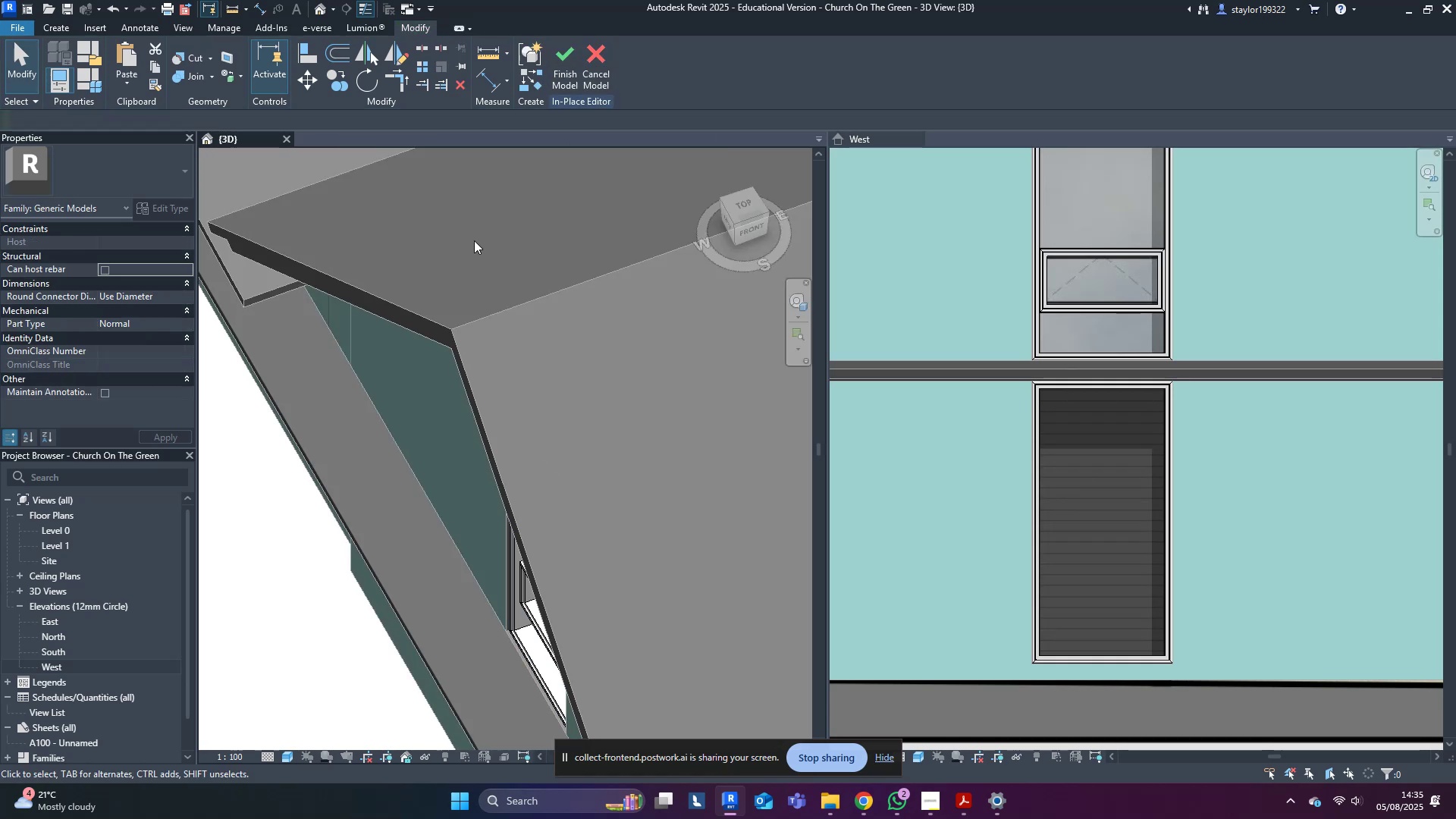 
scroll: coordinate [447, 436], scroll_direction: down, amount: 2.0
 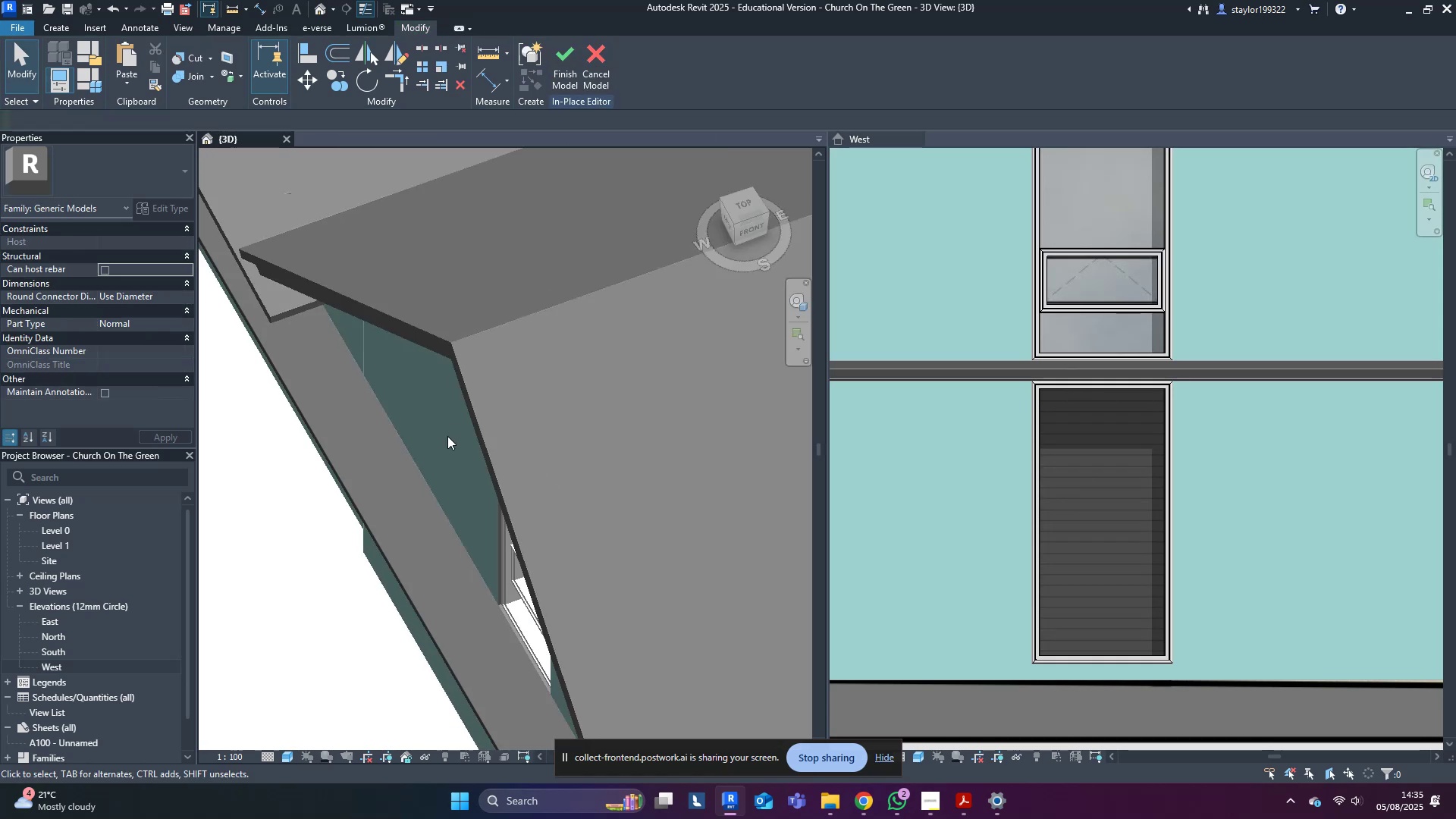 
key(Shift+ShiftLeft)
 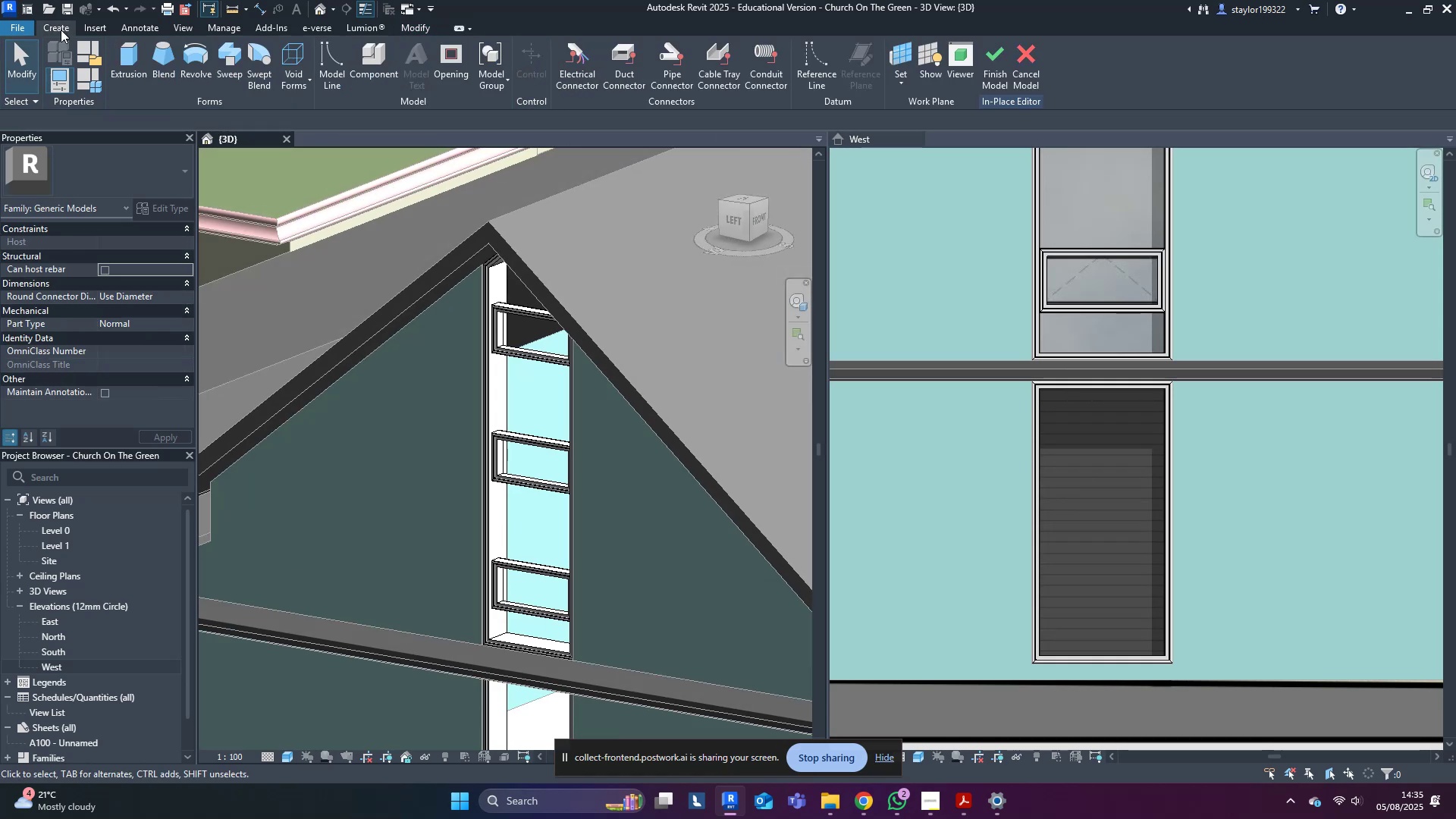 
double_click([135, 57])
 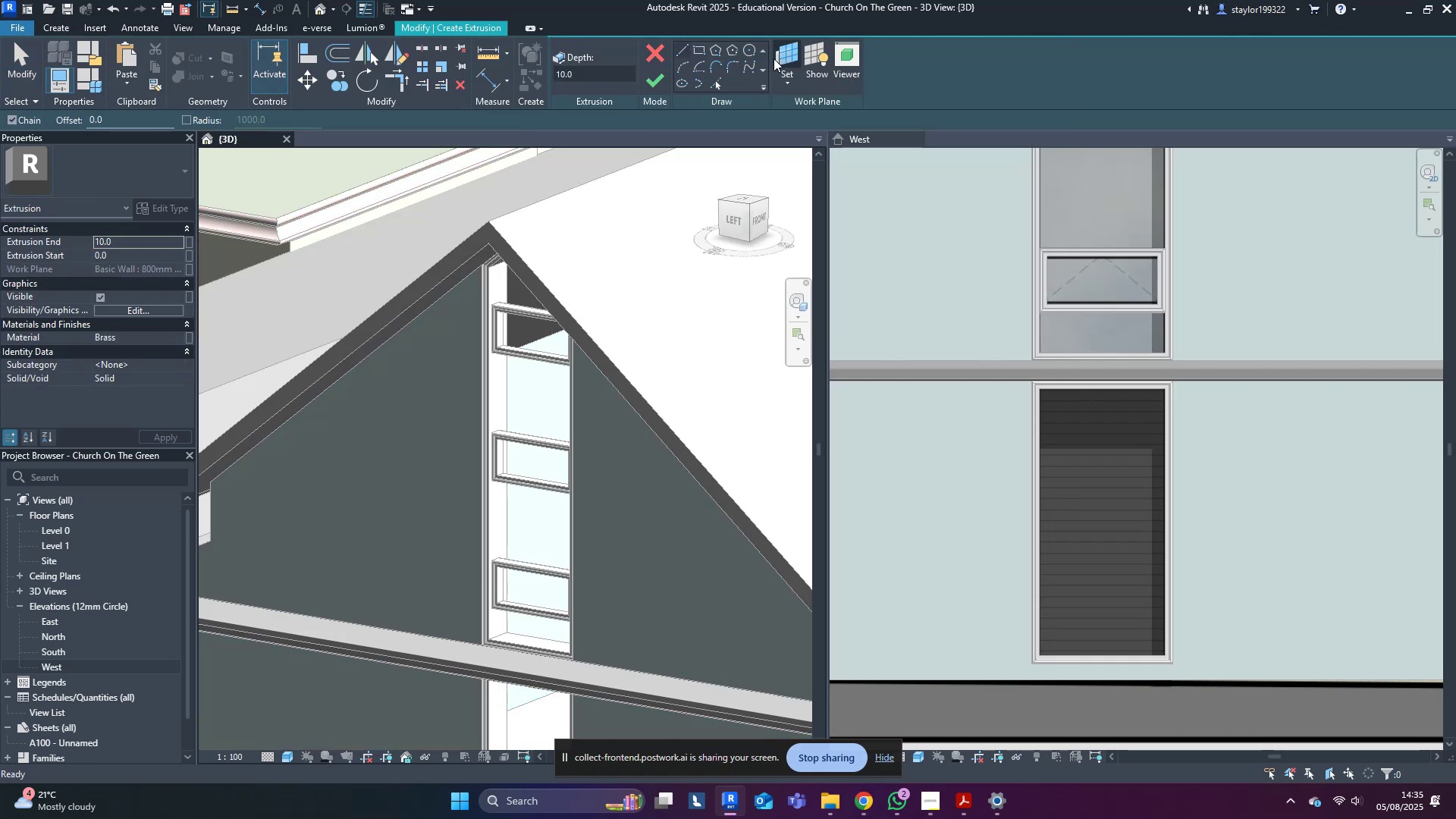 
left_click([792, 52])
 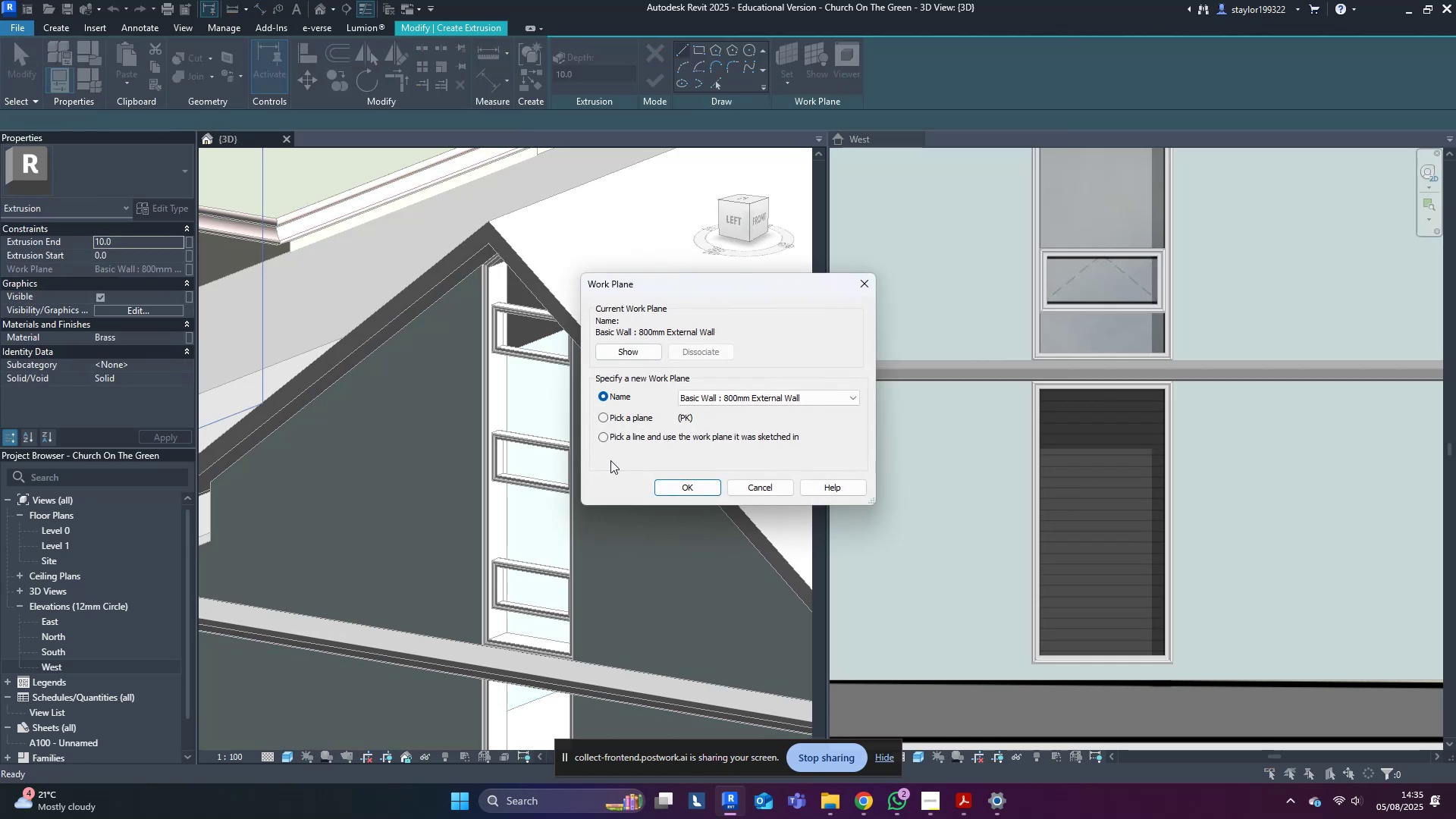 
left_click([626, 423])
 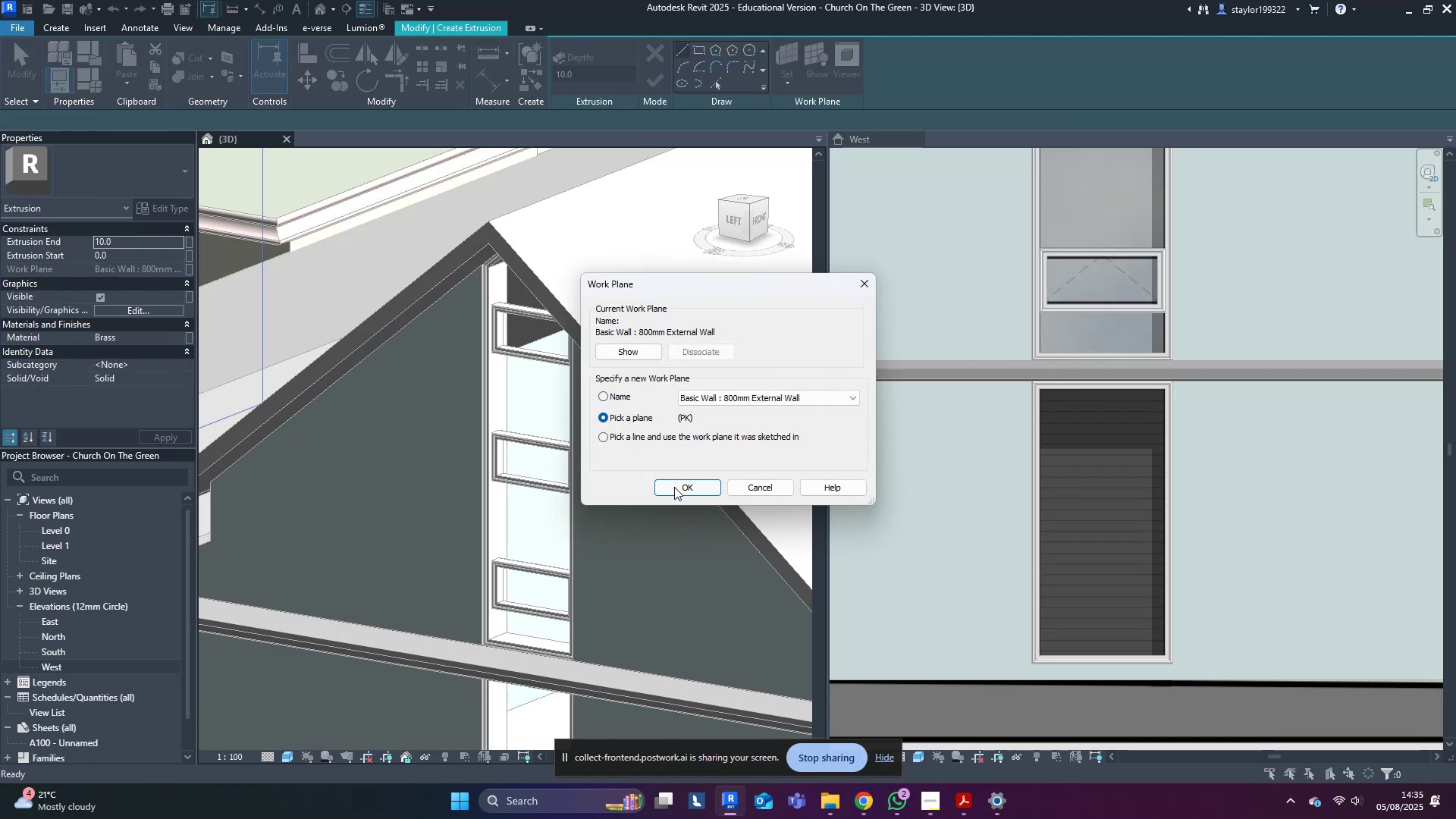 
left_click([674, 487])
 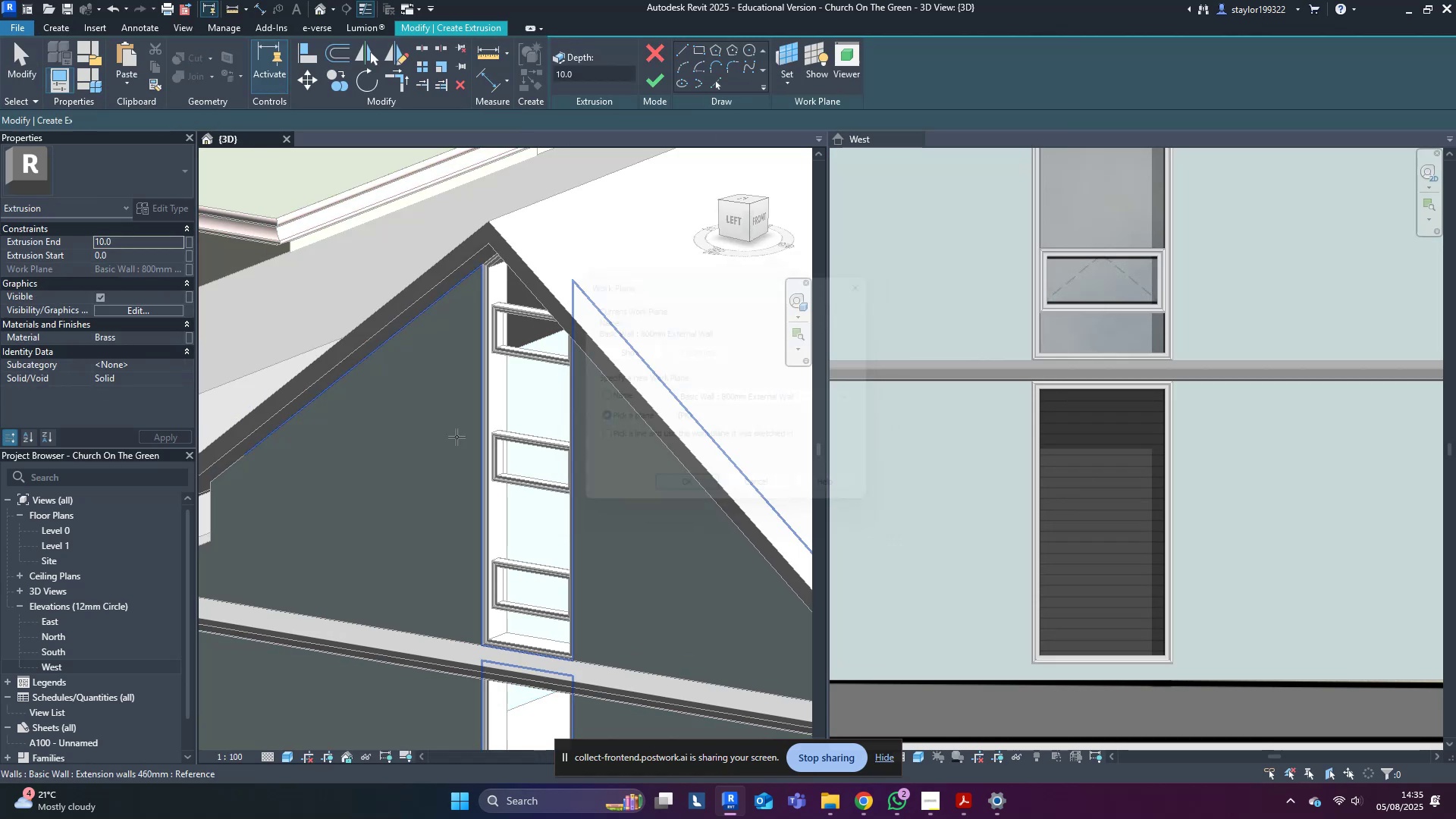 
scroll: coordinate [510, 442], scroll_direction: up, amount: 18.0
 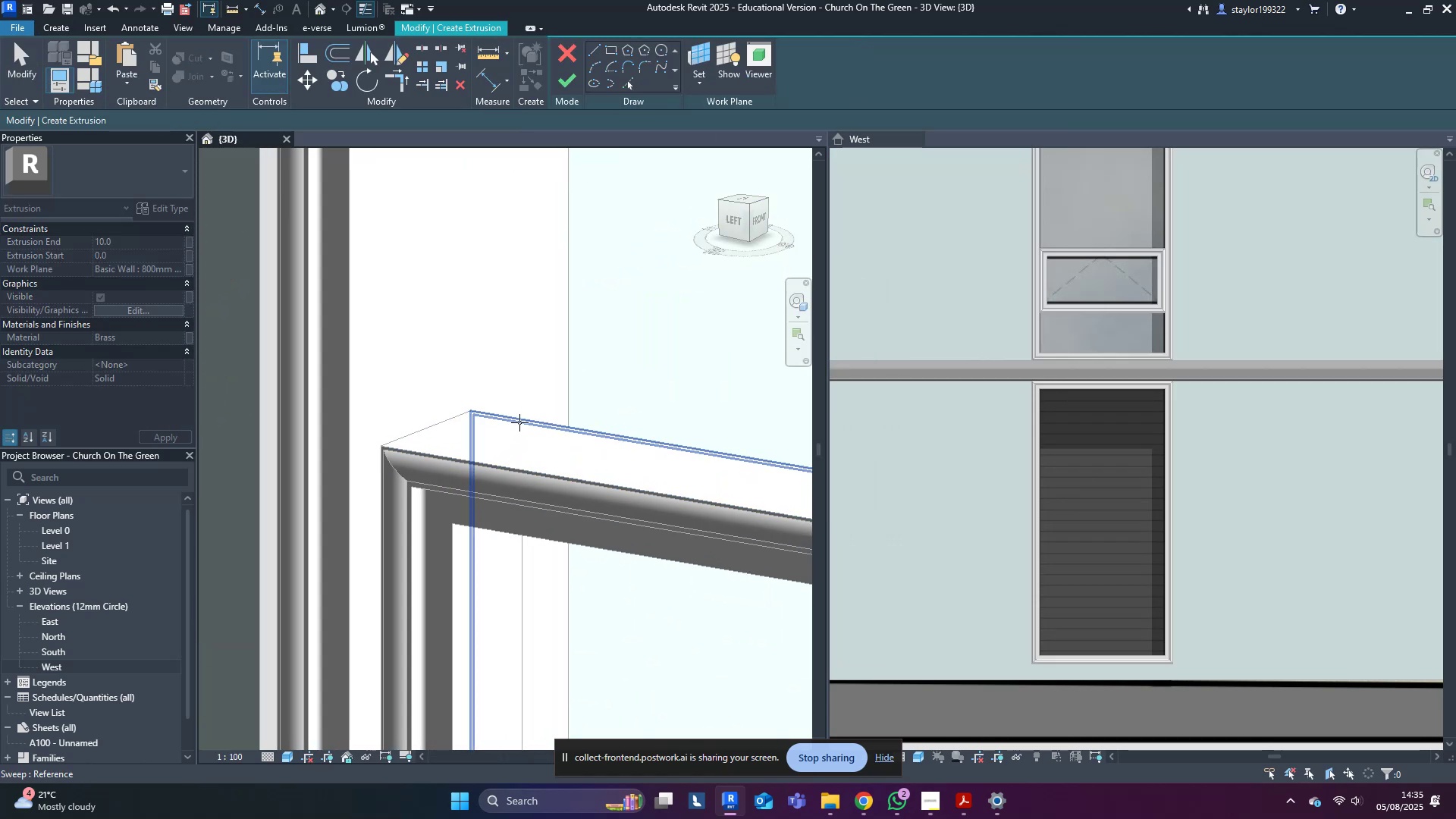 
left_click([520, 422])
 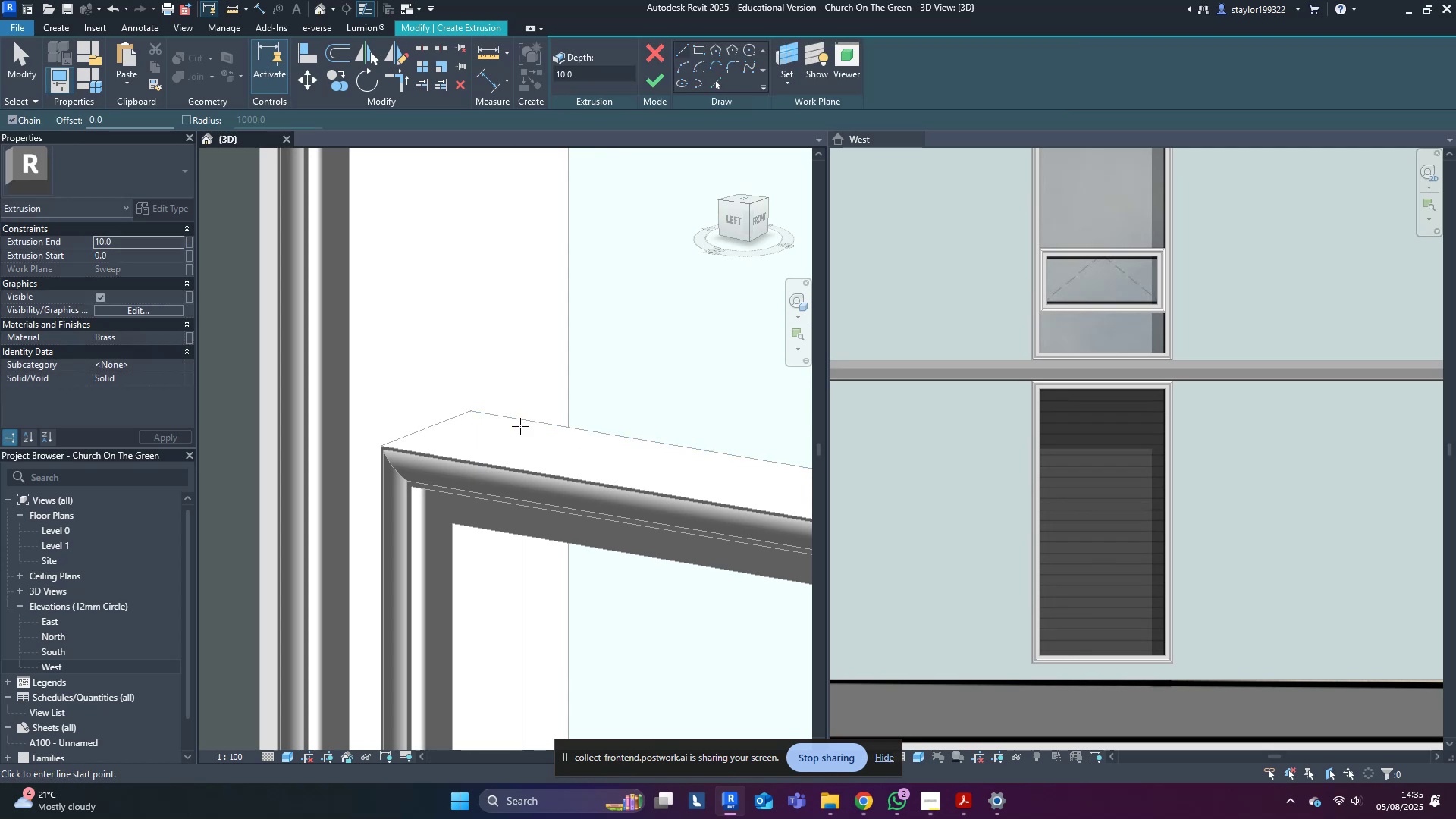 
scroll: coordinate [513, 434], scroll_direction: down, amount: 7.0
 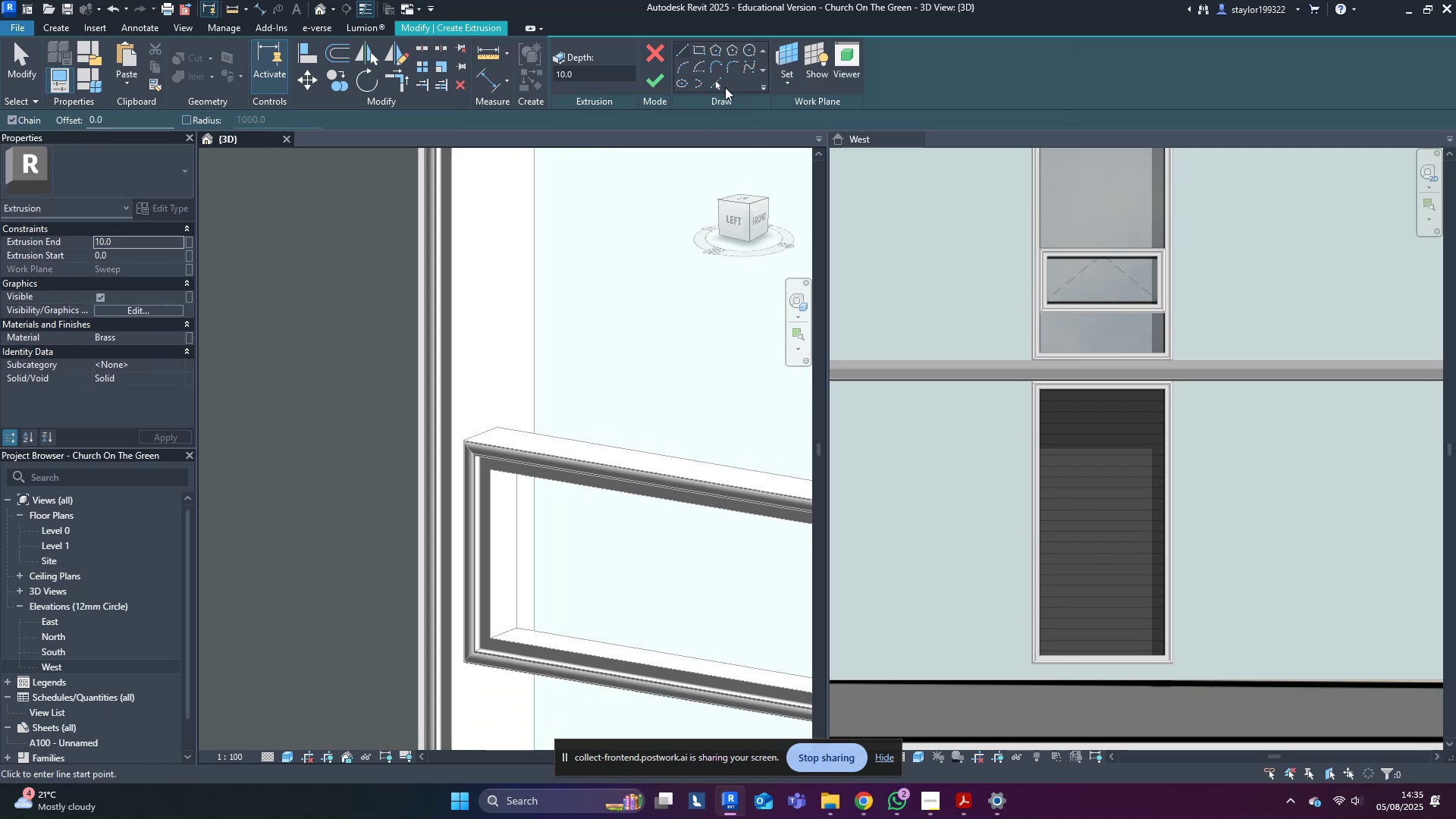 
left_click([714, 84])
 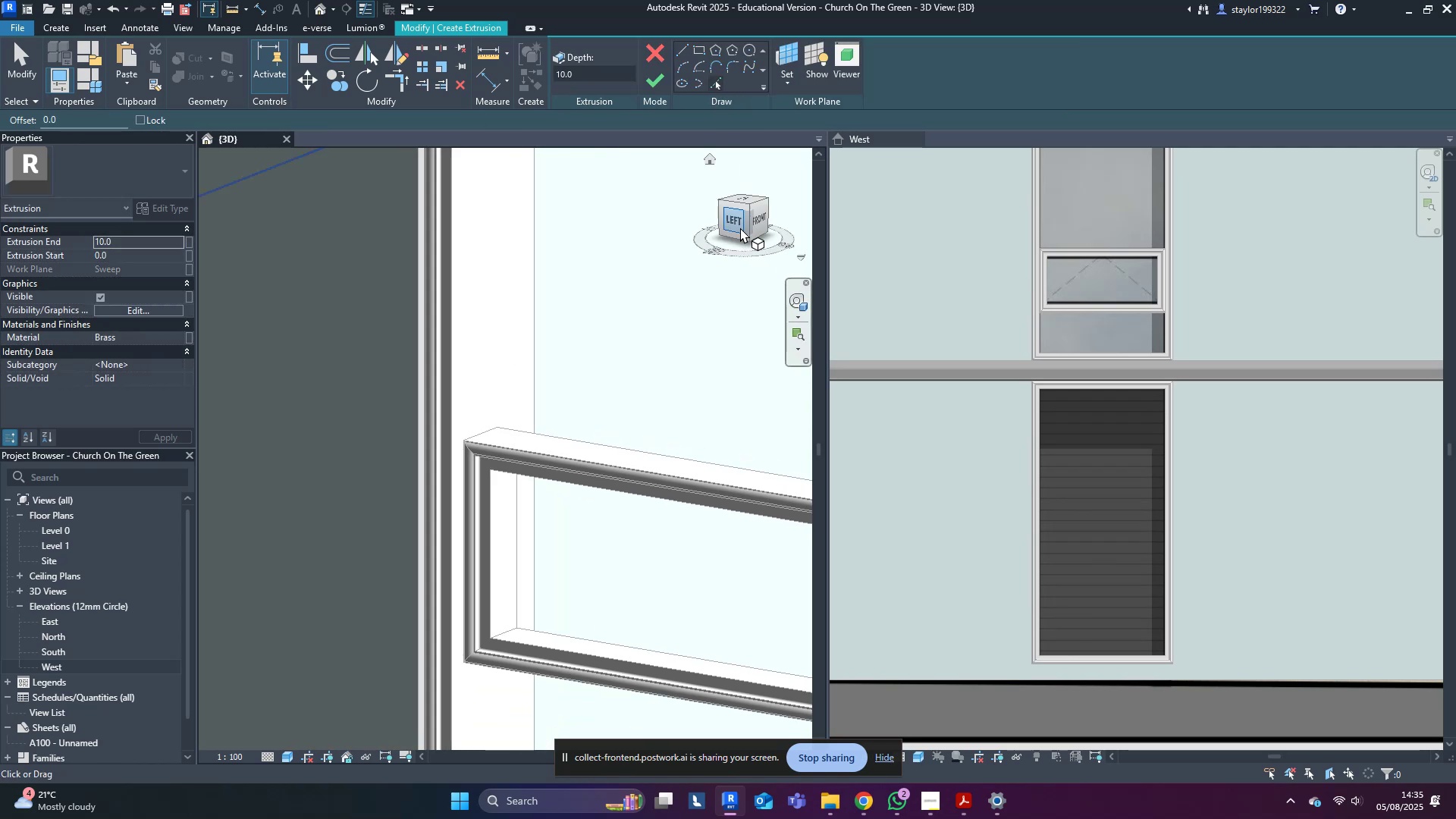 
left_click([735, 221])
 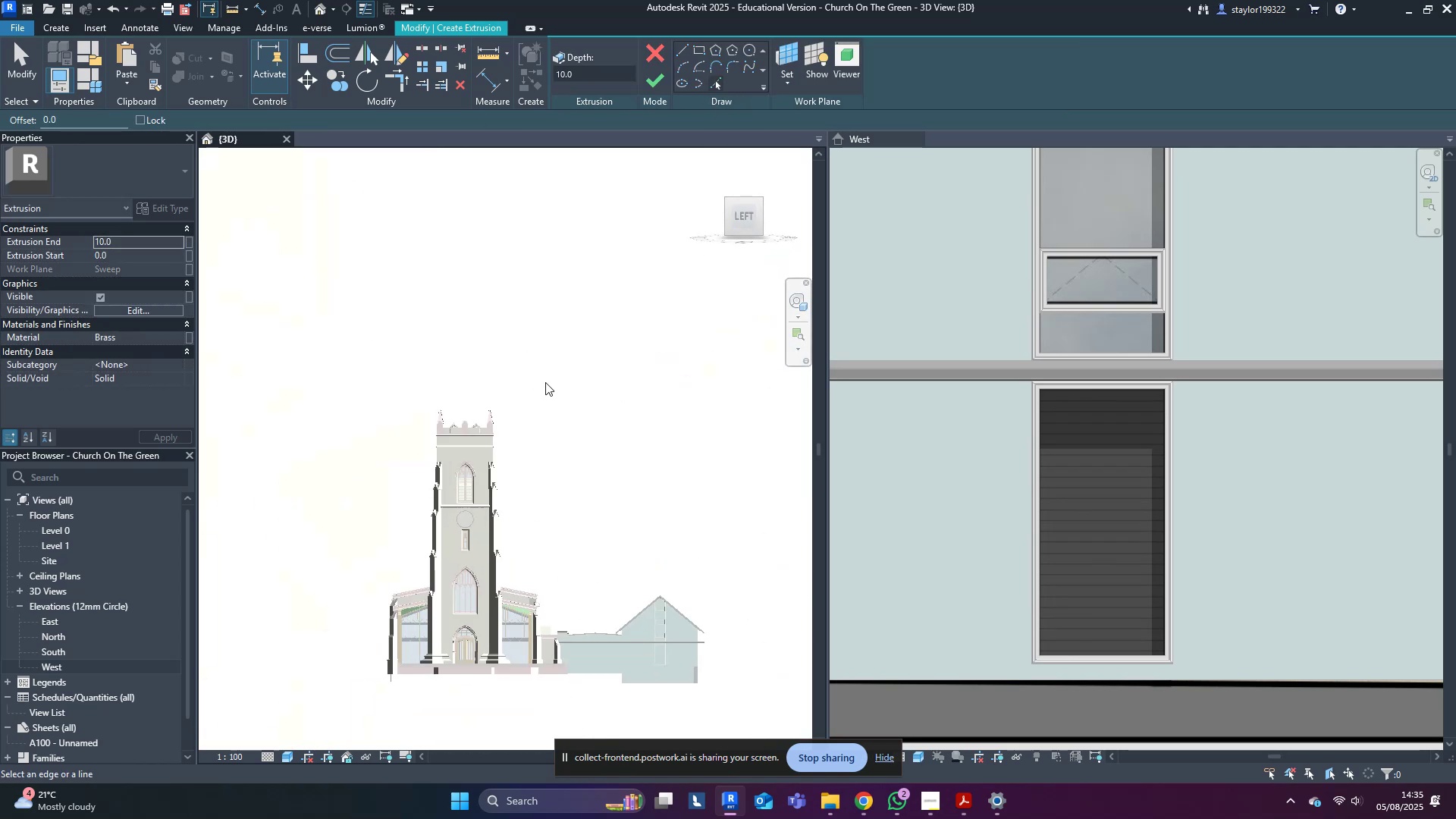 
scroll: coordinate [519, 431], scroll_direction: up, amount: 23.0
 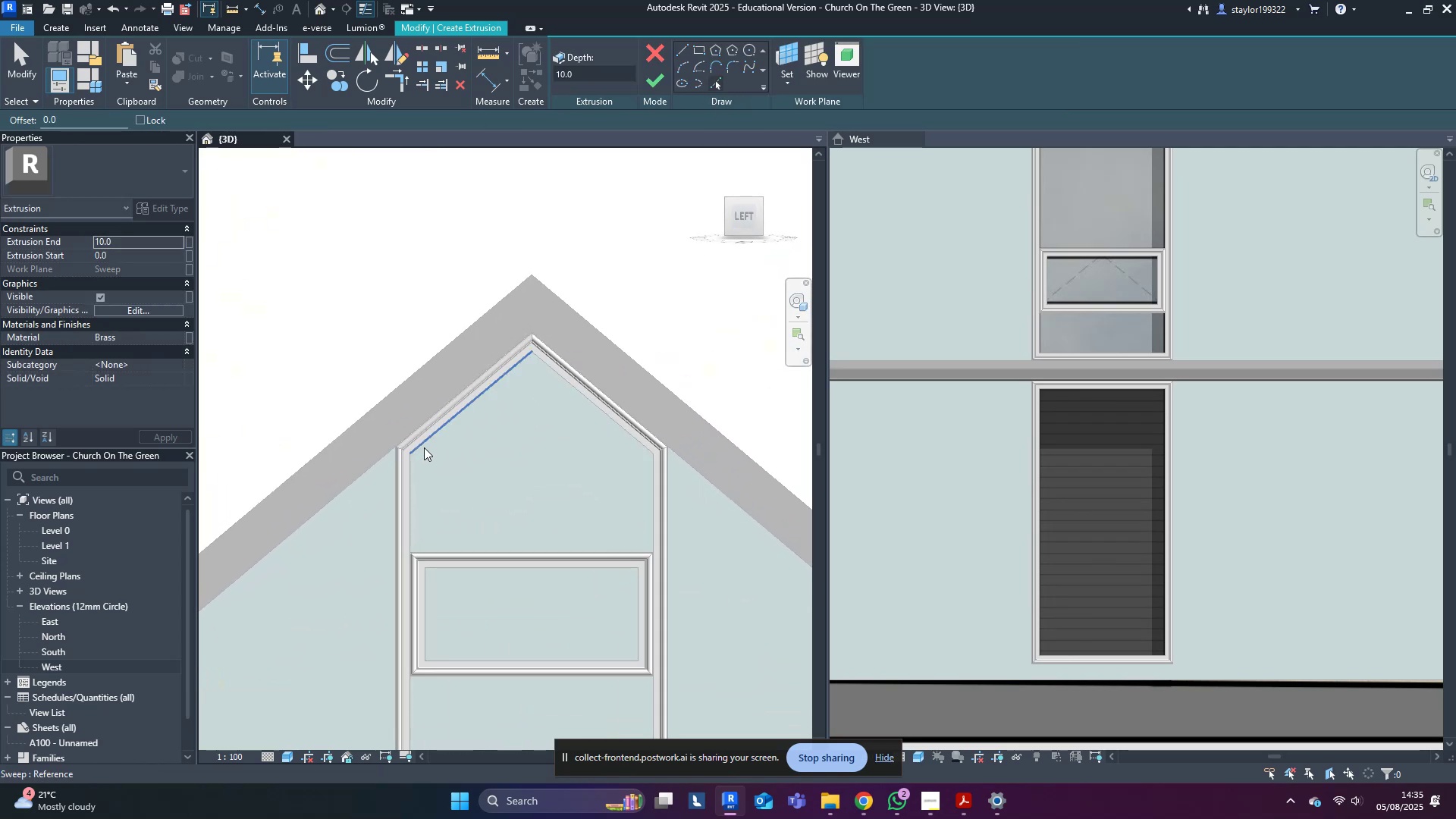 
left_click([424, 447])
 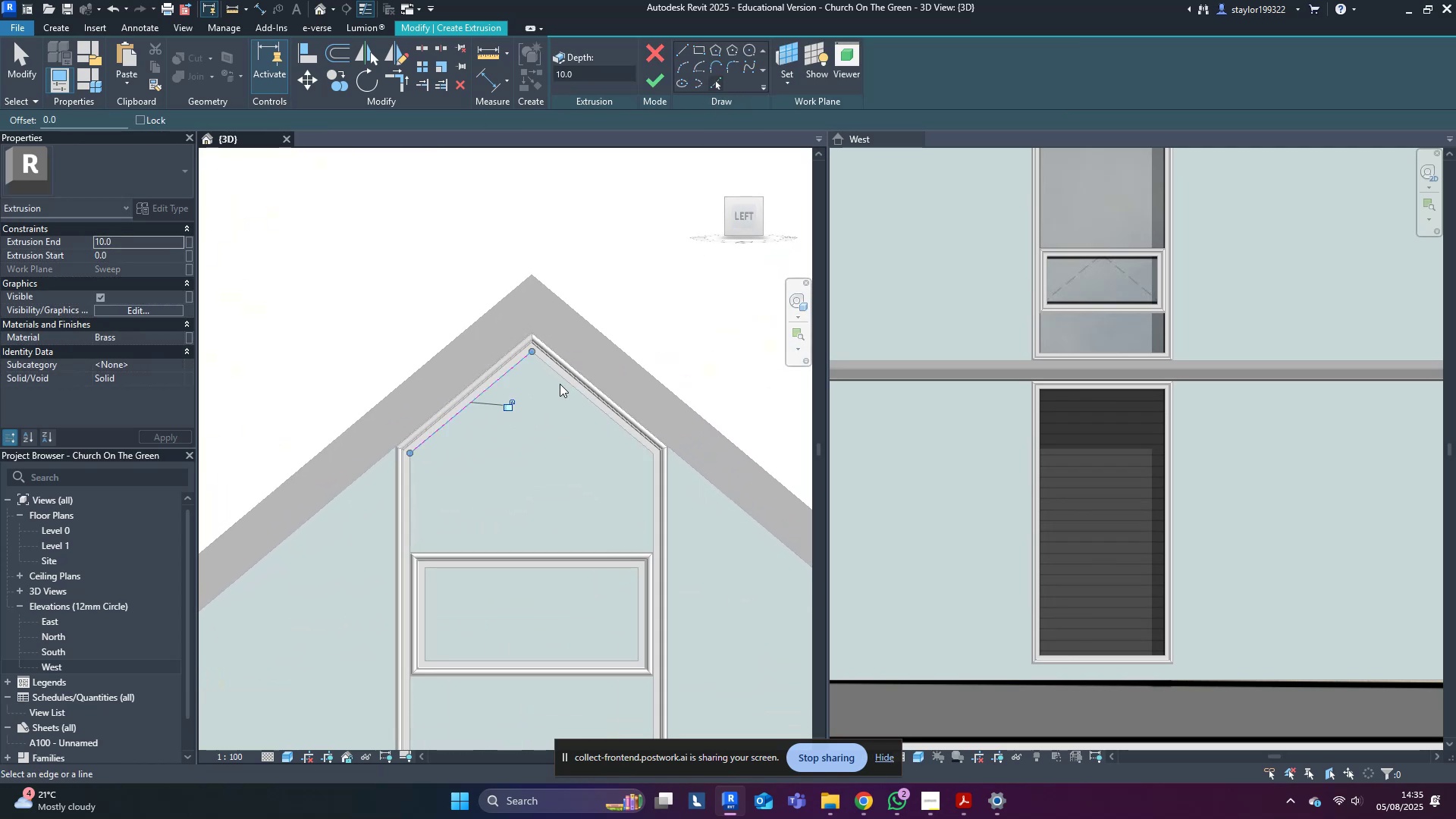 
key(Control+Z)
 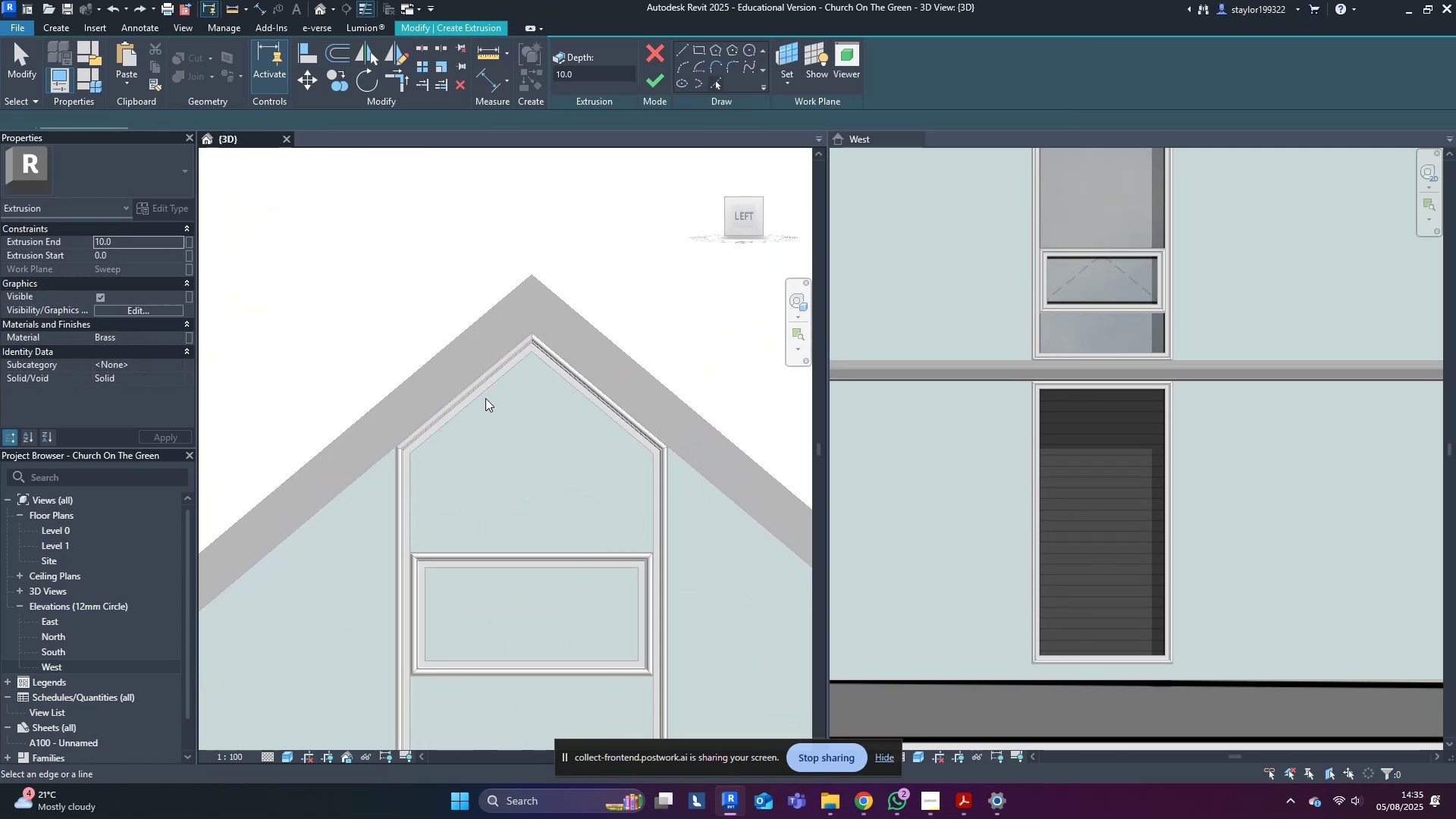 
key(Tab)
 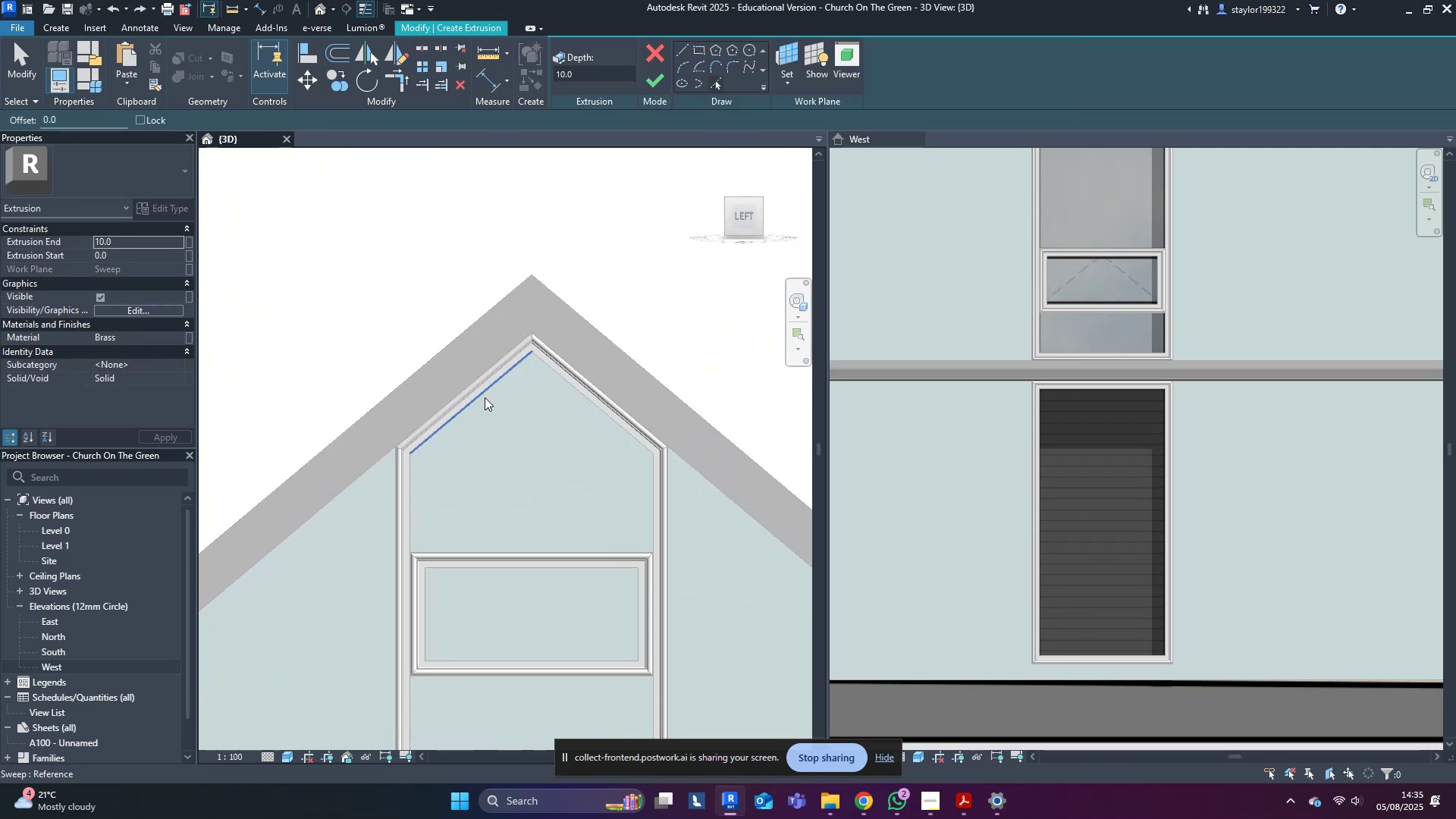 
key(Tab)
 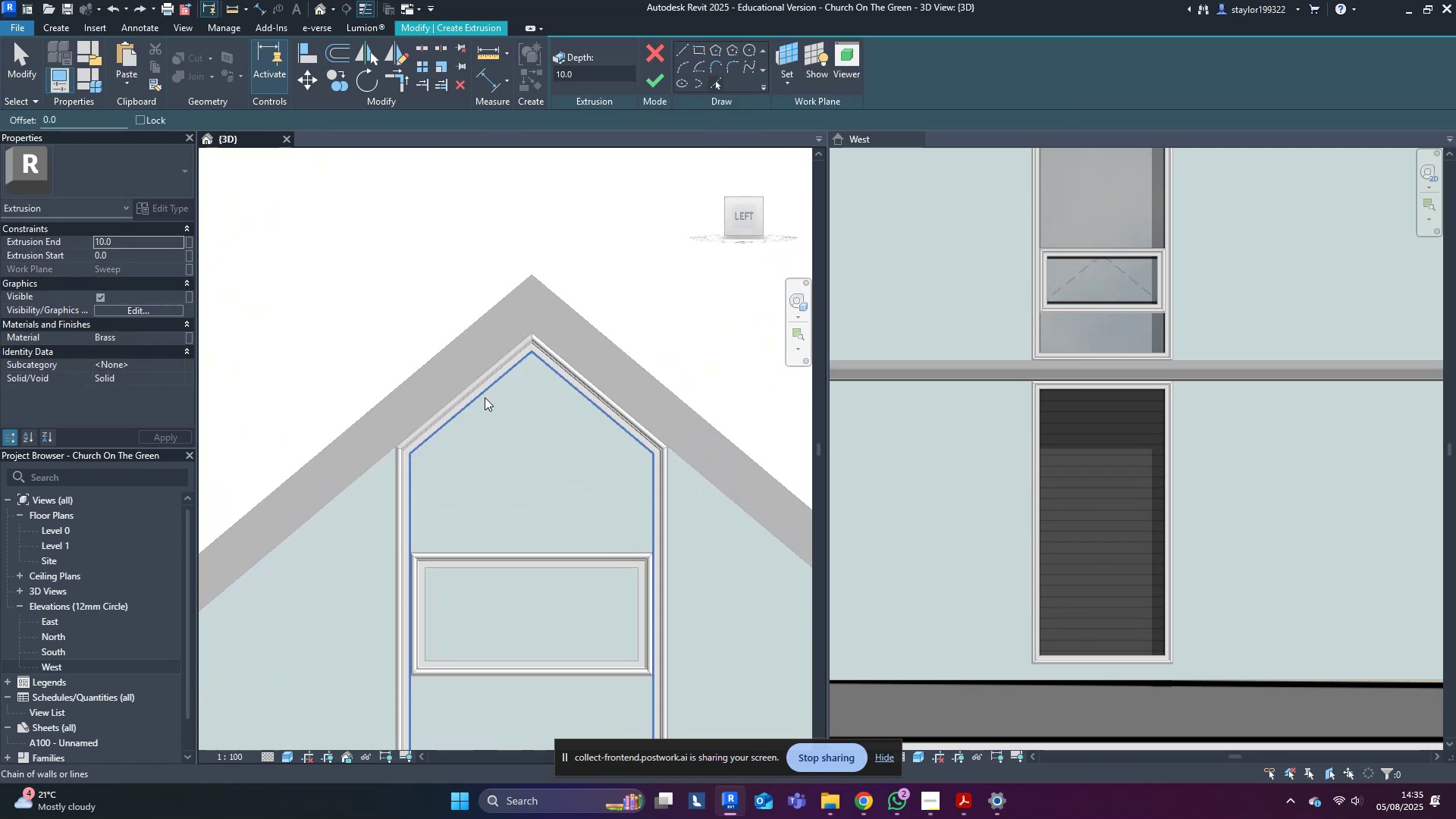 
left_click([485, 397])
 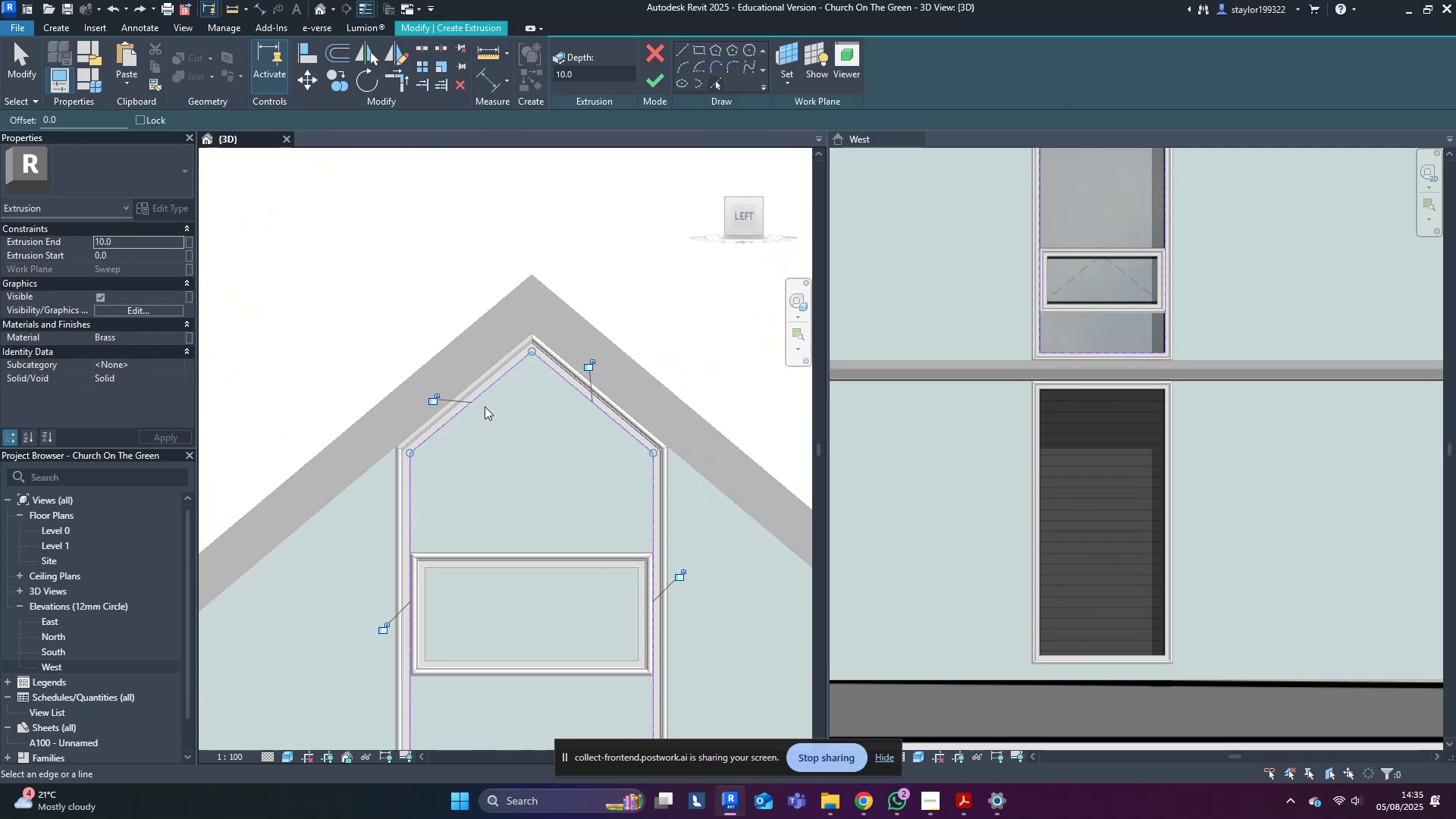 
scroll: coordinate [483, 419], scroll_direction: down, amount: 7.0
 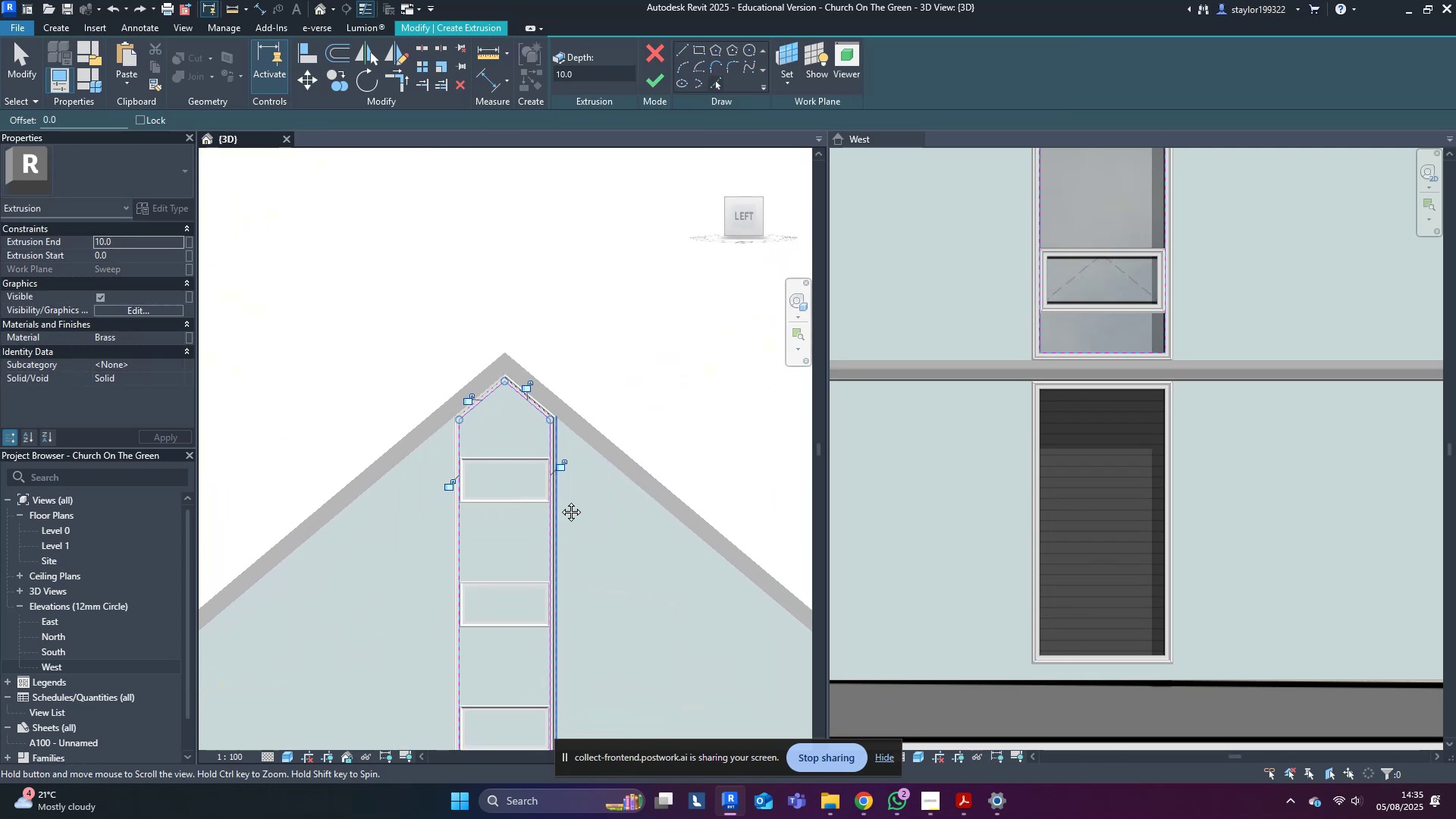 
type(mglass)
 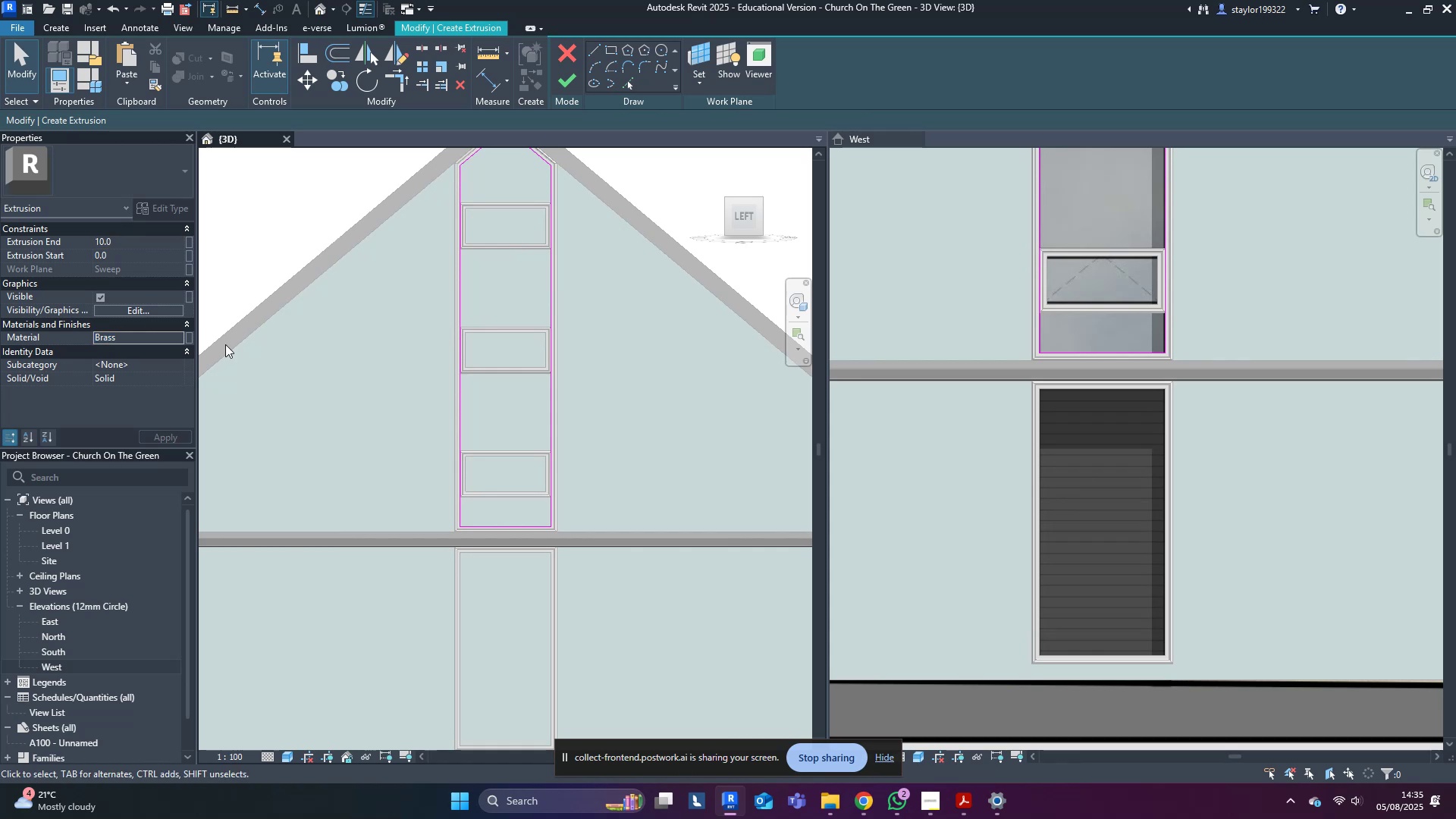 
hold_key(key=D, duration=16.07)
 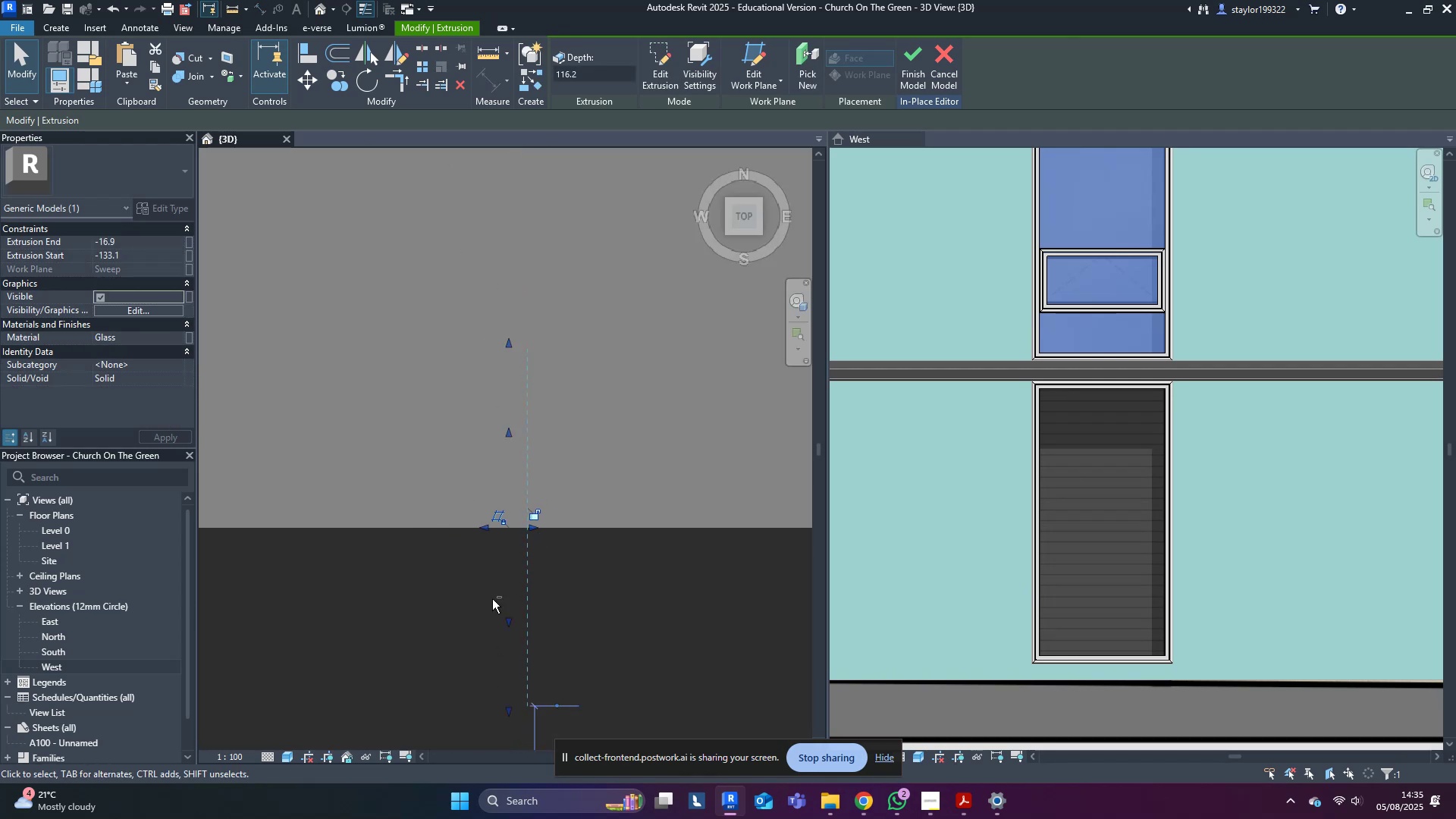 
key(Enter)
 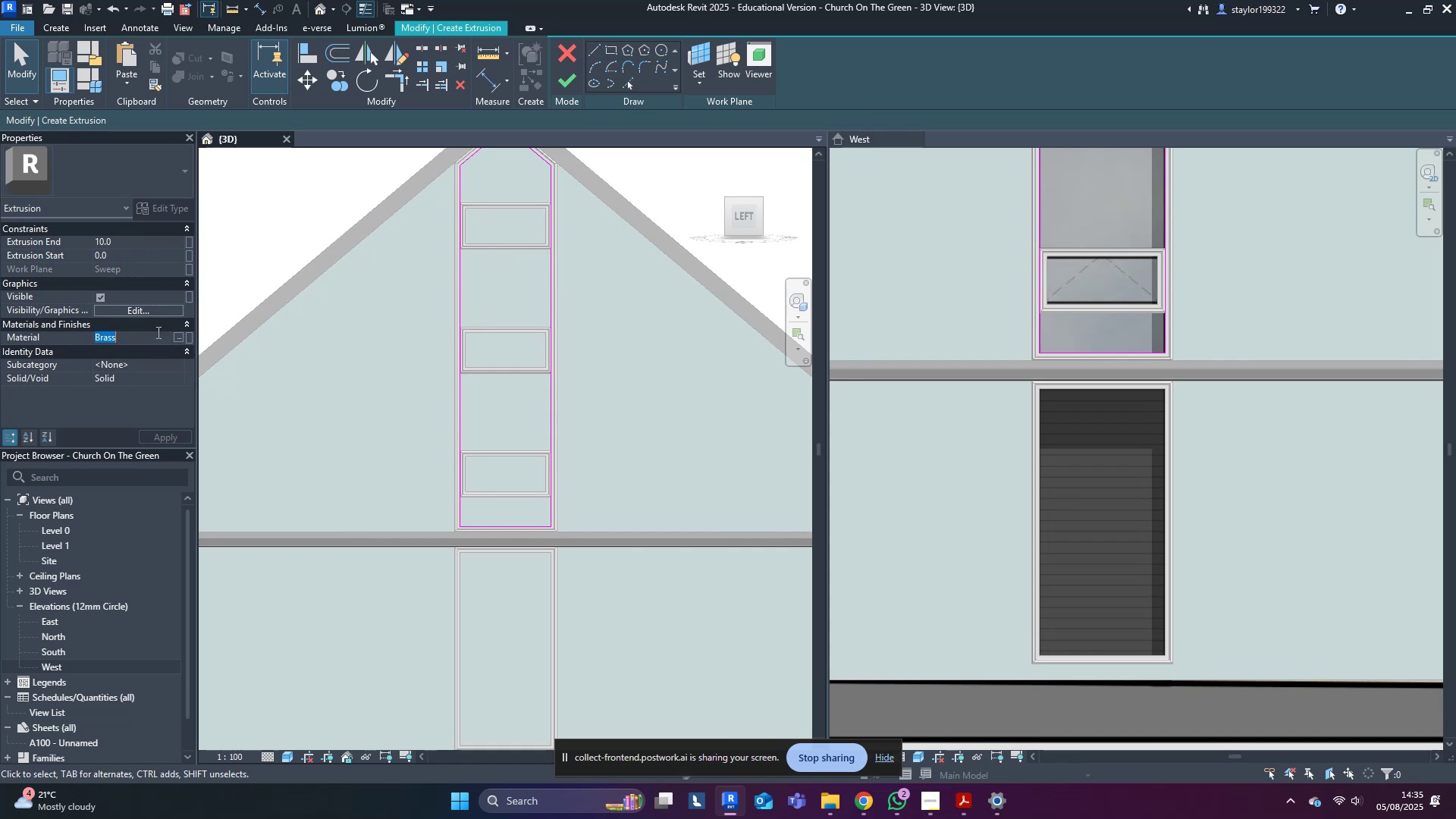 
type(glass)
 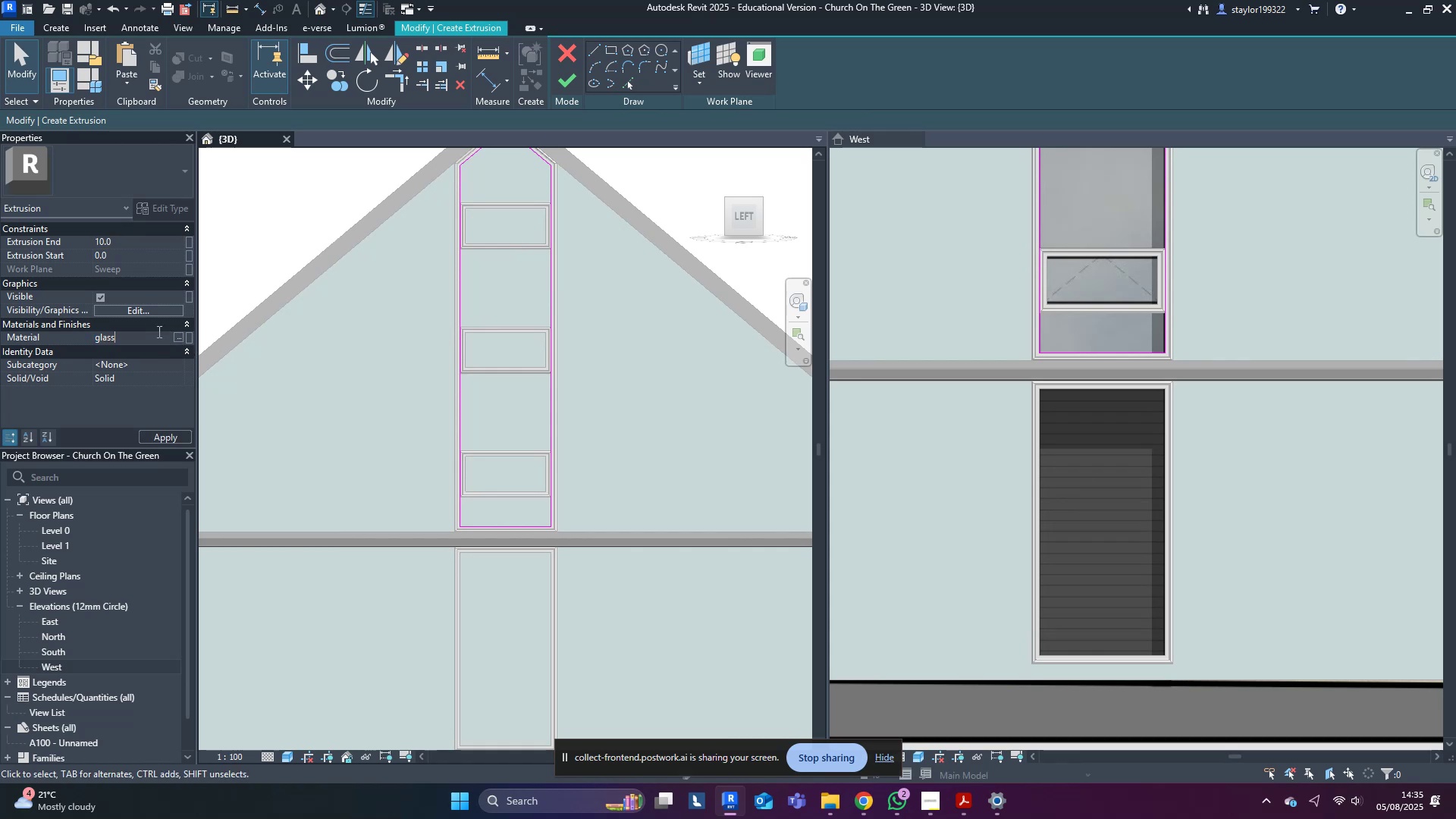 
key(Enter)
 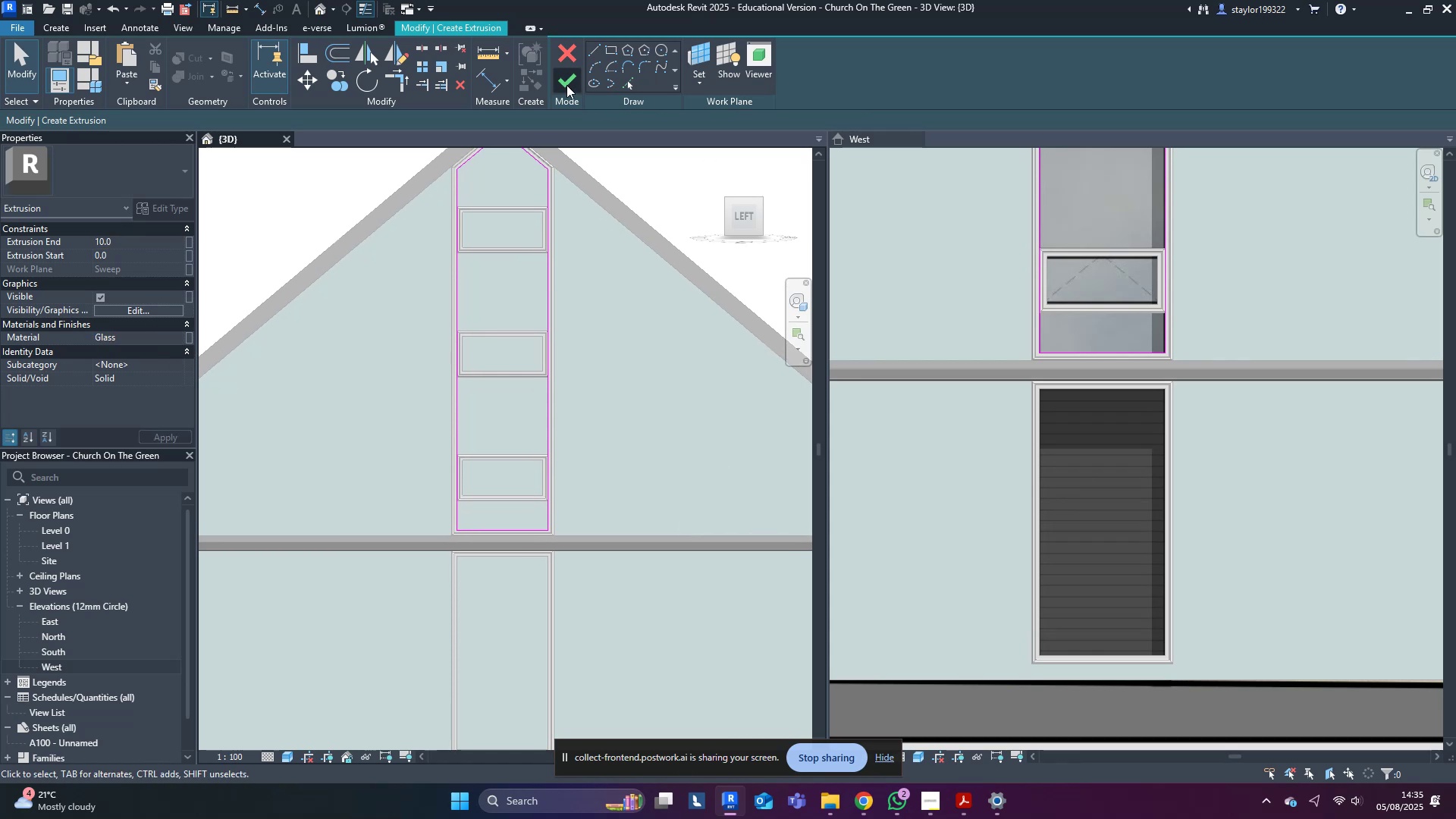 
hold_key(key=ShiftLeft, duration=0.42)
 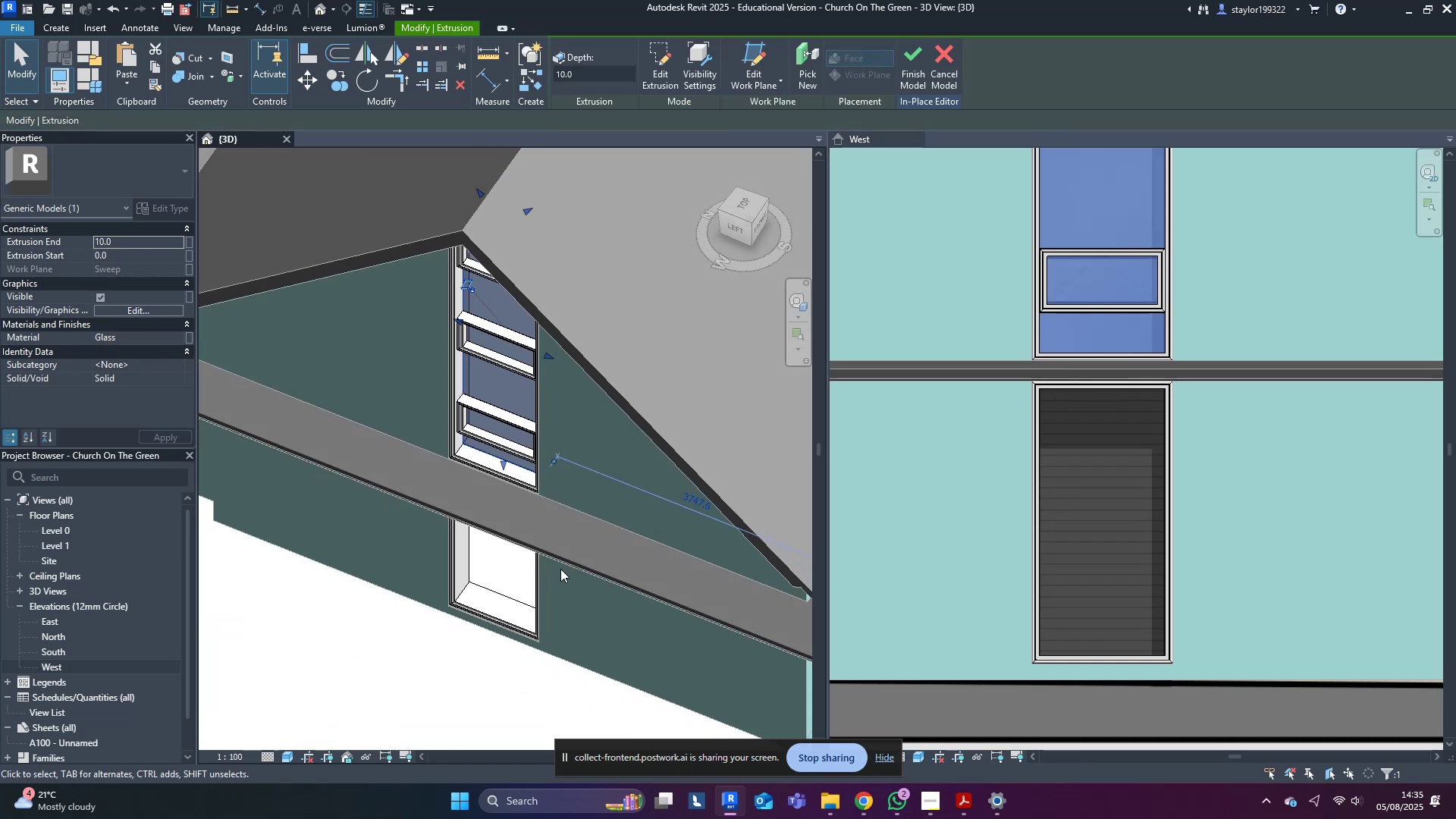 
key(Escape)
 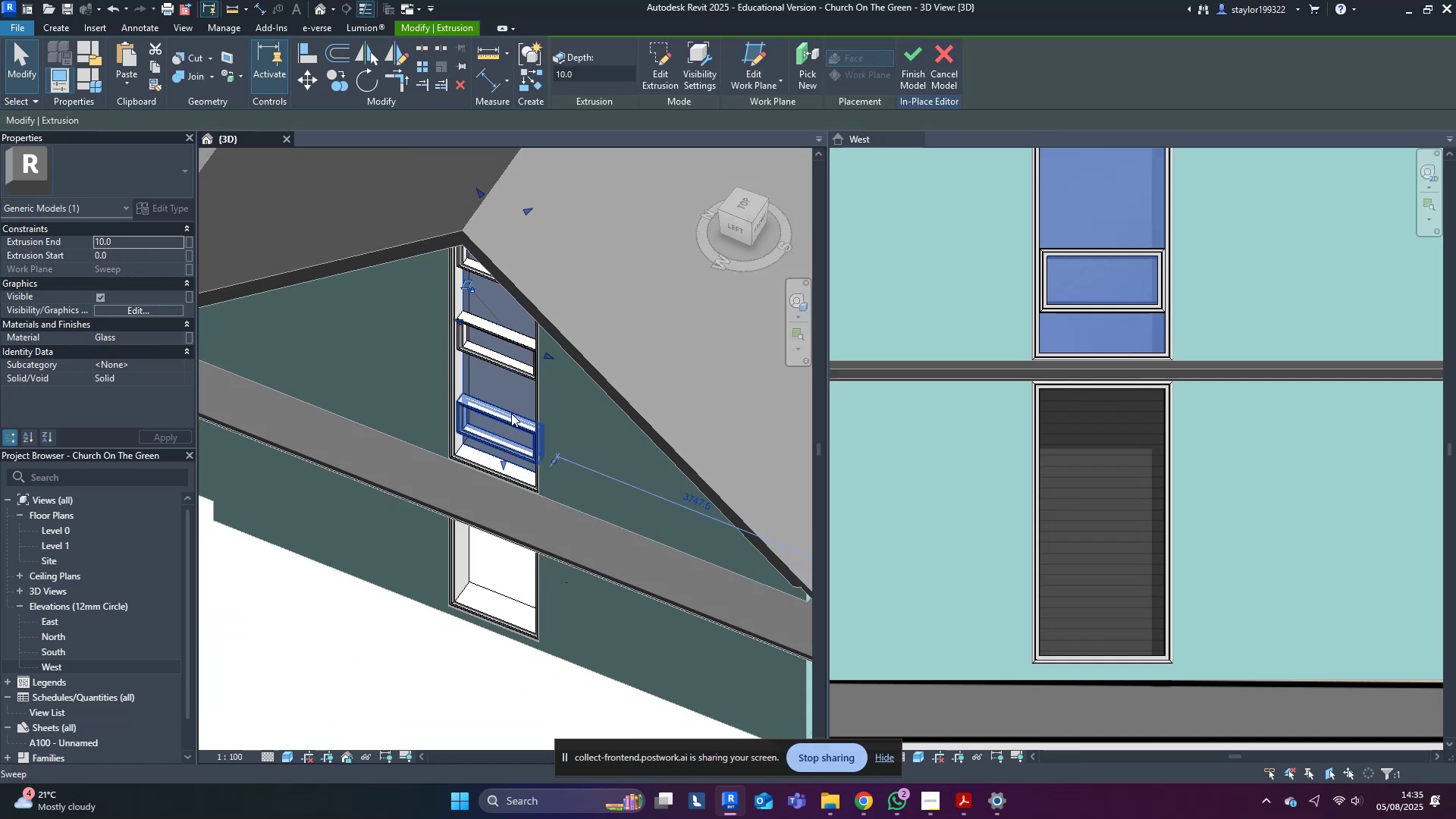 
scroll: coordinate [466, 388], scroll_direction: up, amount: 6.0
 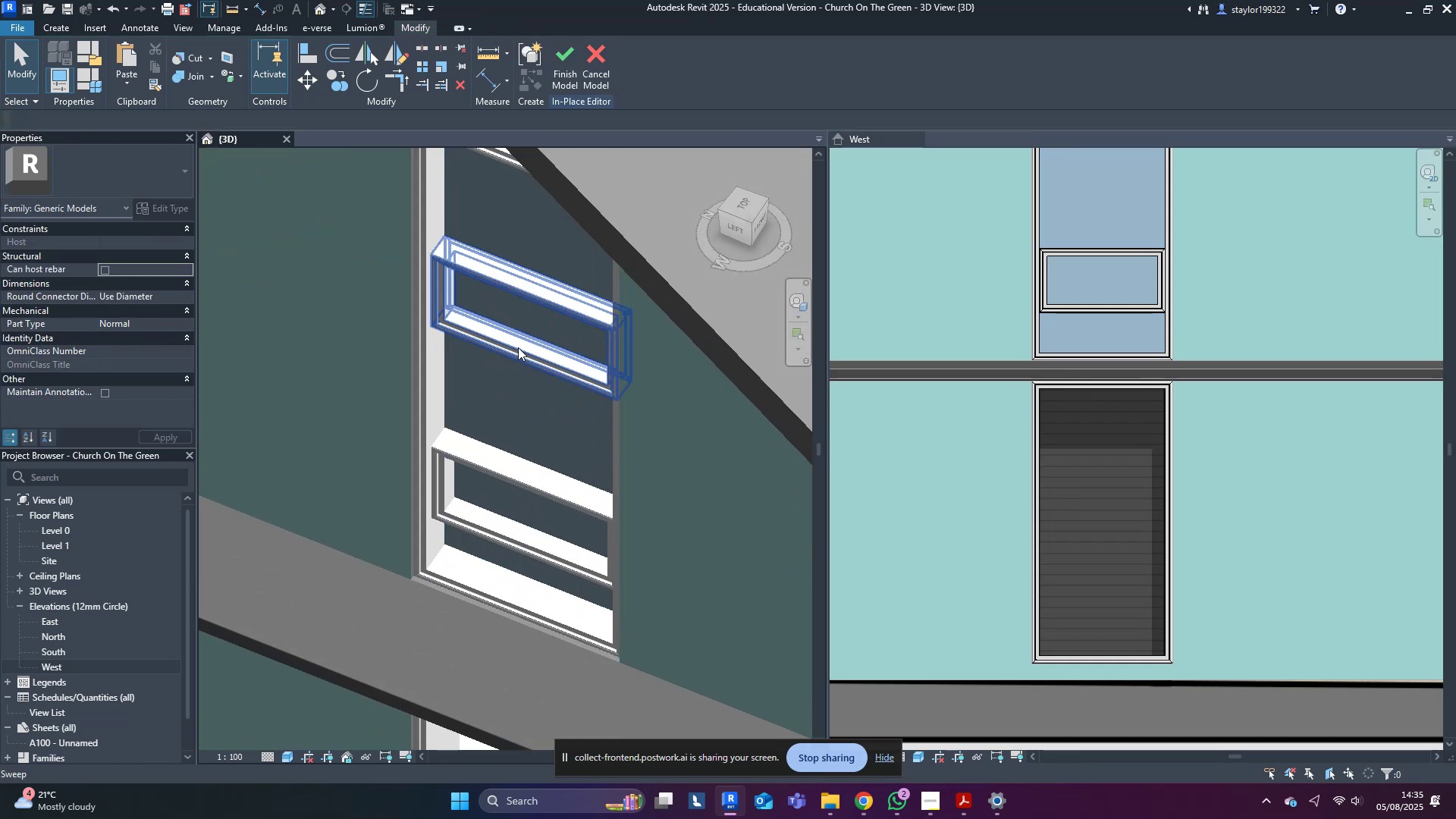 
left_click([520, 347])
 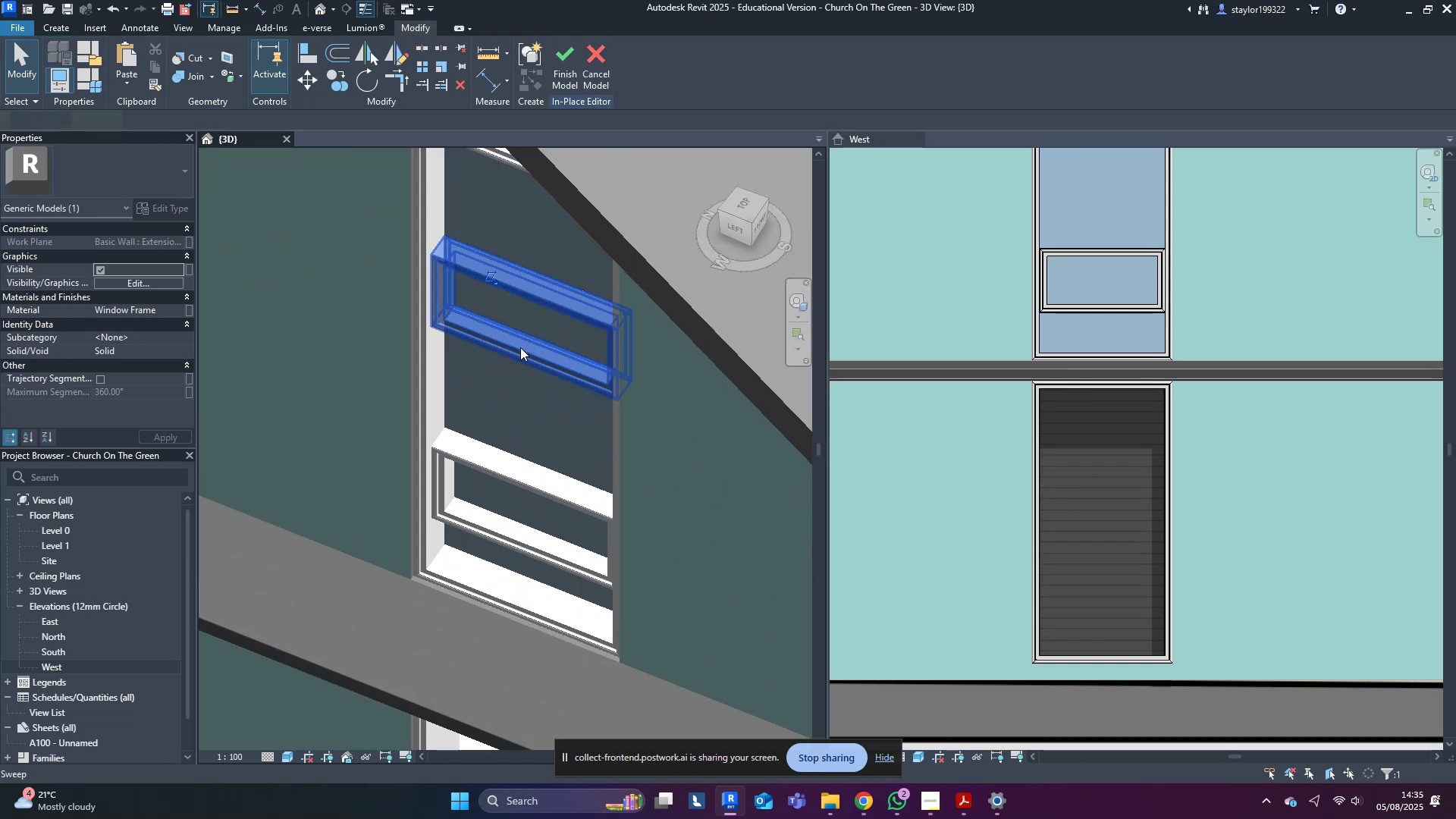 
key(Shift+ShiftLeft)
 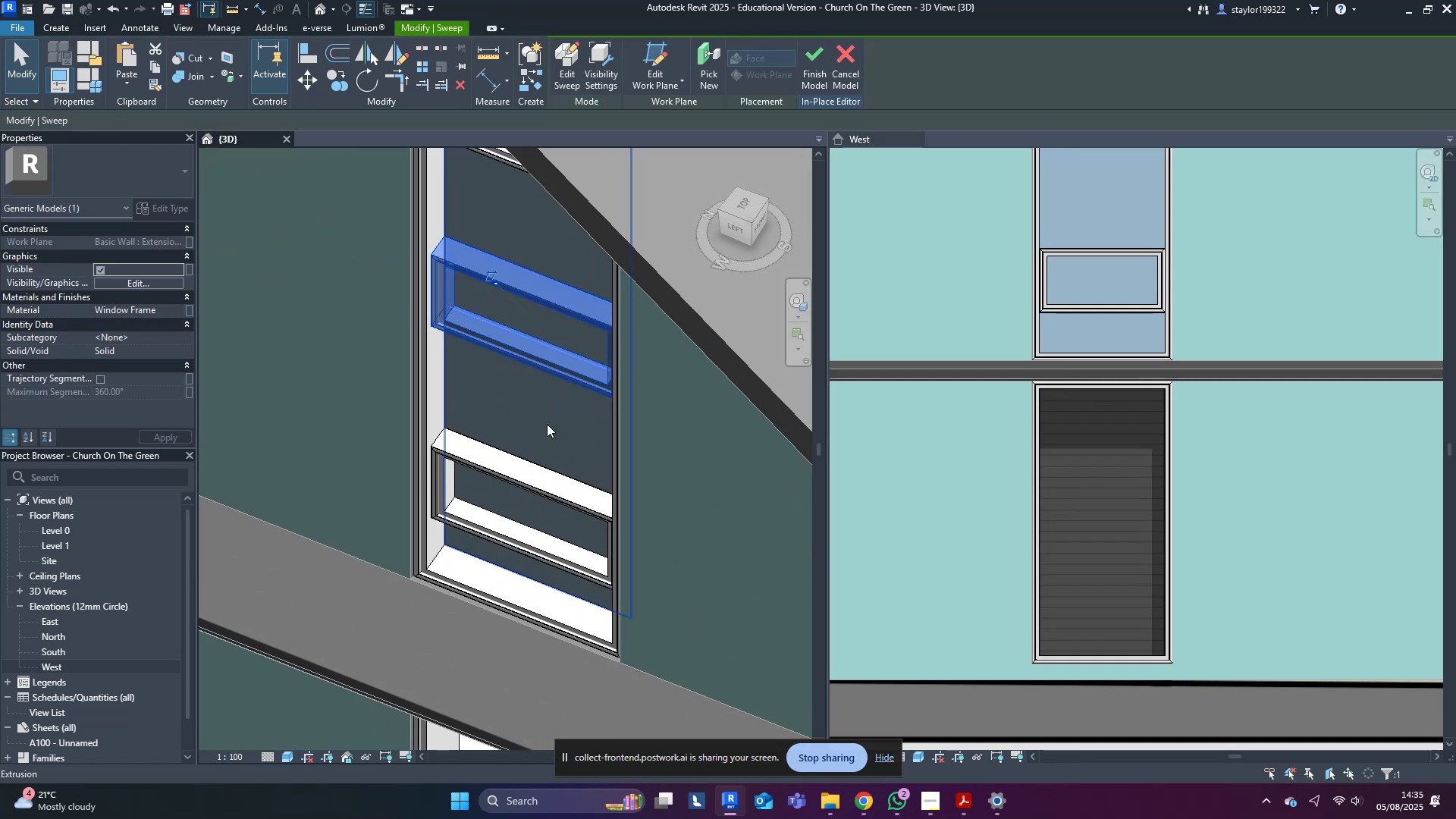 
left_click([547, 422])
 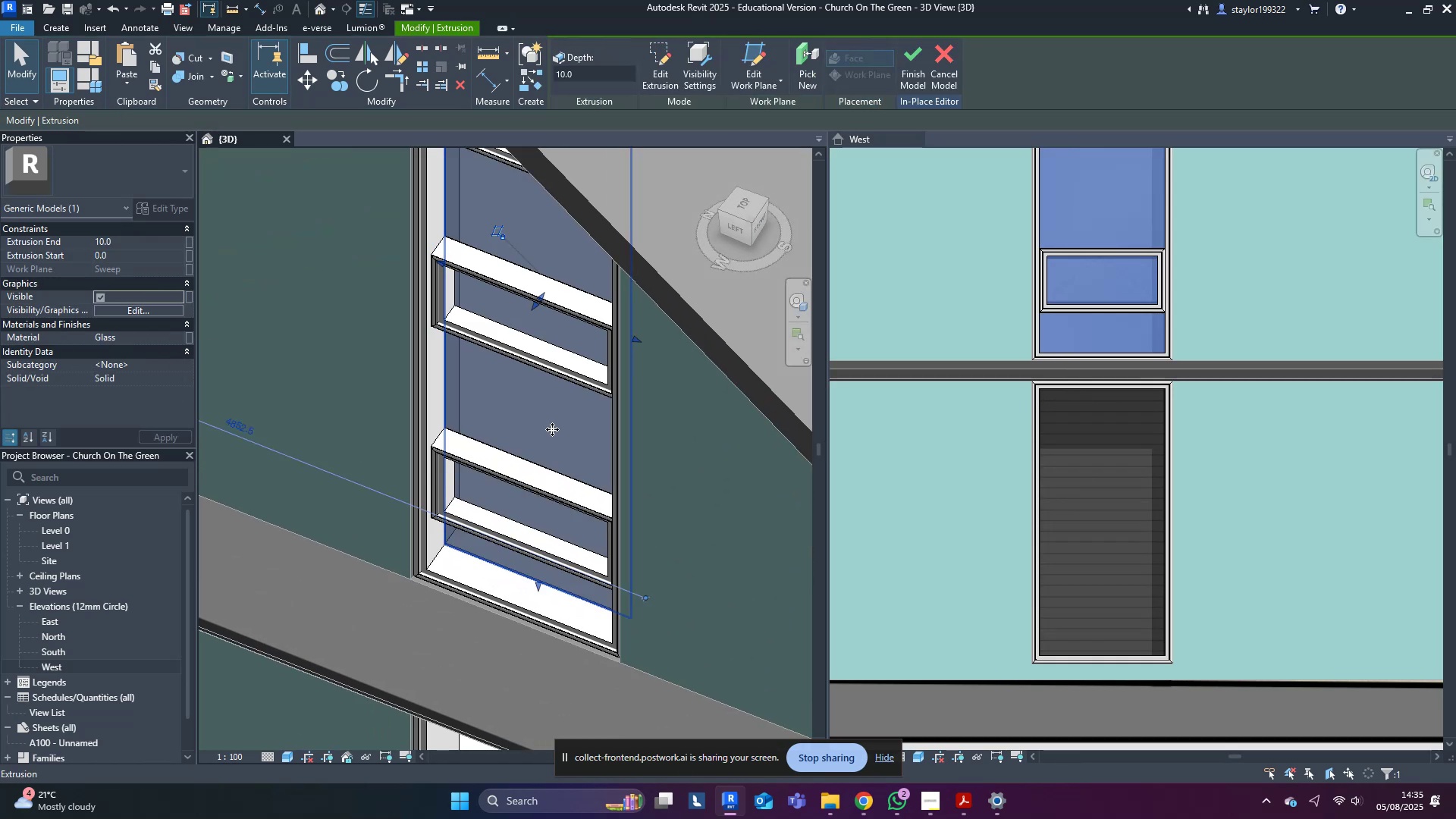 
hold_key(key=ShiftLeft, duration=0.5)
 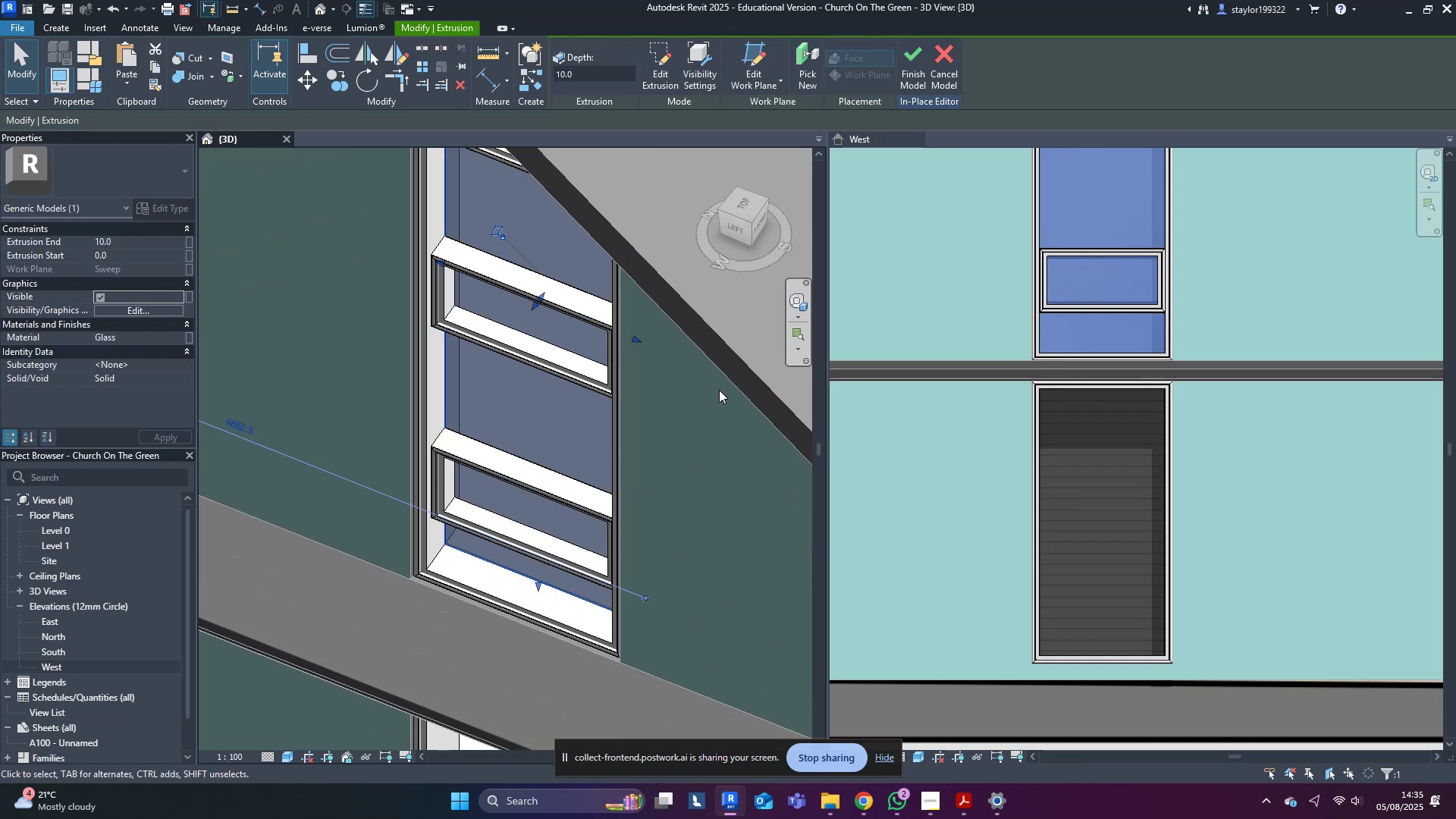 
hold_key(key=ShiftLeft, duration=0.32)
 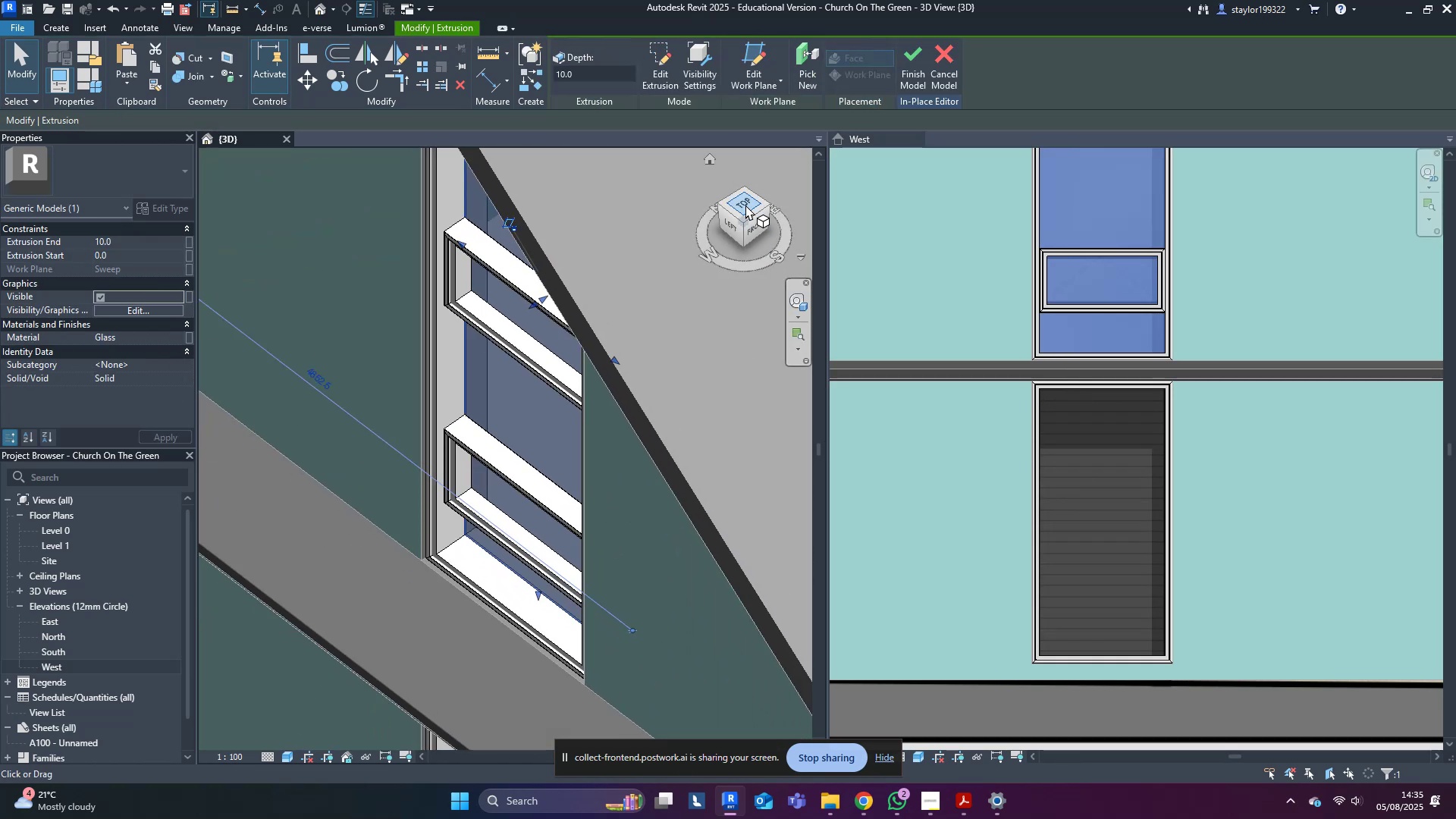 
left_click([745, 199])
 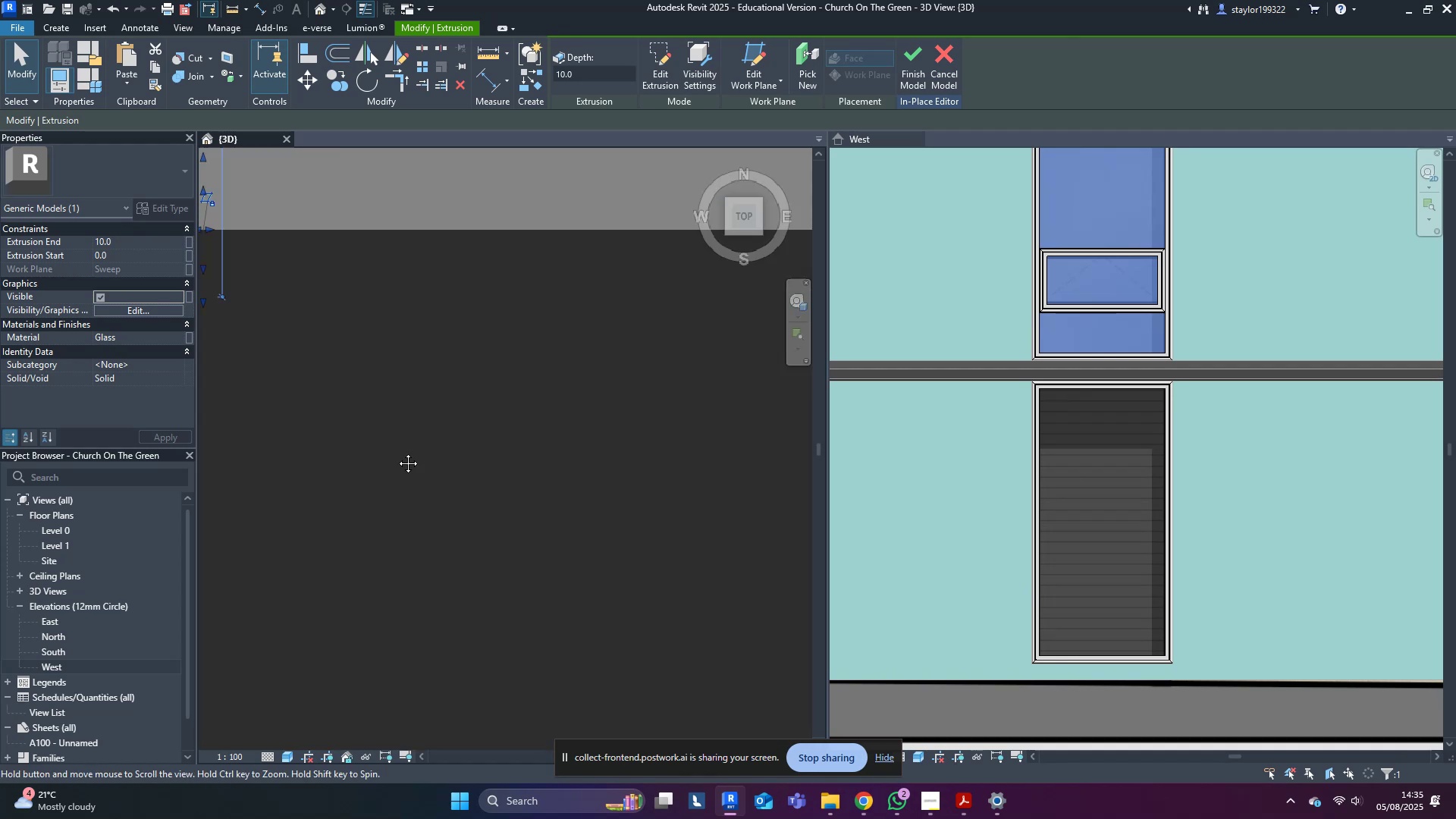 
type(wf)
 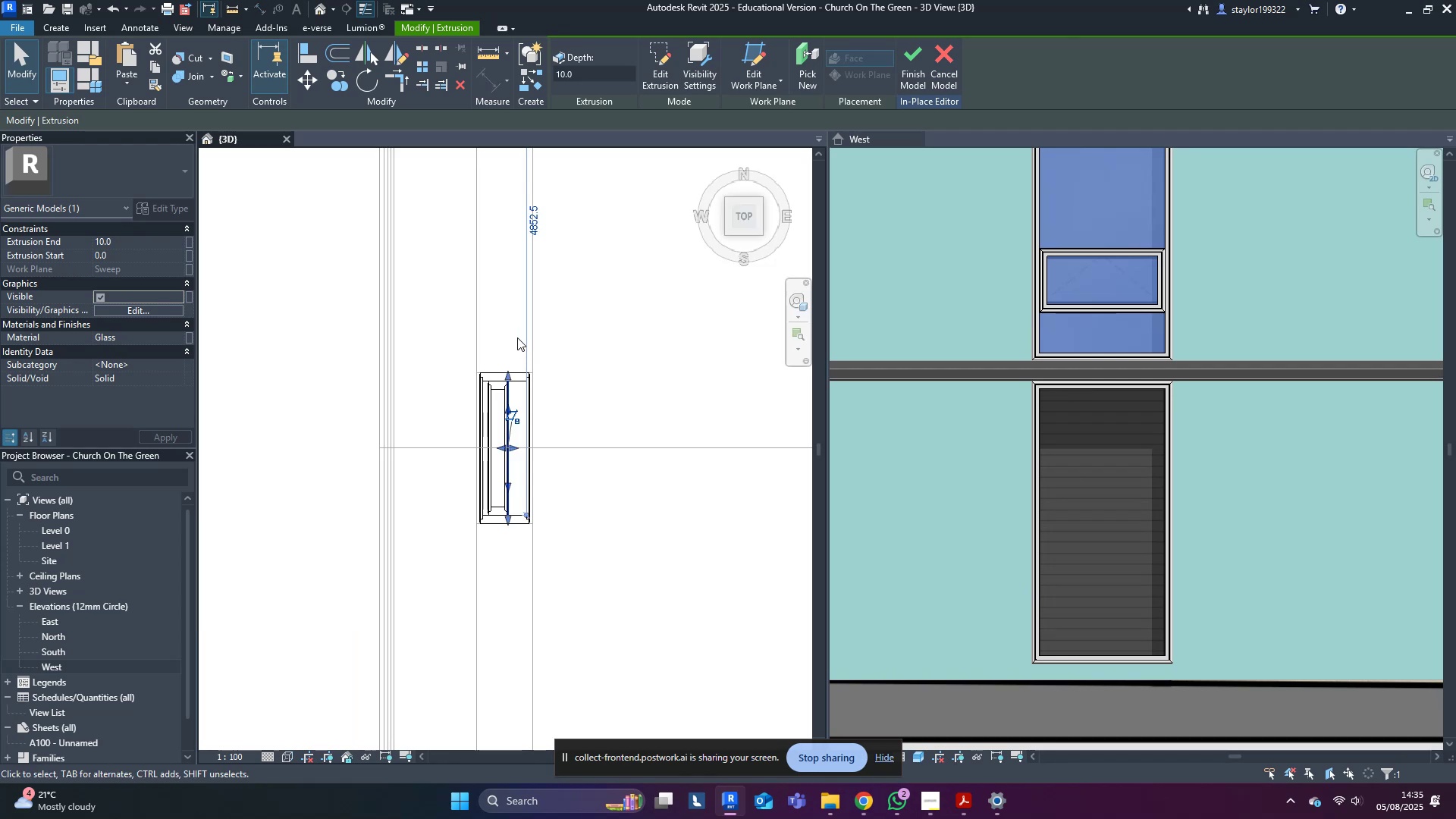 
scroll: coordinate [490, 571], scroll_direction: up, amount: 13.0
 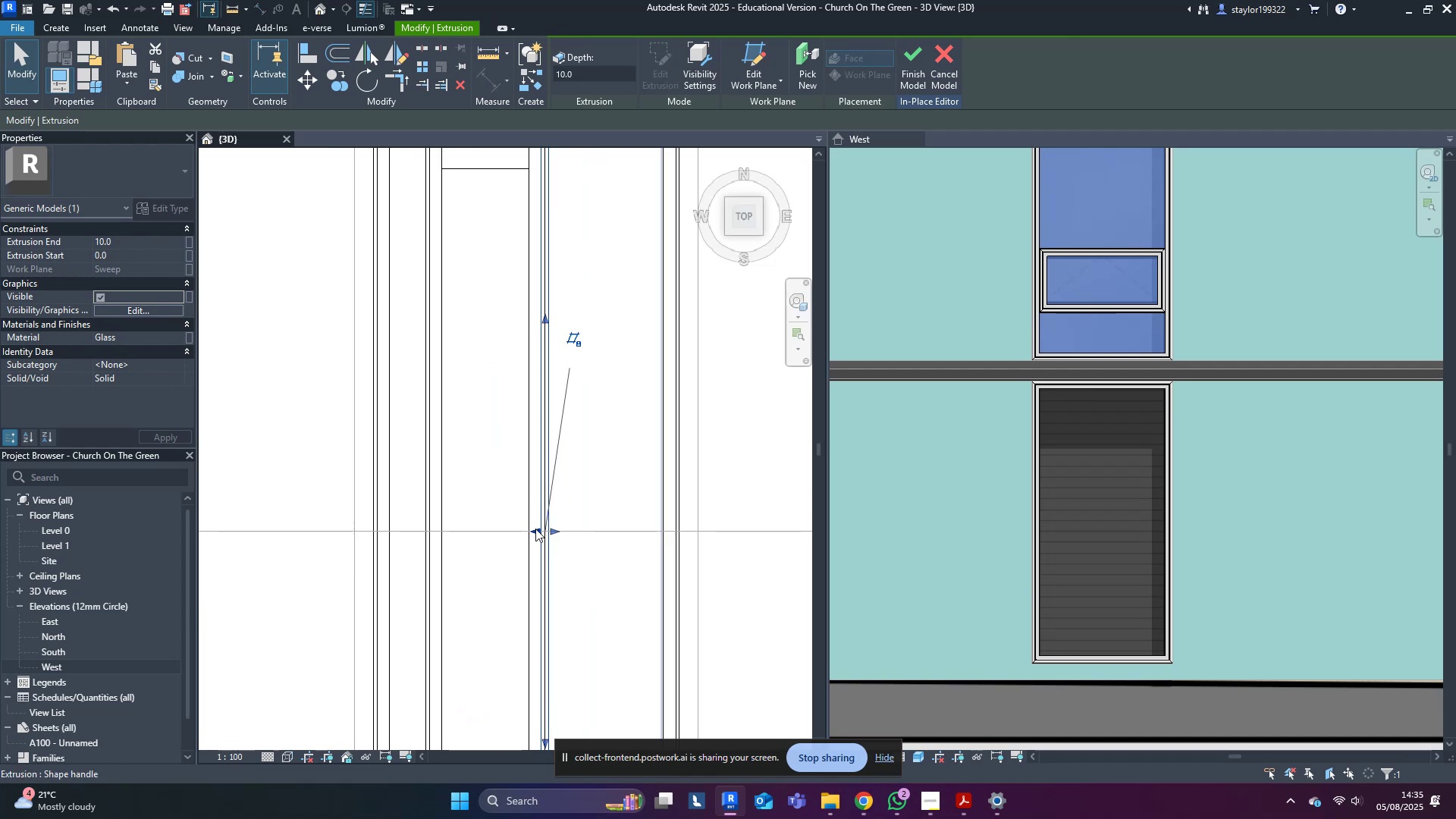 
left_click_drag(start_coordinate=[535, 535], to_coordinate=[446, 513])
 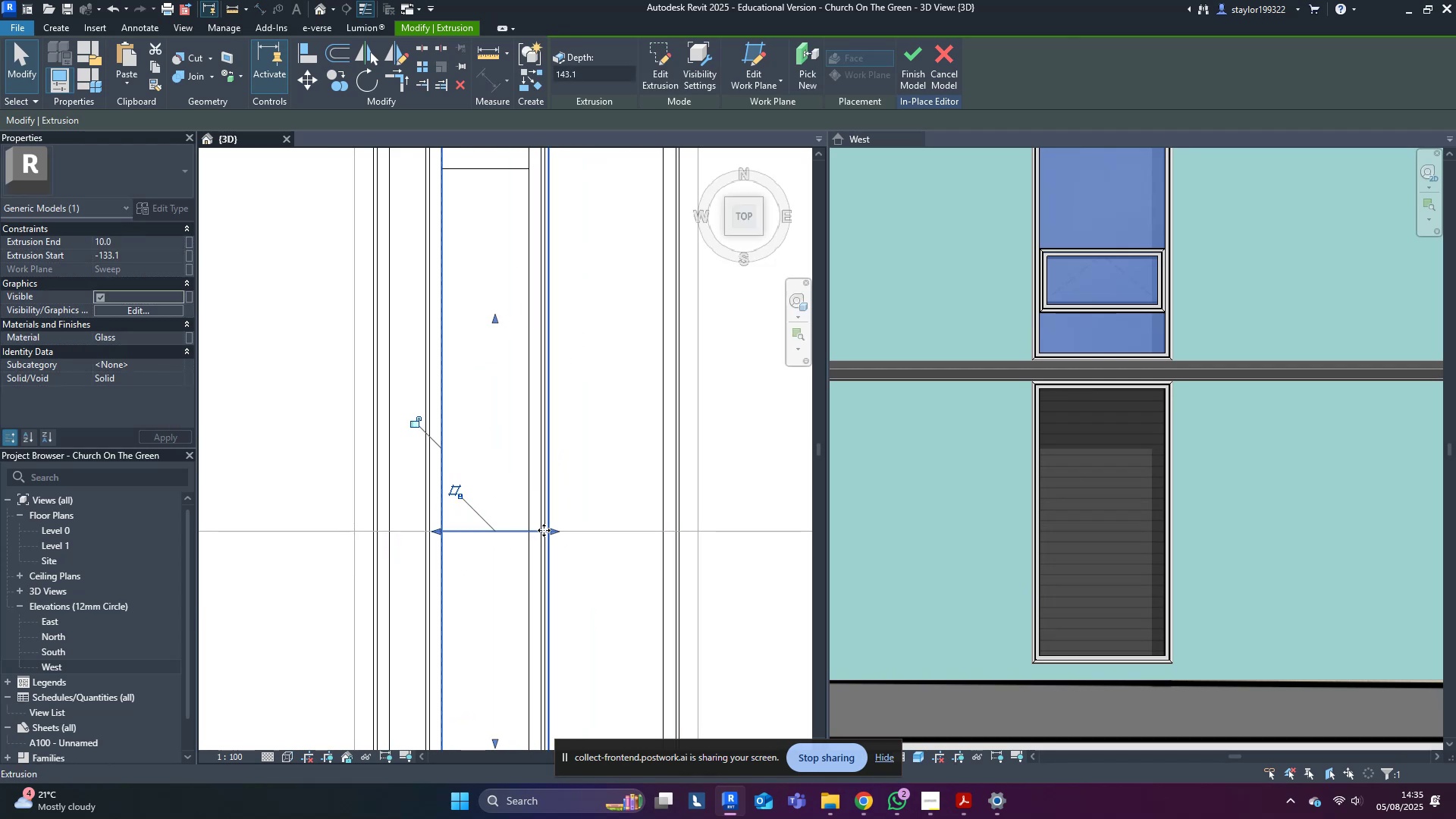 
left_click_drag(start_coordinate=[550, 532], to_coordinate=[523, 528])
 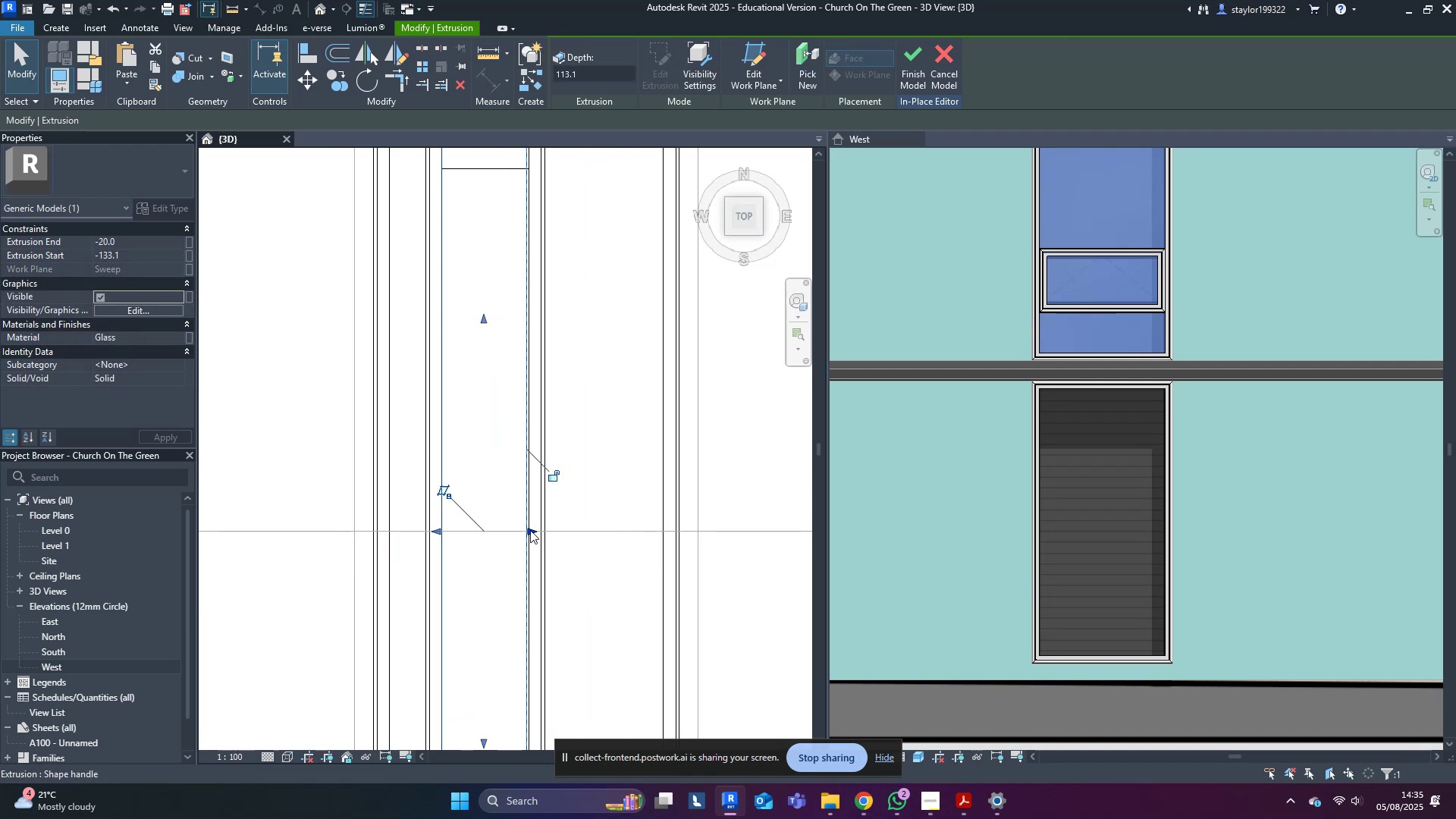 
scroll: coordinate [538, 535], scroll_direction: up, amount: 4.0
 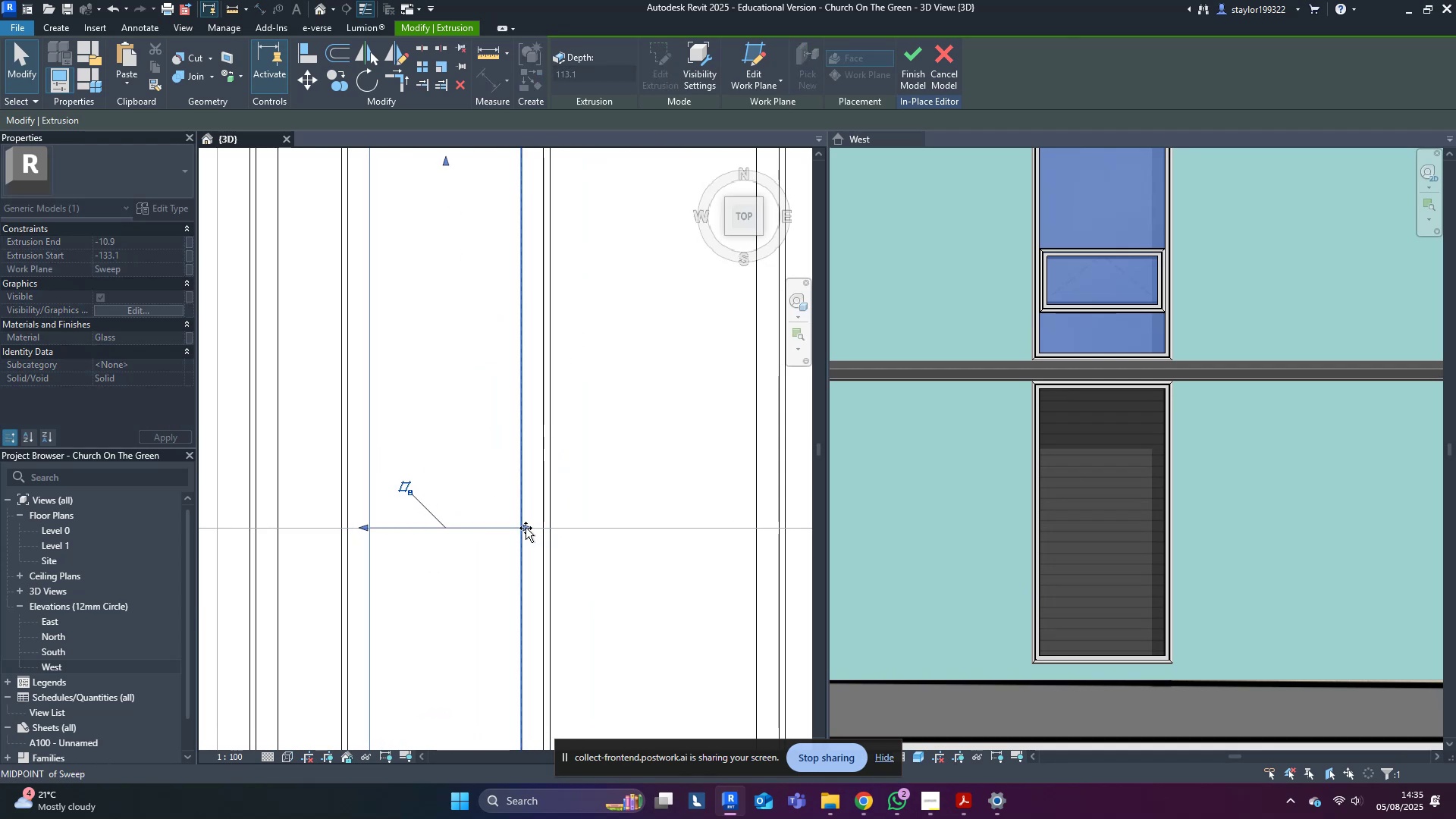 
key(S)
 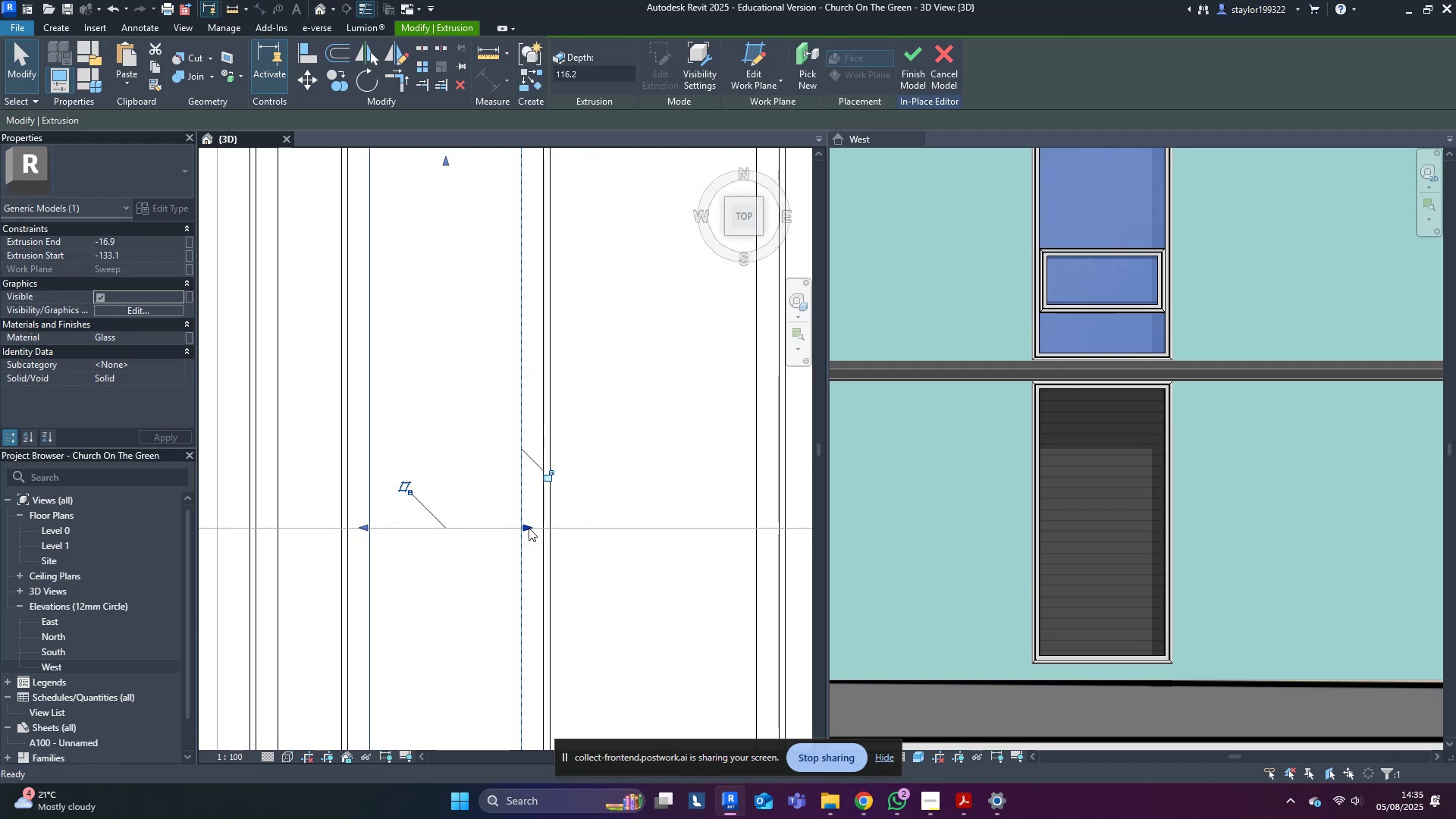 
scroll: coordinate [532, 528], scroll_direction: down, amount: 10.0
 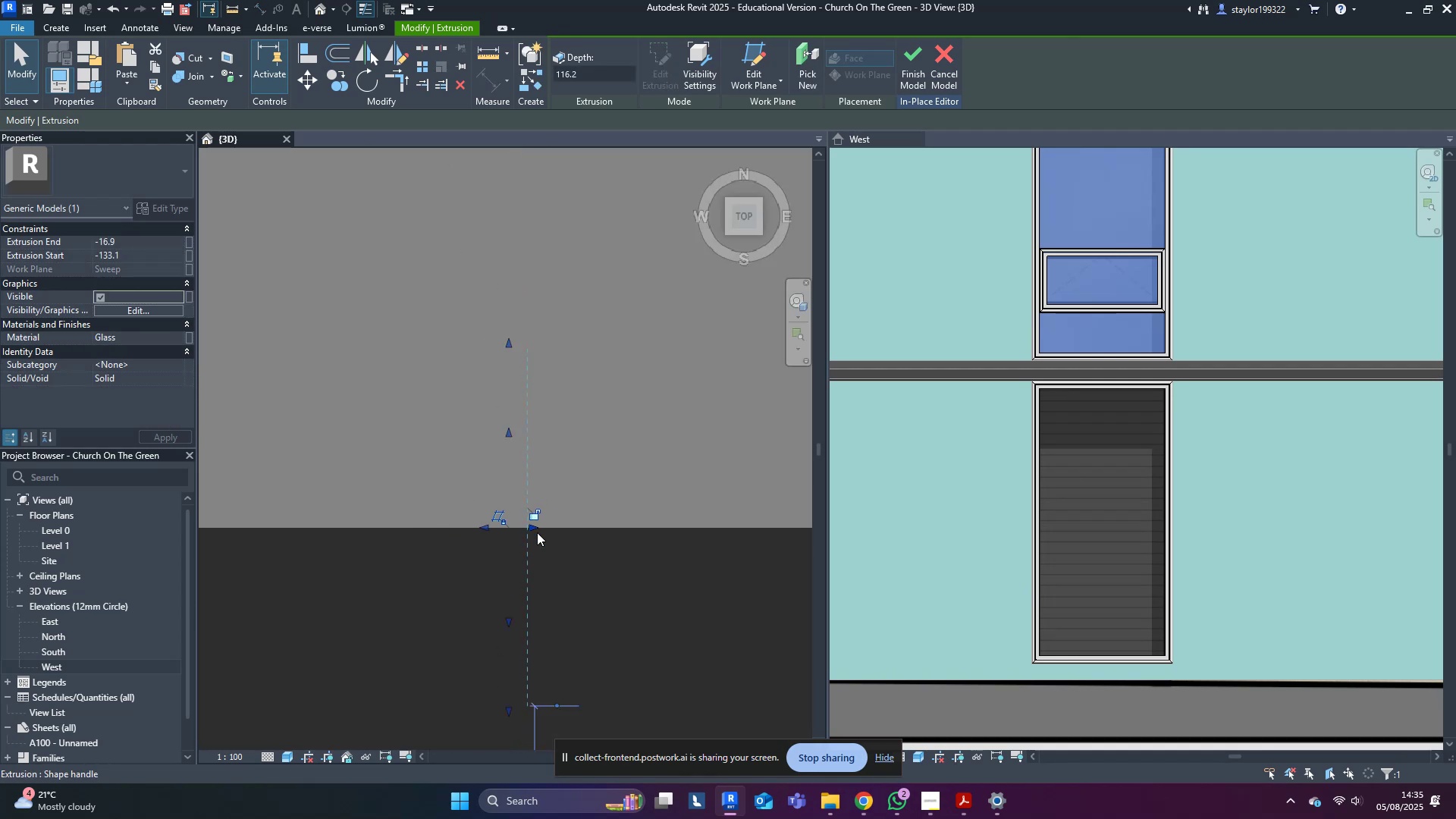 
hold_key(key=ShiftLeft, duration=0.37)
 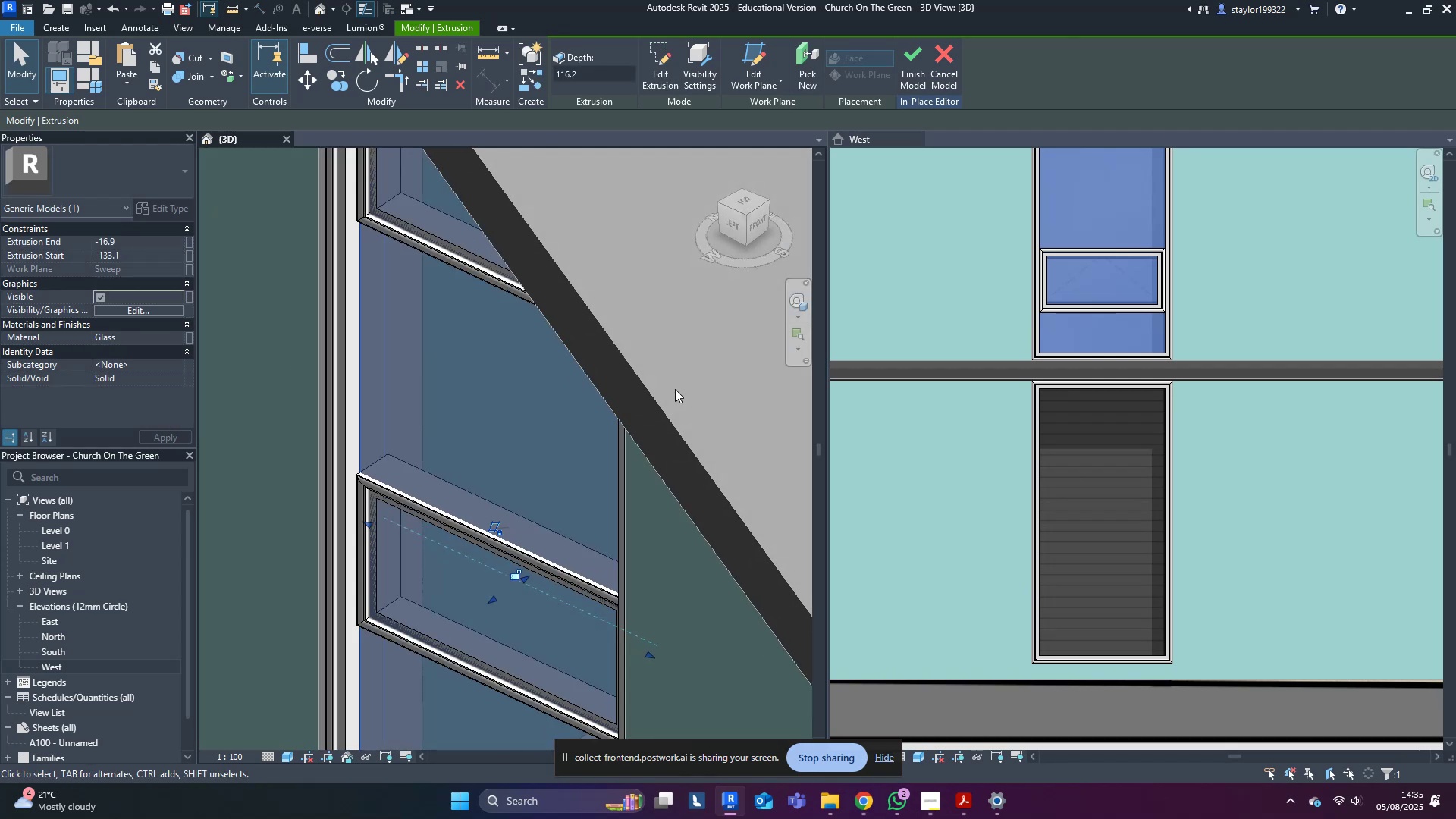 
key(Escape)
 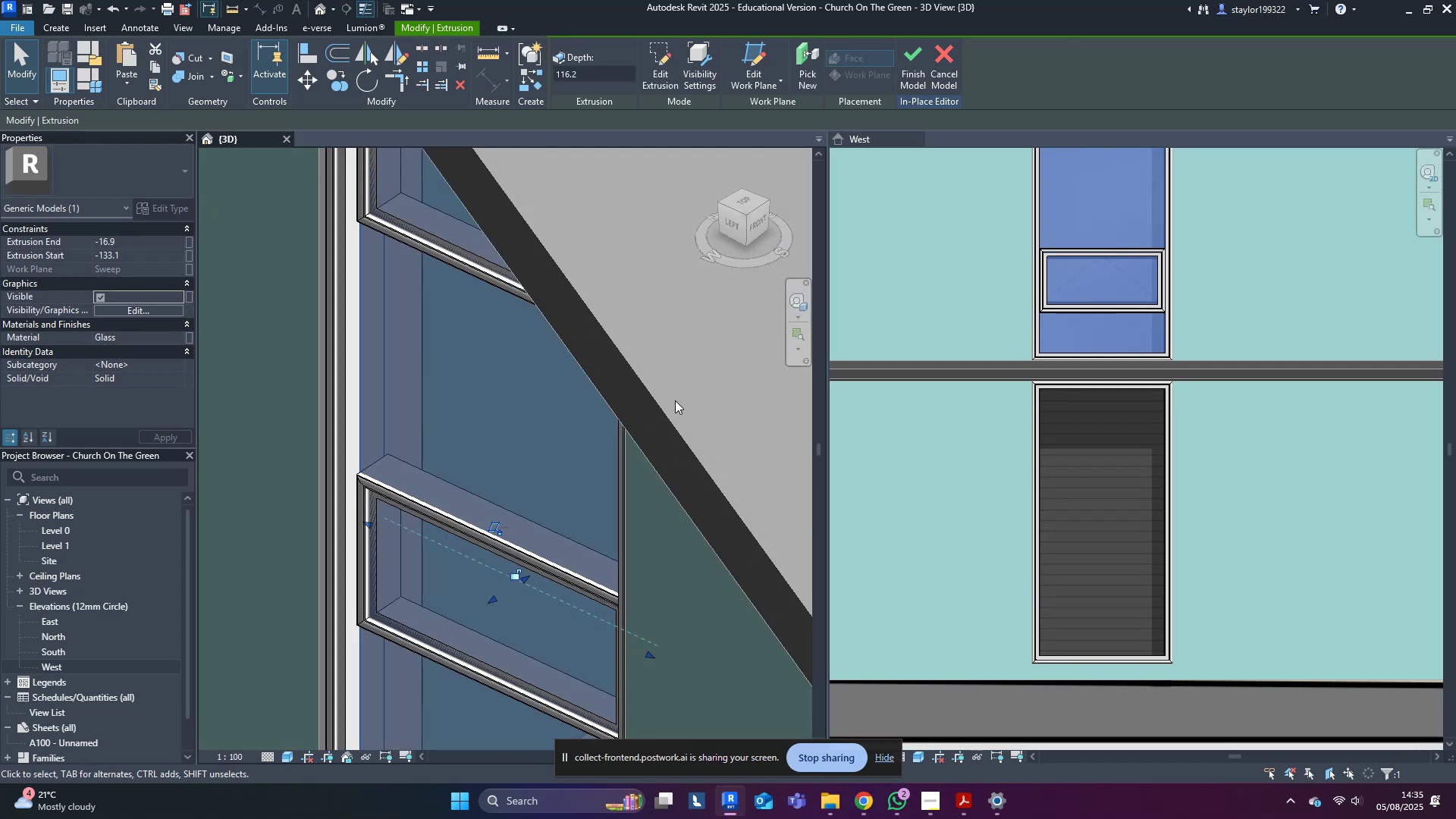 
scroll: coordinate [672, 415], scroll_direction: down, amount: 8.0
 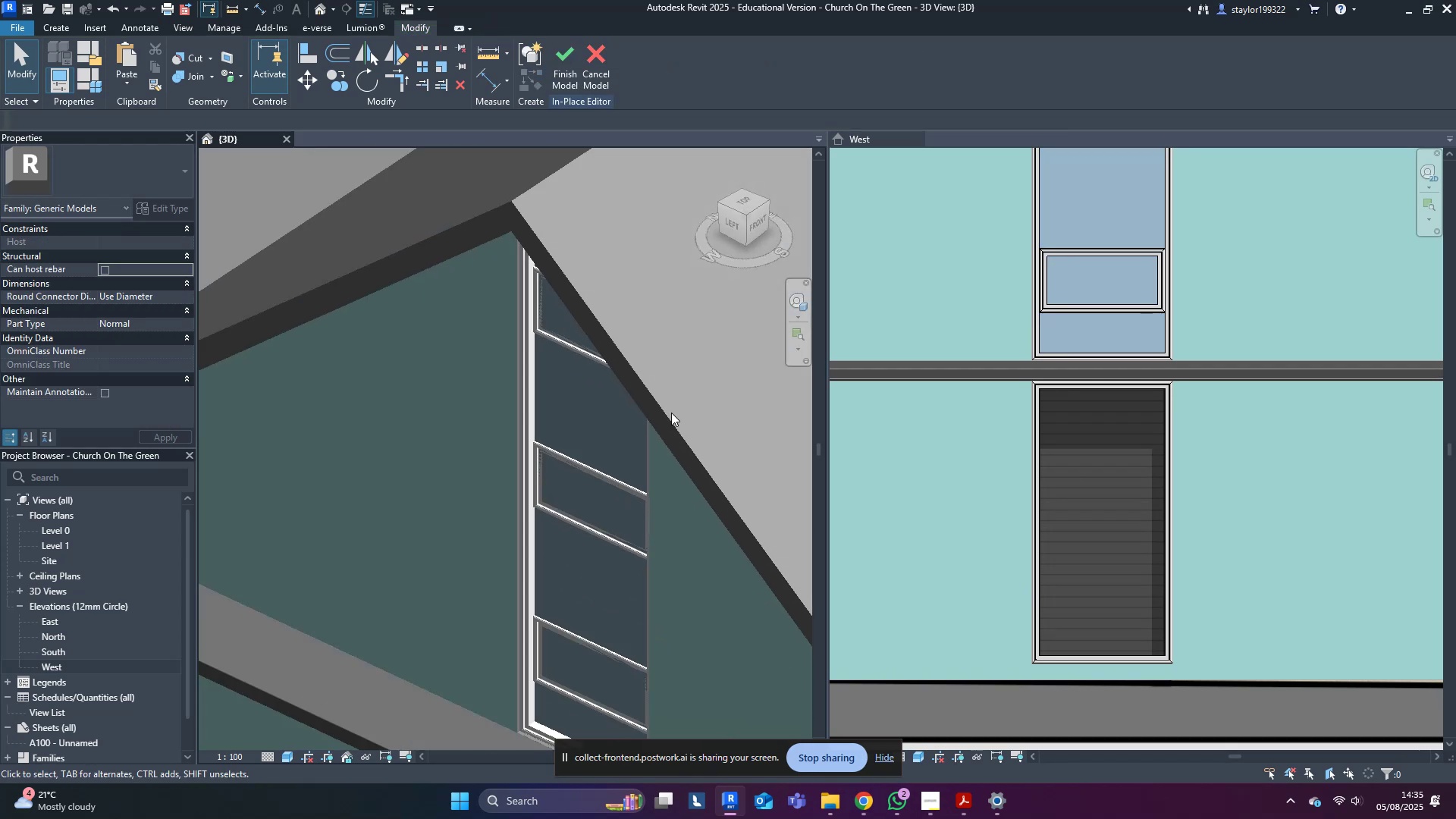 
hold_key(key=ShiftLeft, duration=0.43)
 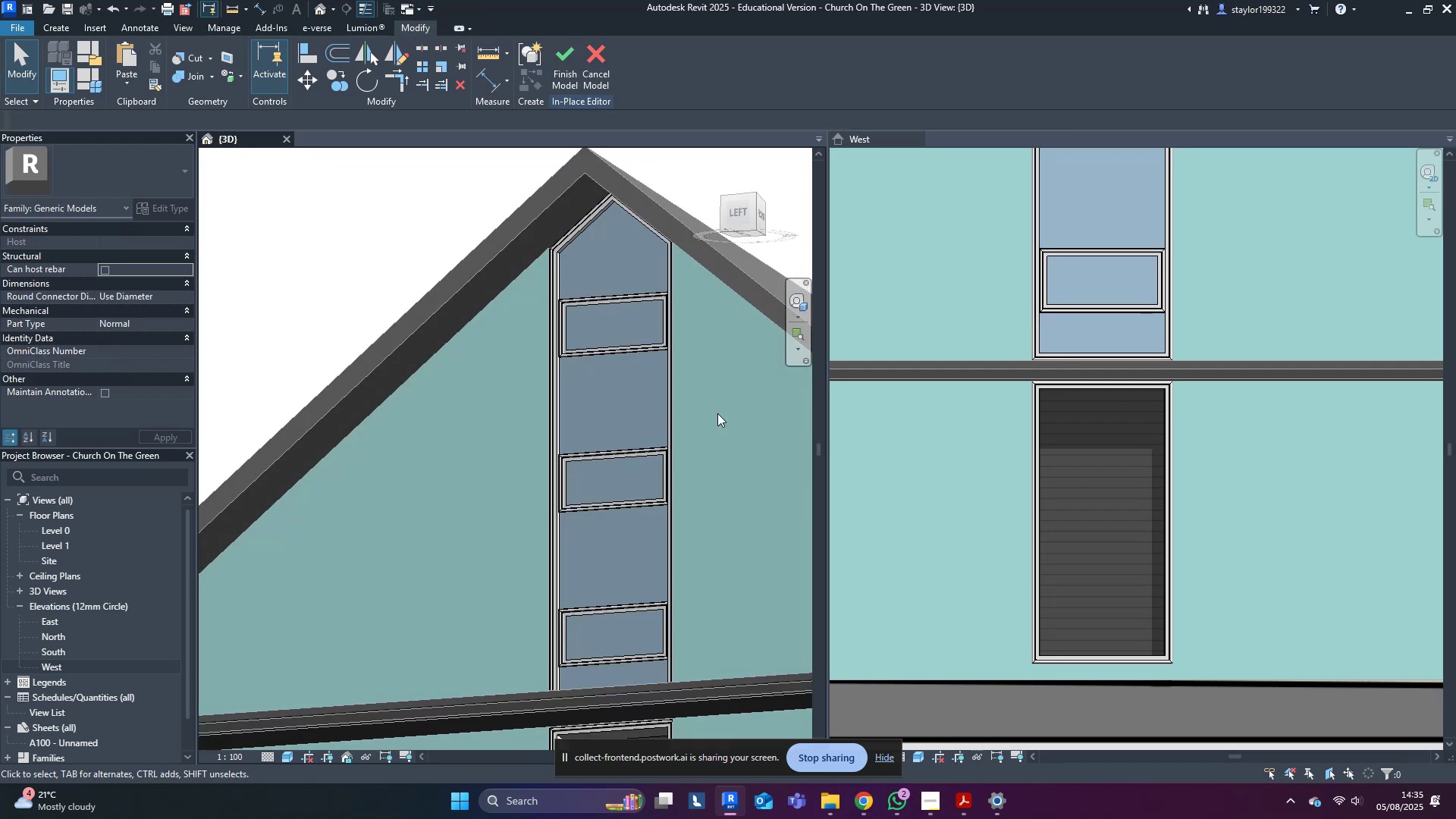 
scroll: coordinate [711, 479], scroll_direction: down, amount: 5.0
 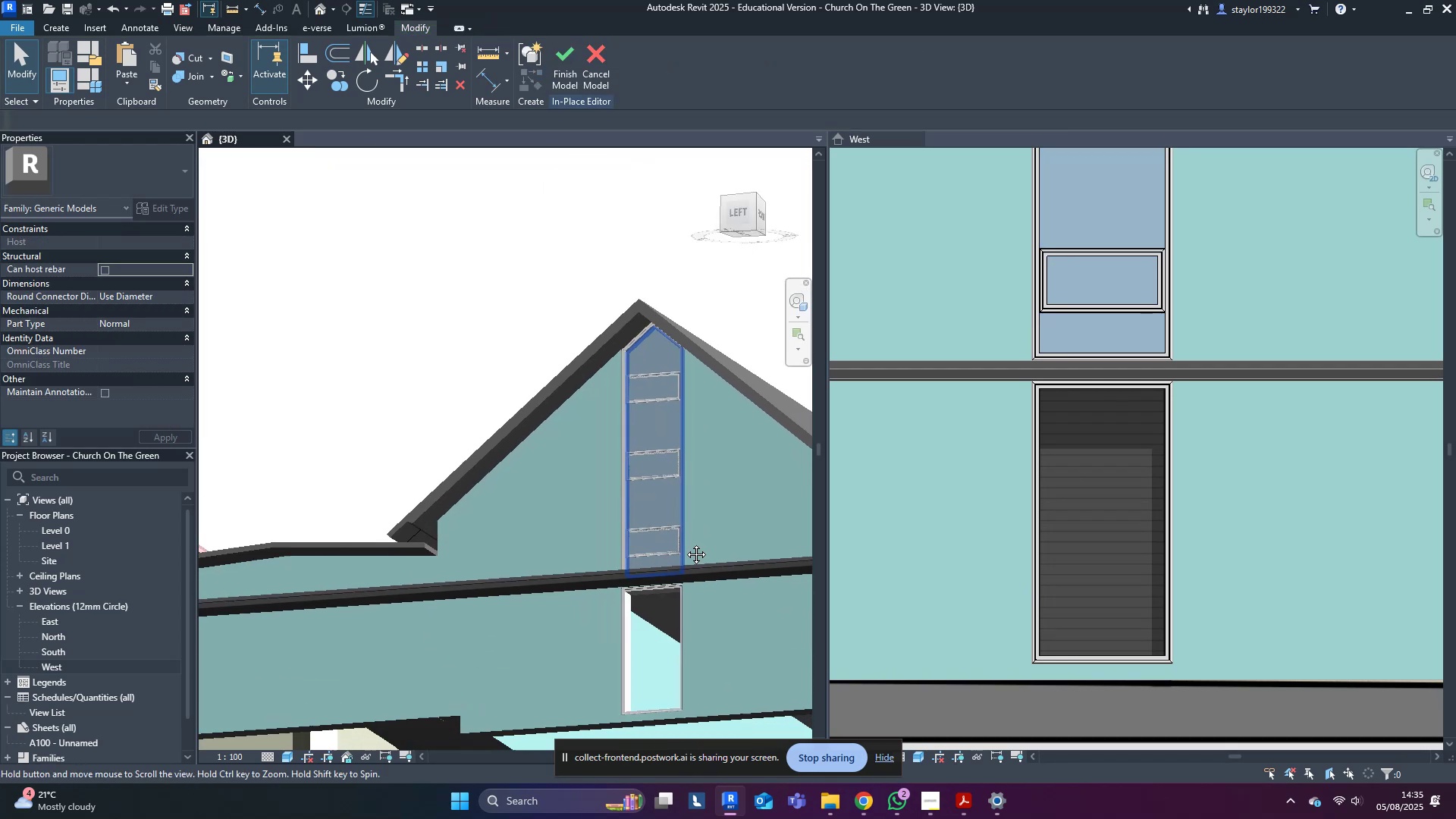 
key(Shift+ShiftLeft)
 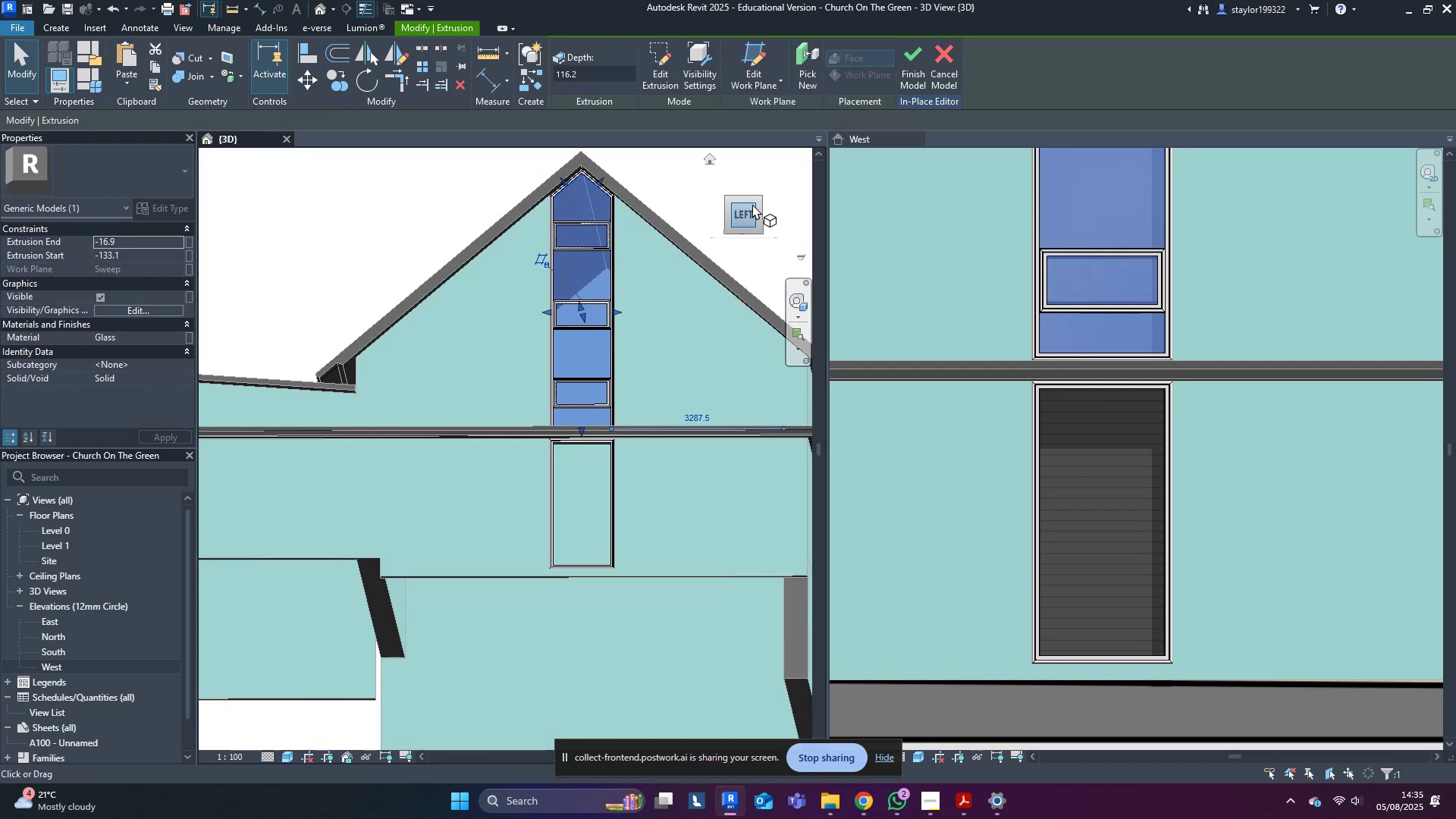 
key(Control+C)
 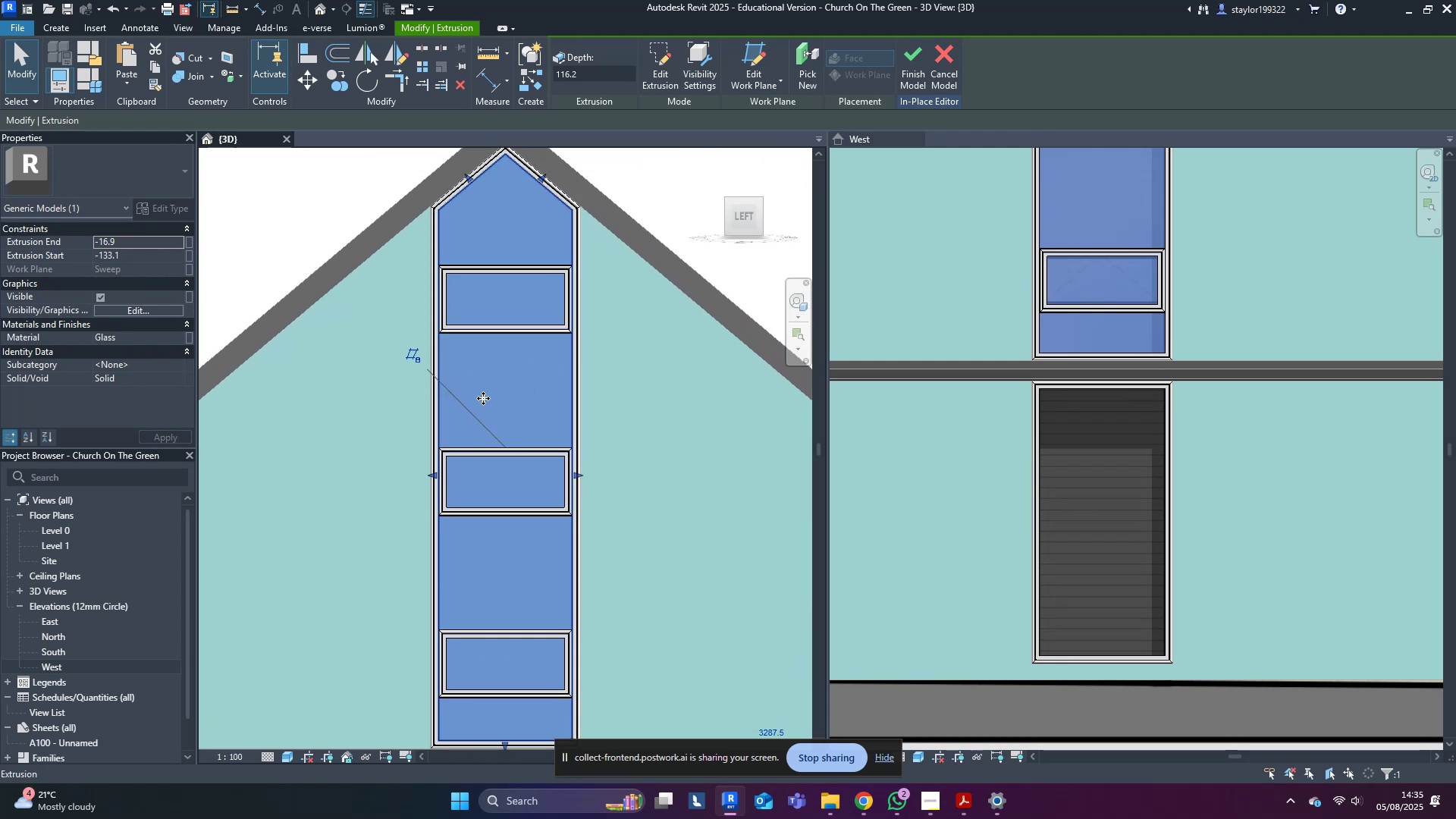 
left_click([133, 87])
 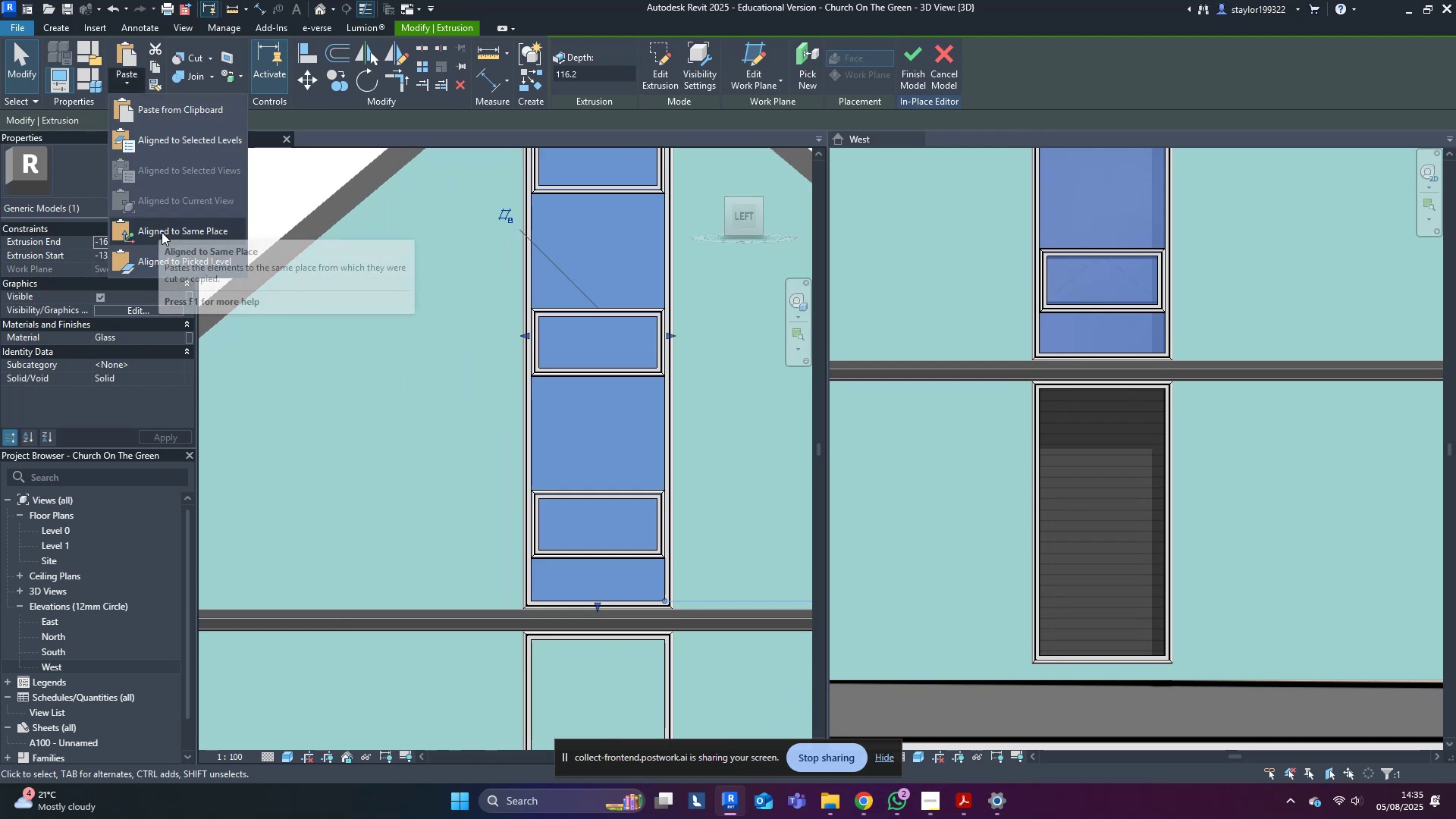 
left_click([162, 231])
 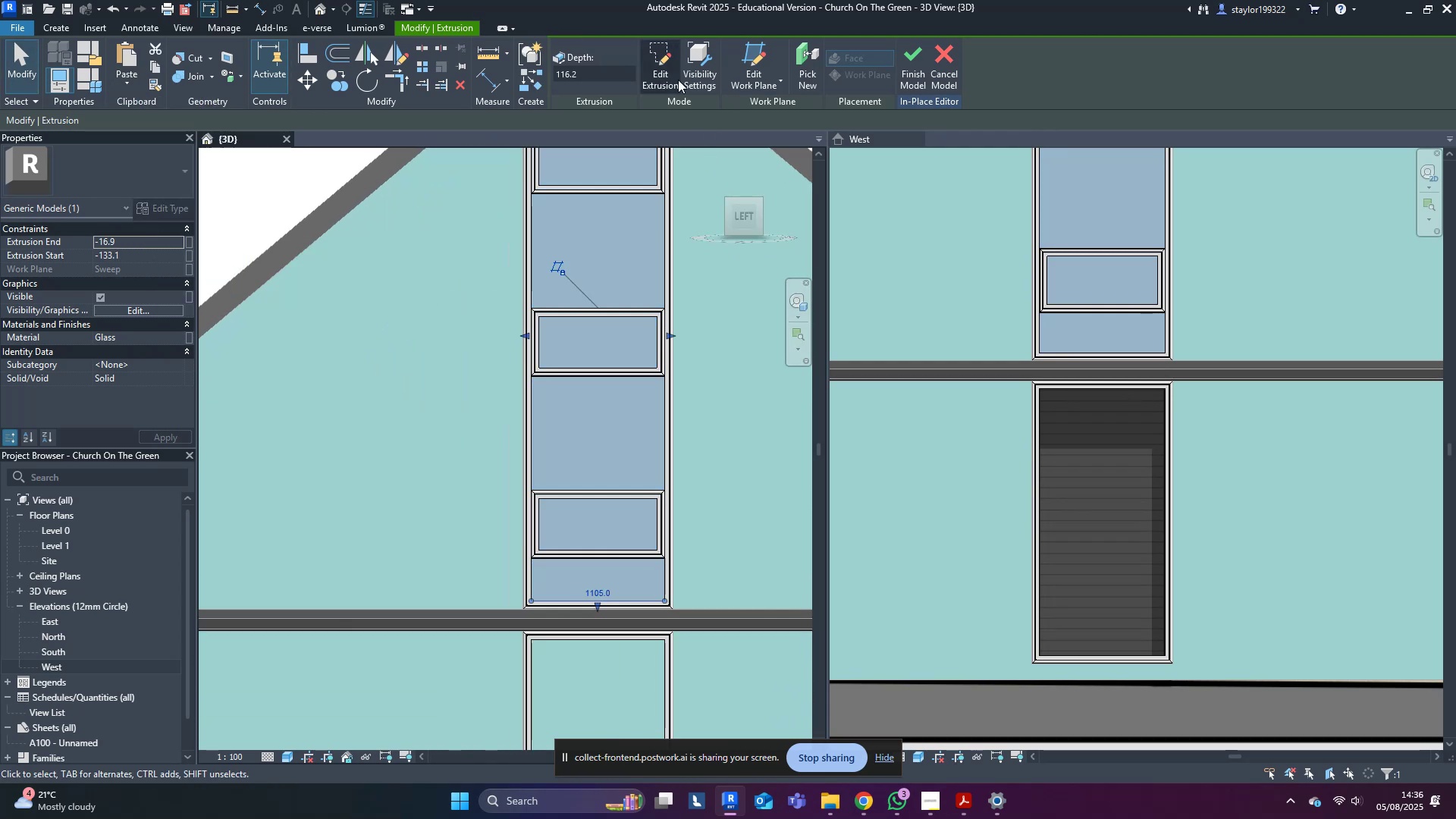 
left_click([662, 68])
 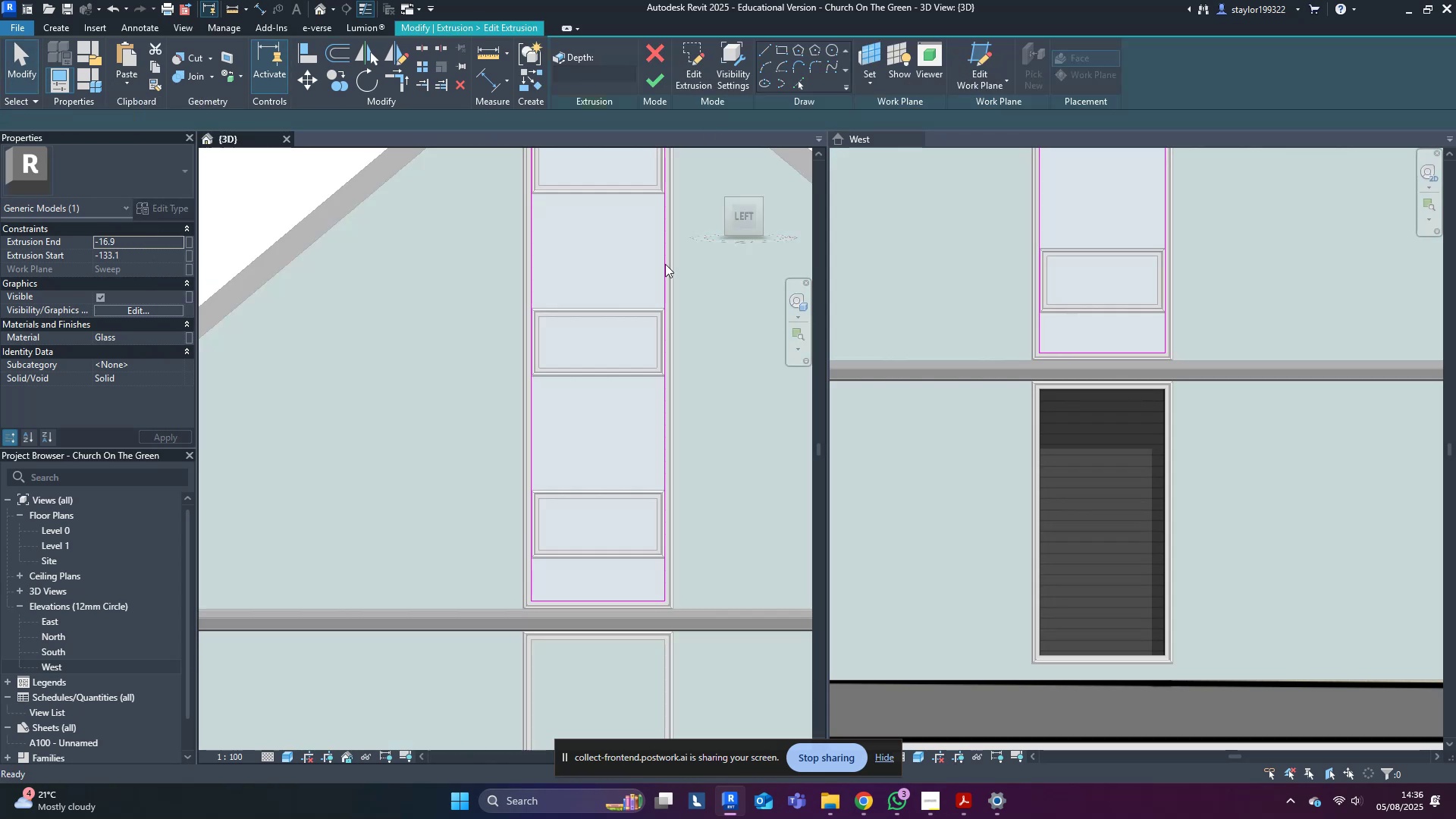 
scroll: coordinate [664, 404], scroll_direction: down, amount: 6.0
 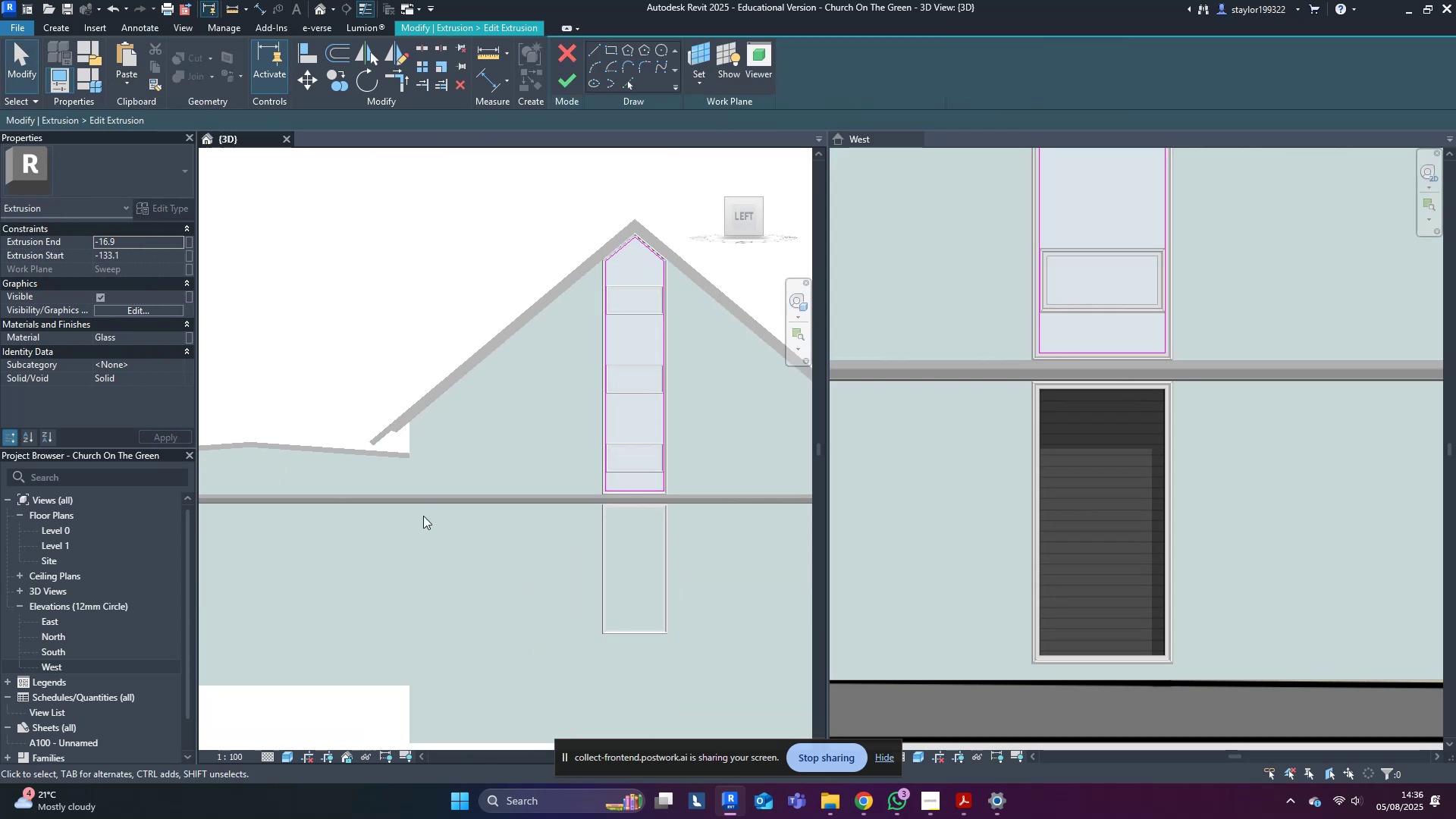 
left_click_drag(start_coordinate=[477, 540], to_coordinate=[692, 114])
 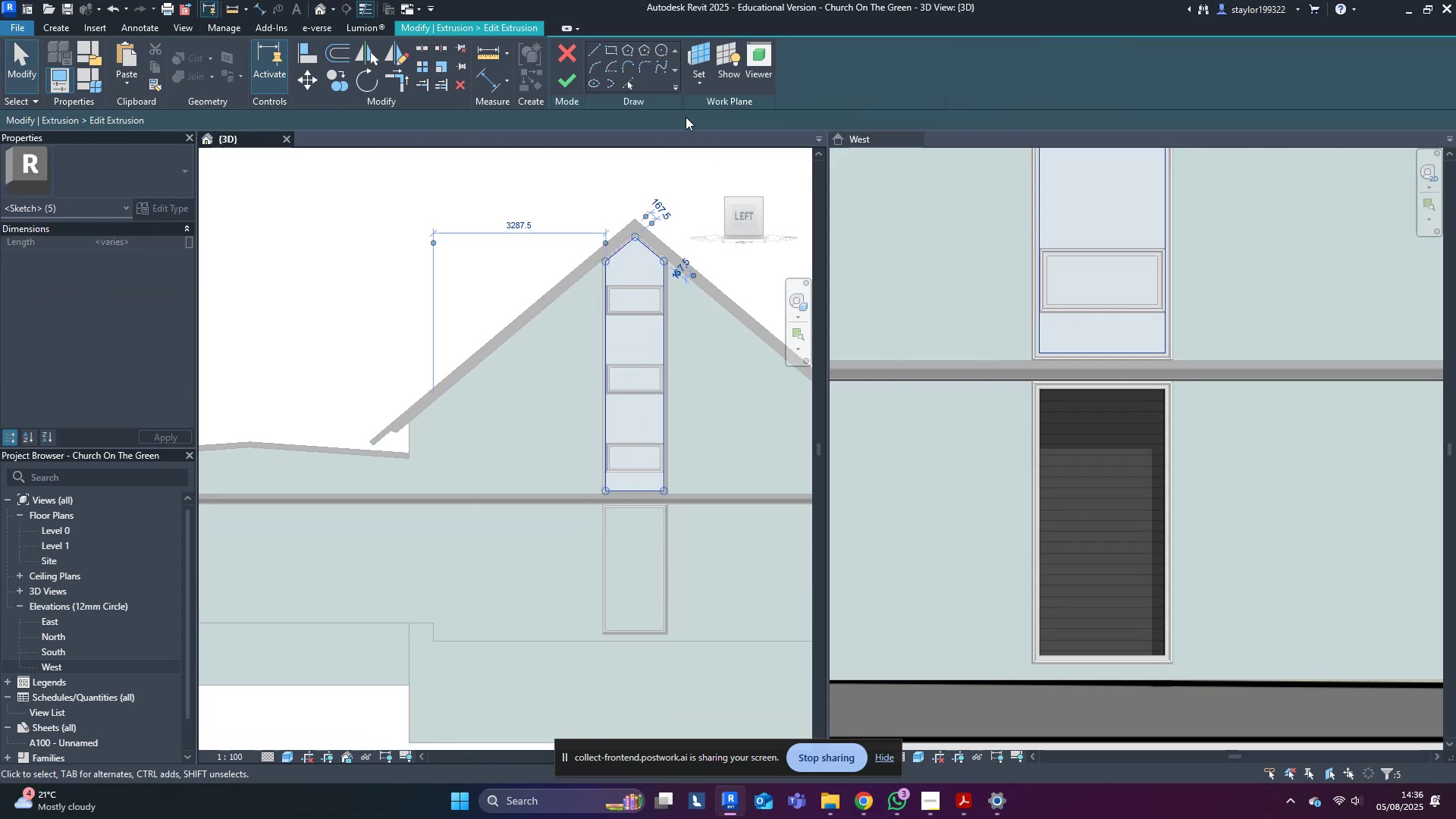 
key(Delete)
 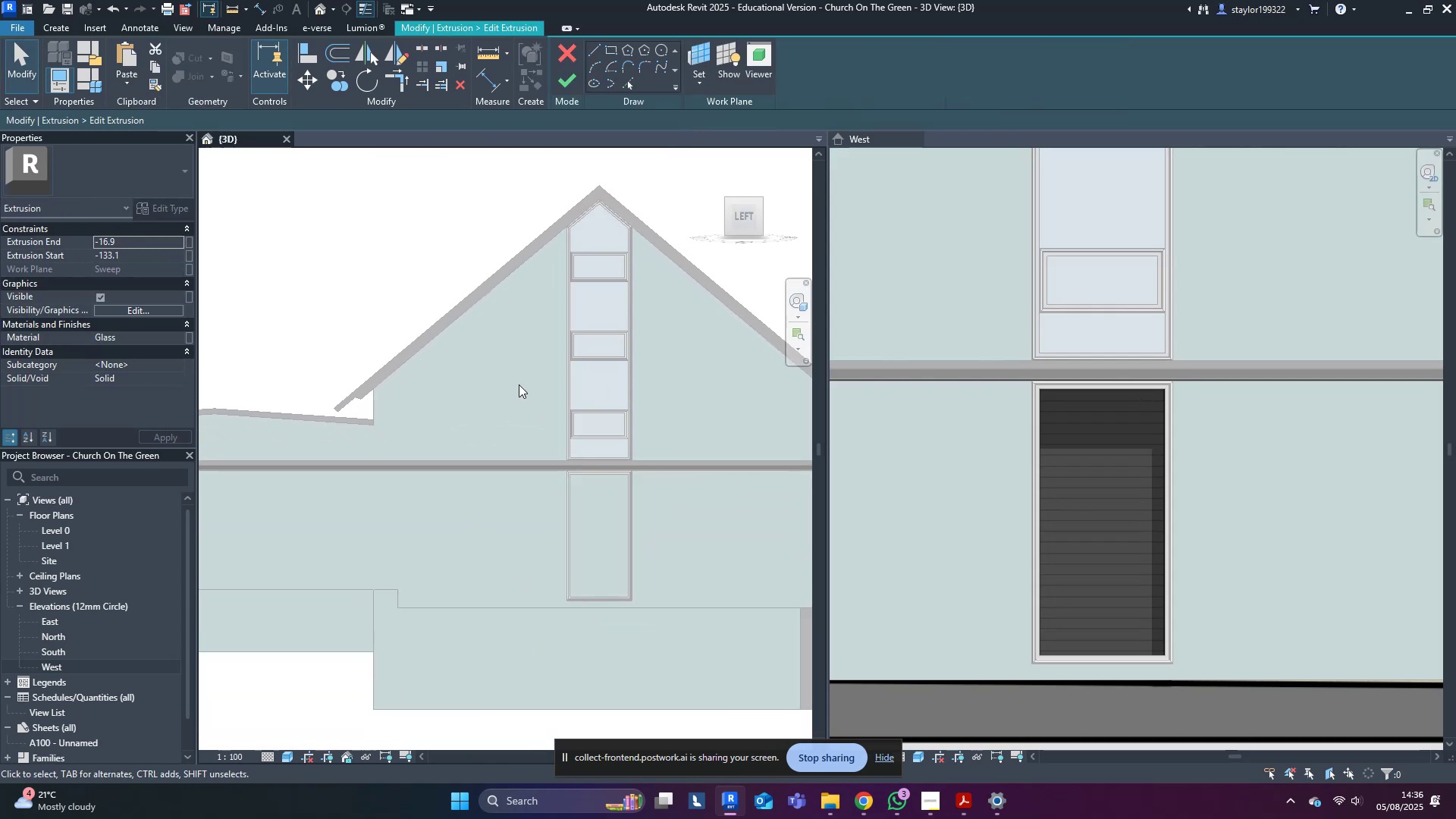 
scroll: coordinate [606, 506], scroll_direction: up, amount: 8.0
 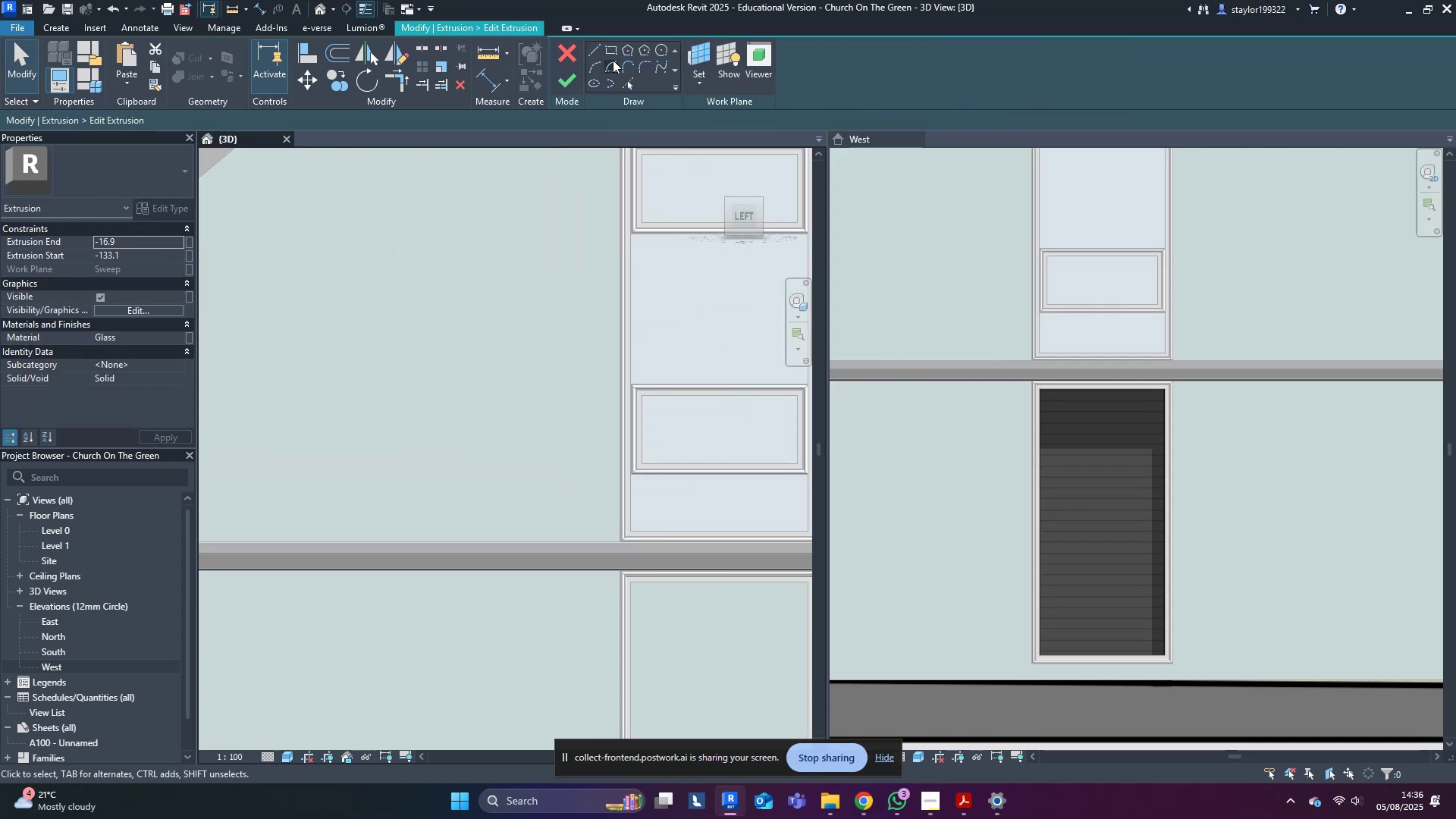 
left_click([614, 52])
 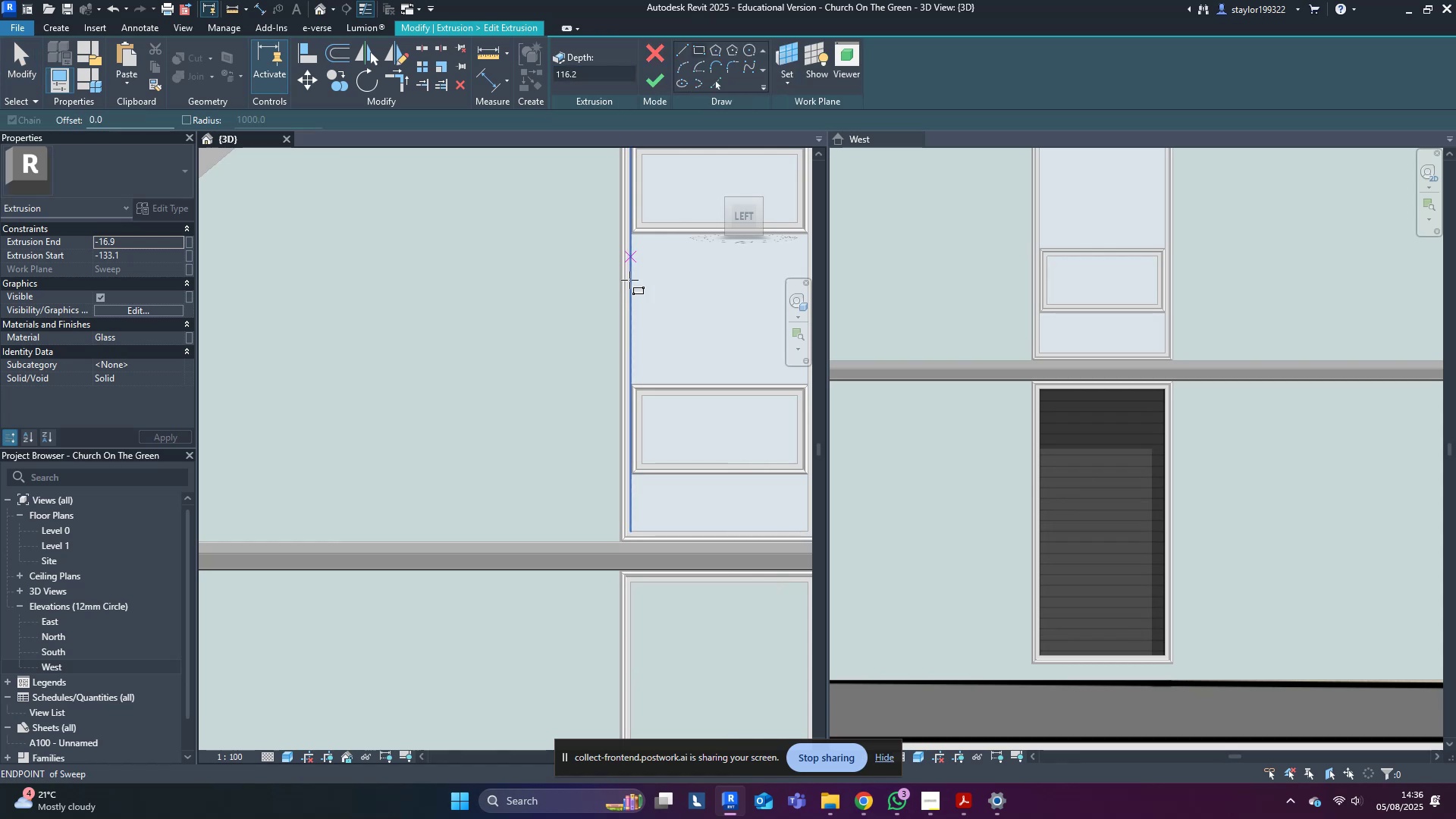 
scroll: coordinate [621, 586], scroll_direction: up, amount: 8.0
 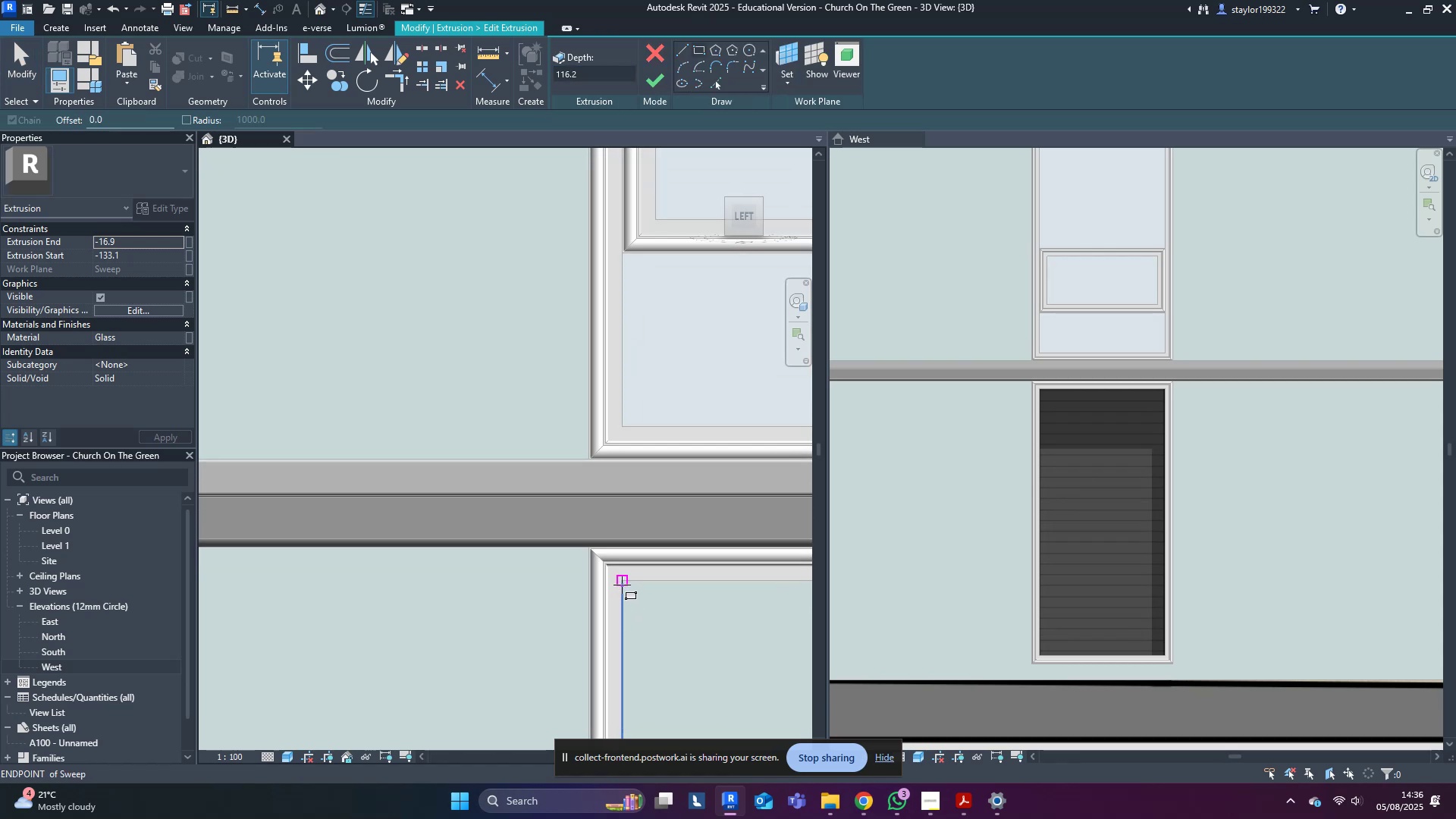 
left_click([622, 583])
 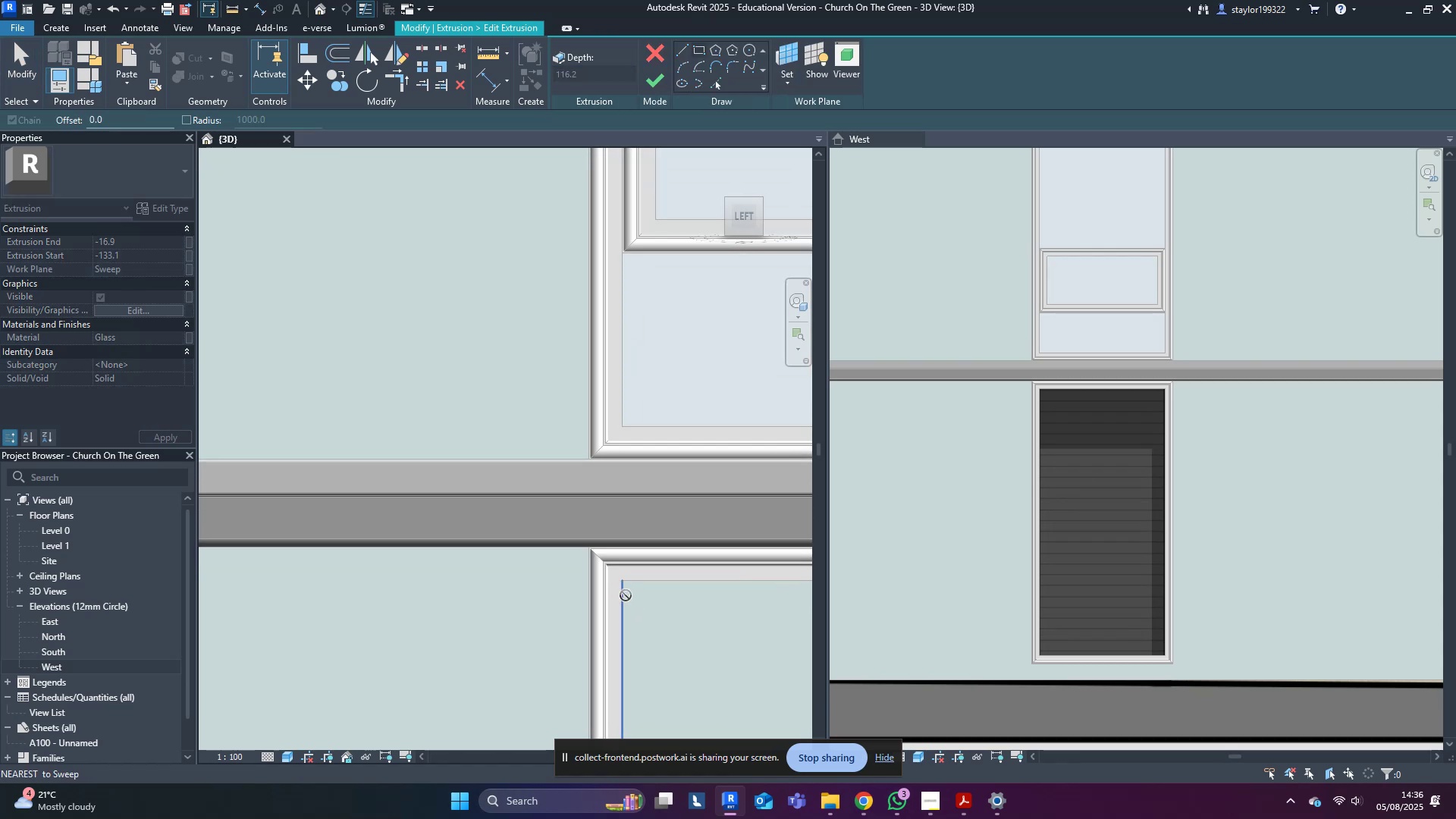 
scroll: coordinate [673, 626], scroll_direction: down, amount: 8.0
 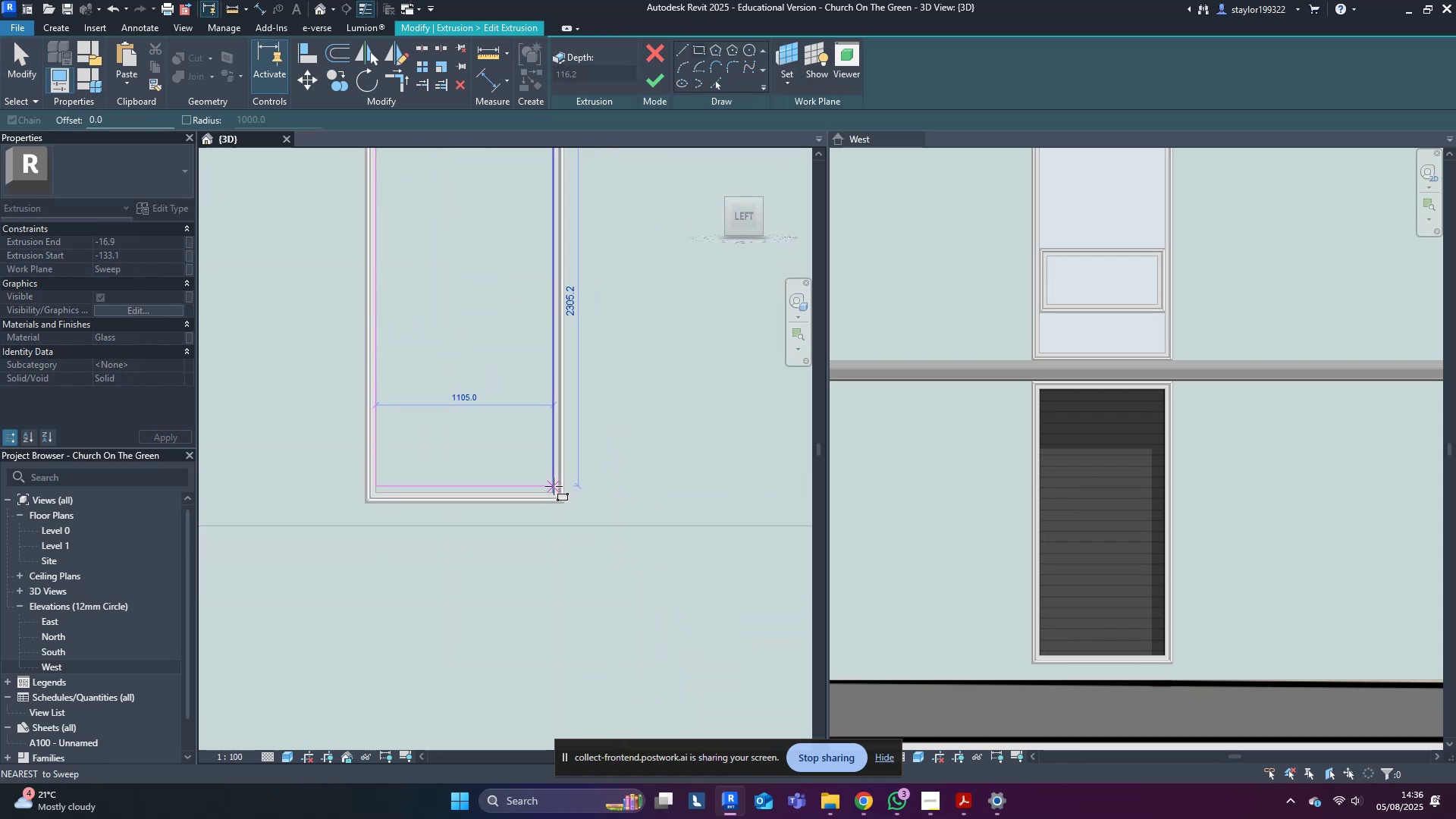 
left_click([554, 489])
 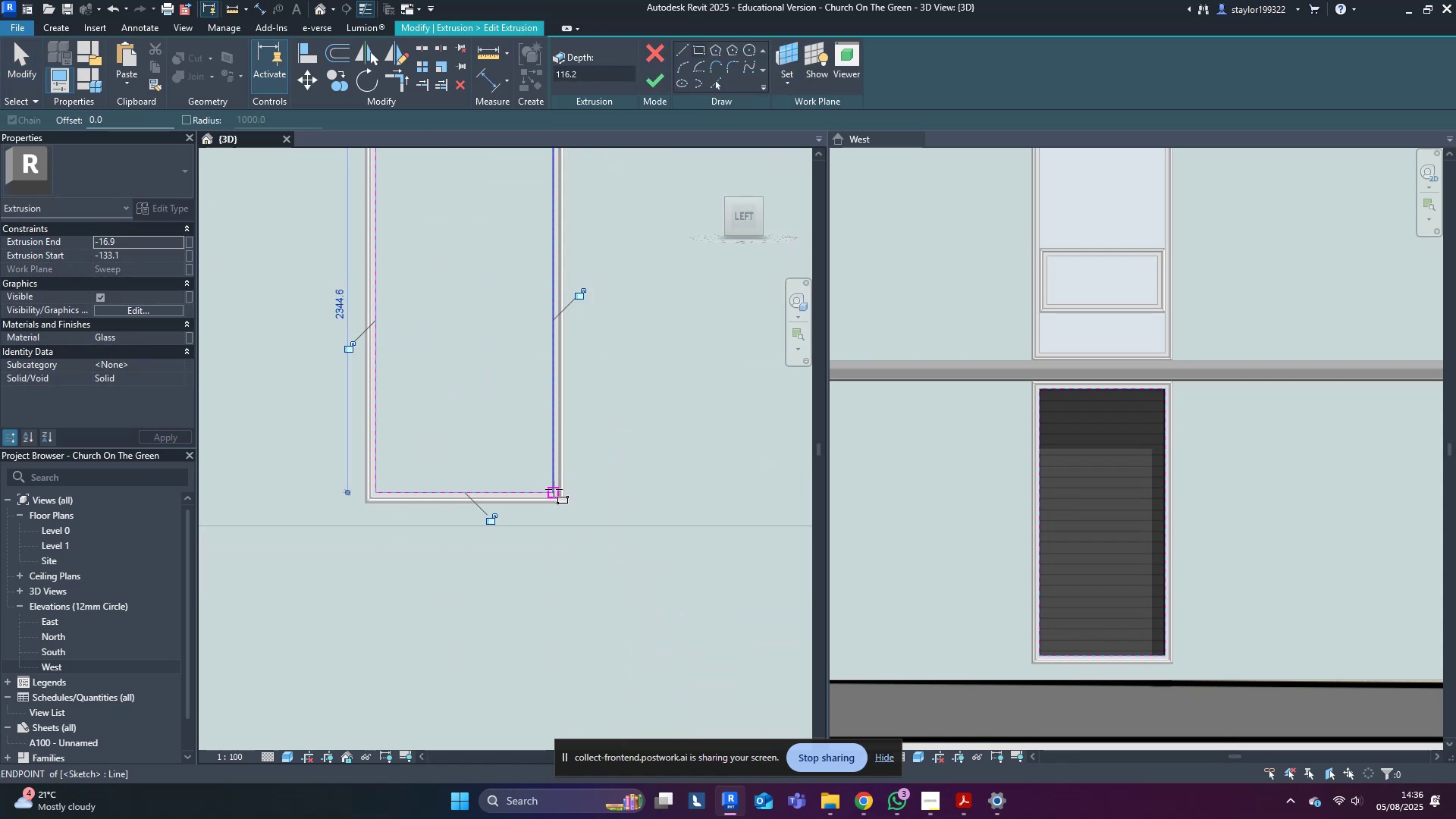 
key(Escape)
 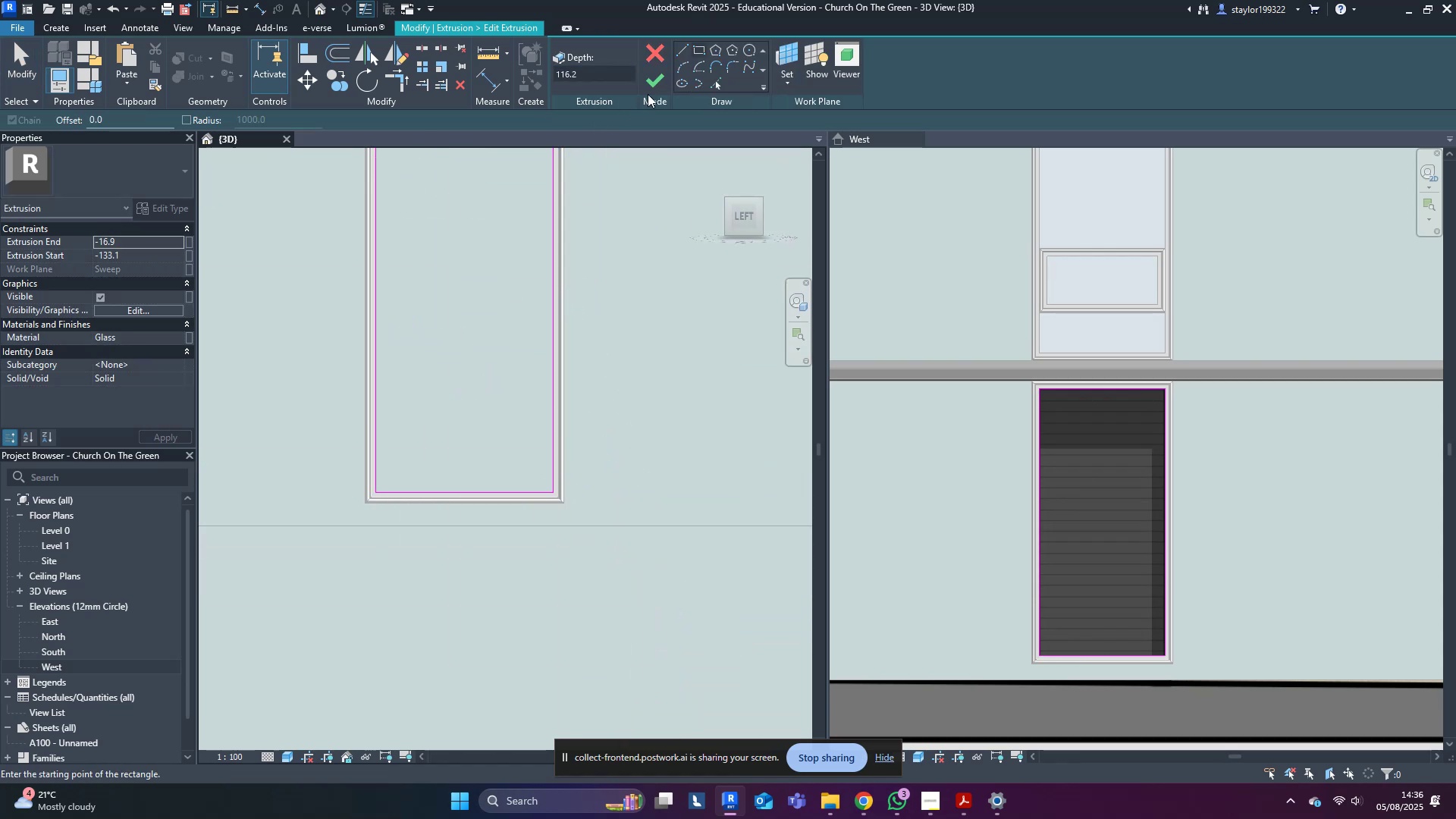 
left_click([653, 72])
 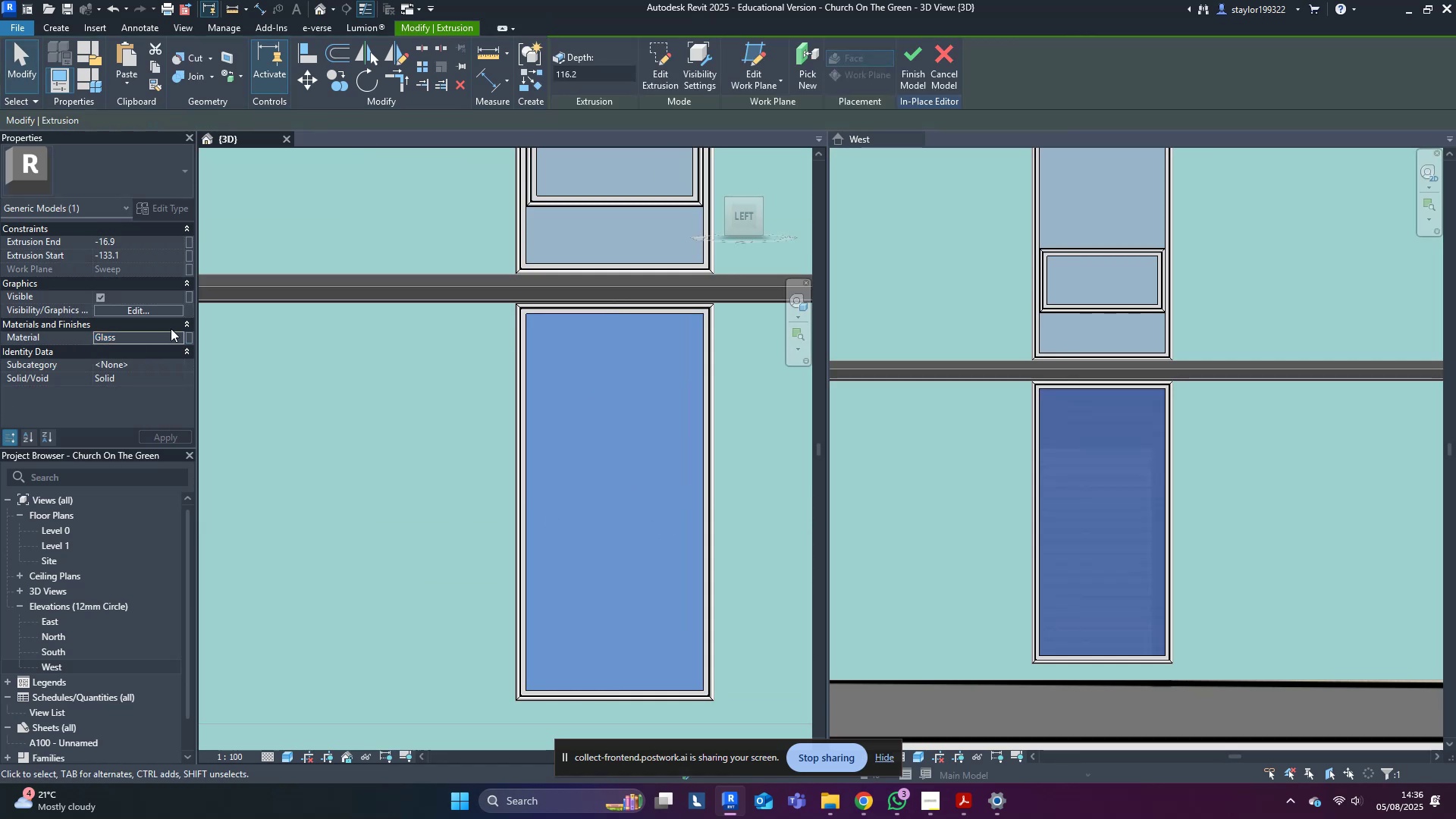 
double_click([177, 333])
 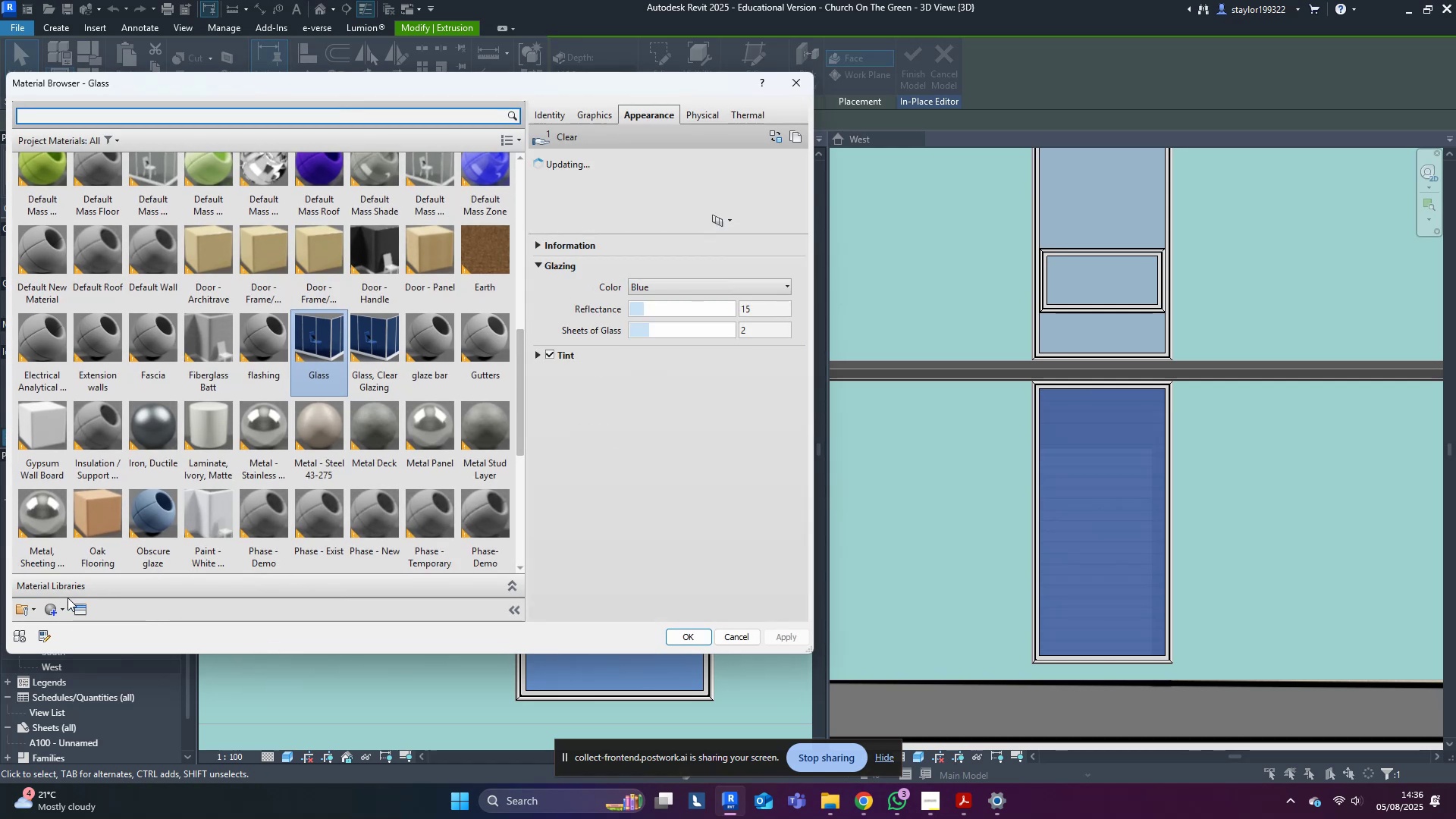 
left_click([49, 607])
 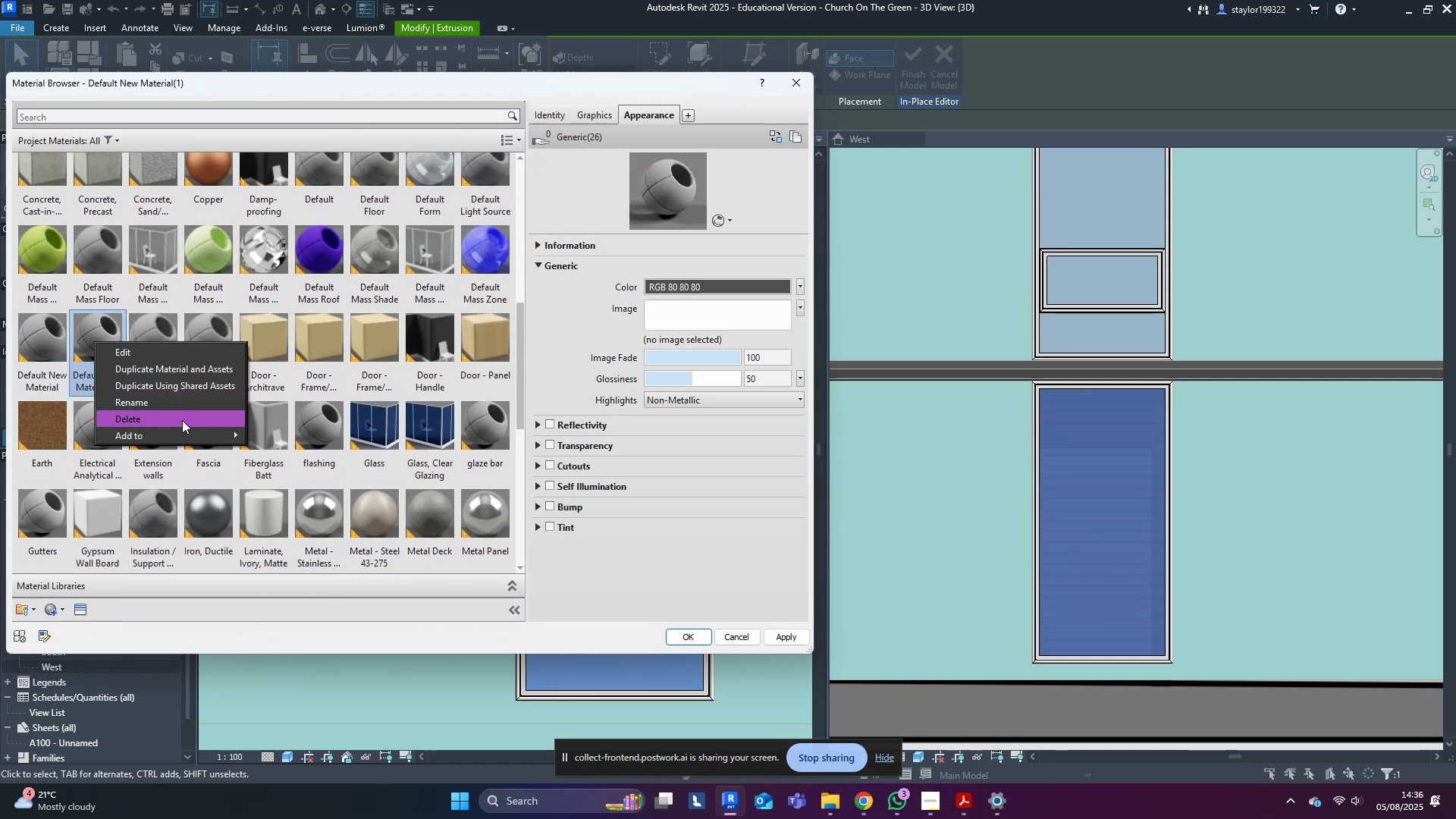 
type(Roller Shutter)
 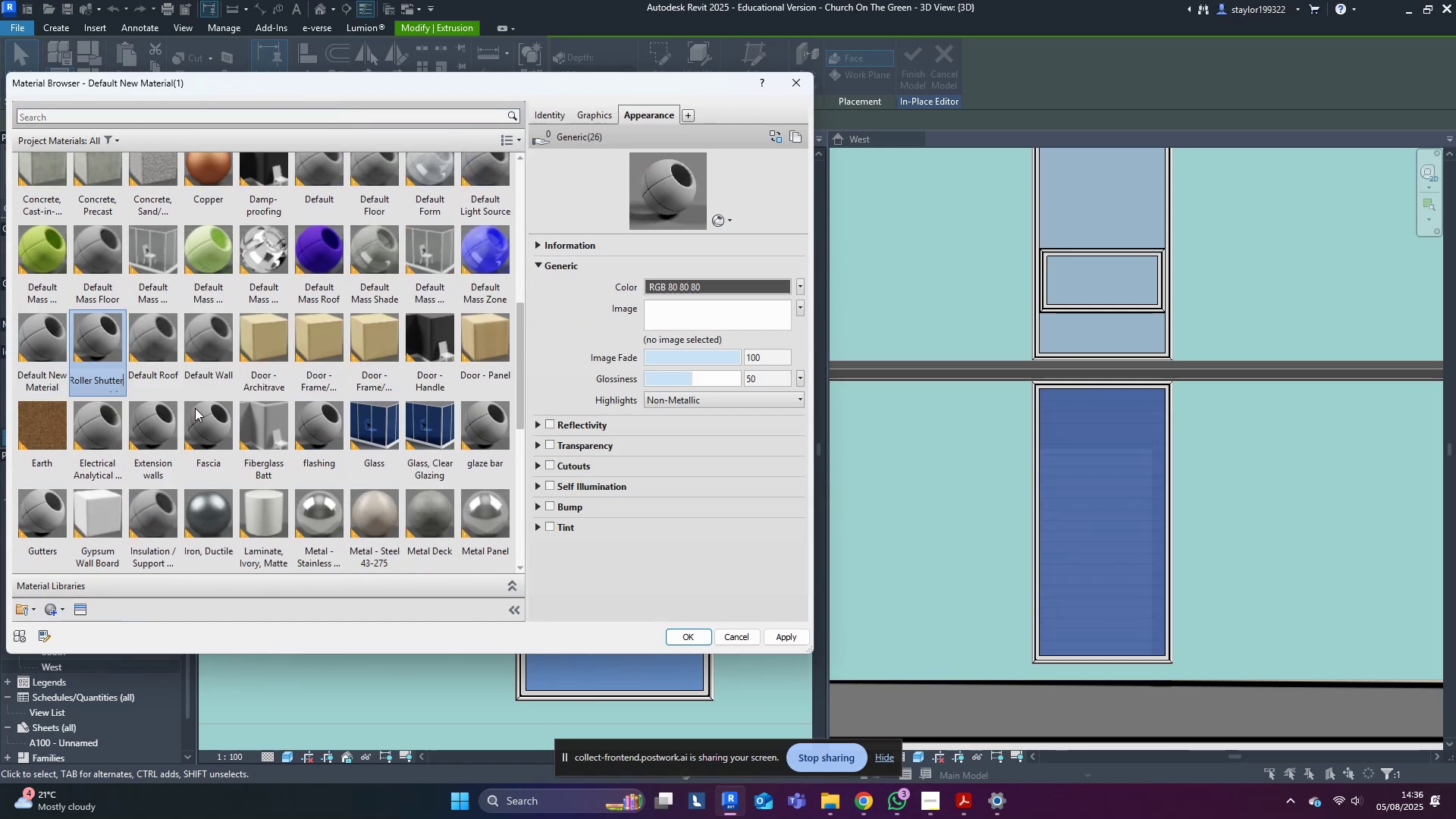 
key(Enter)
 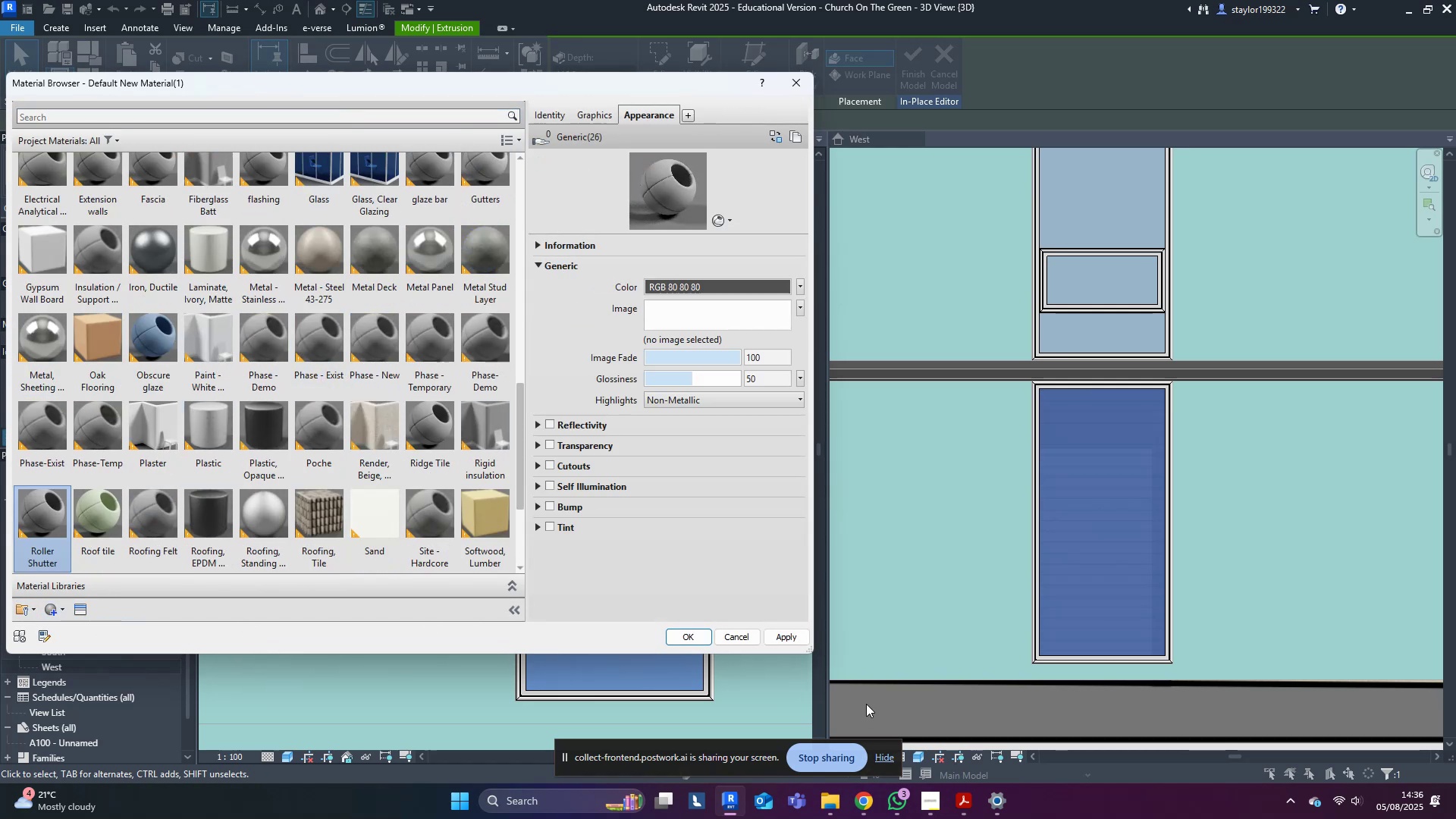 
left_click([801, 628])
 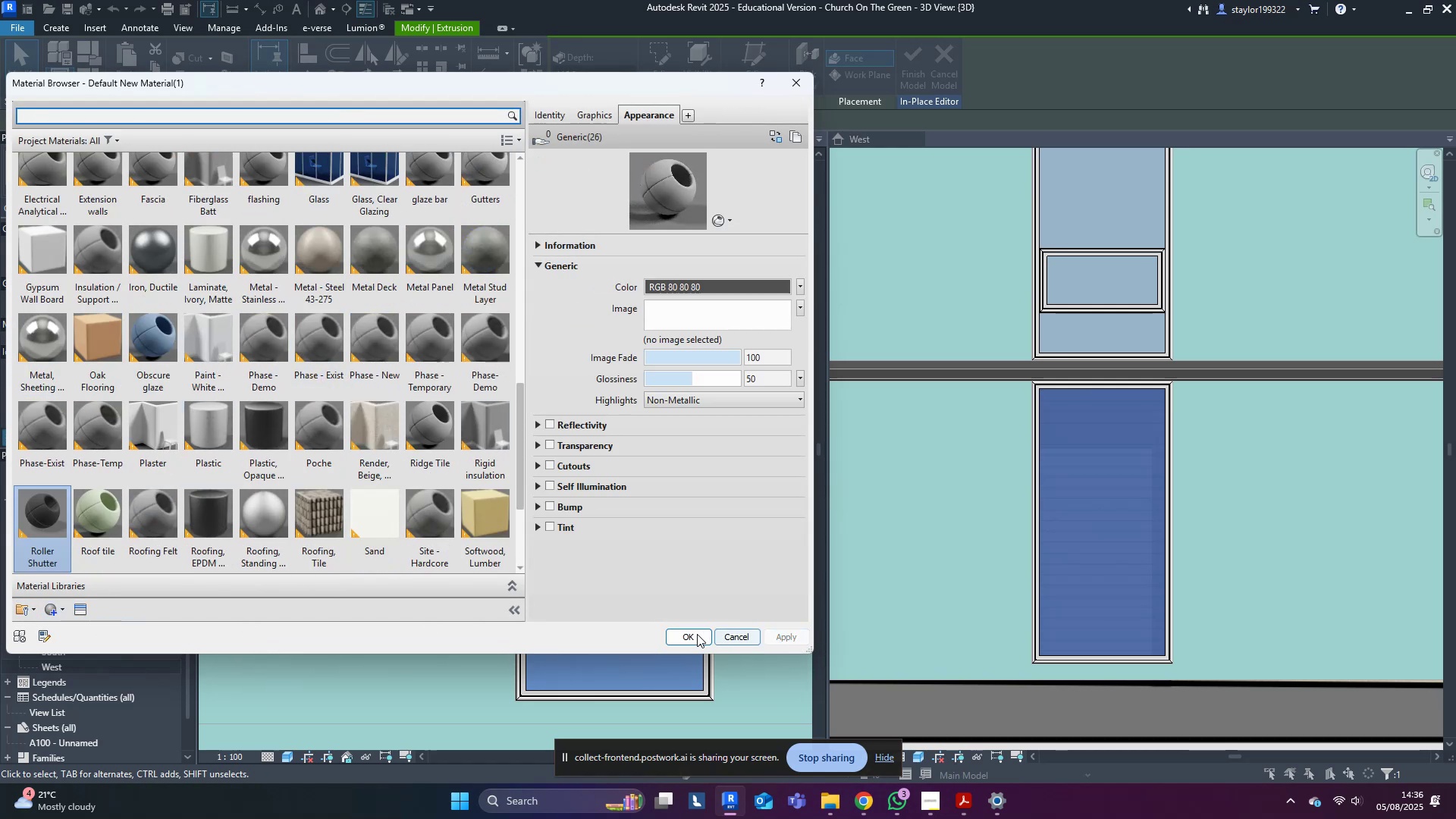 
left_click([695, 633])
 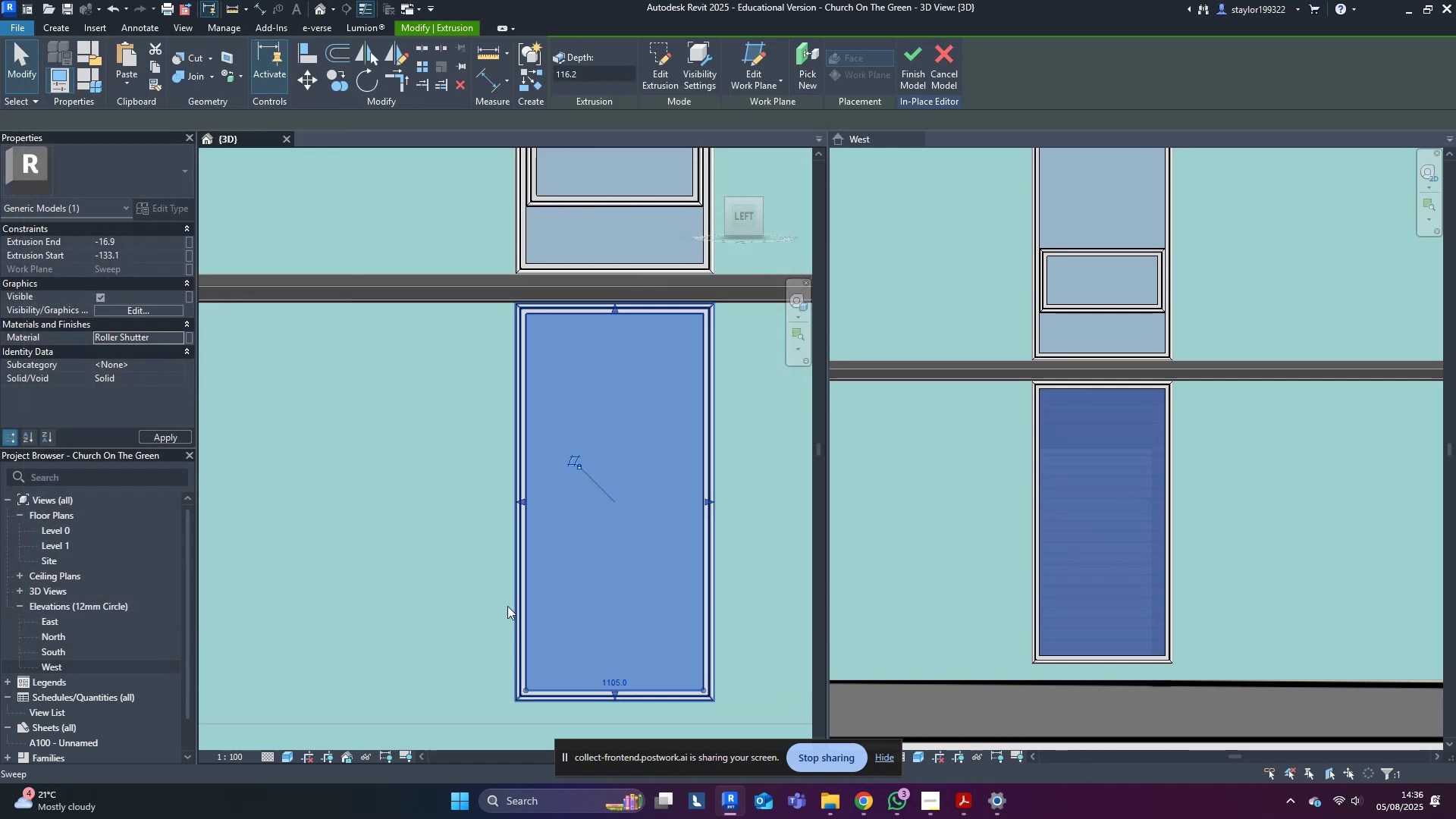 
middle_click([507, 606])
 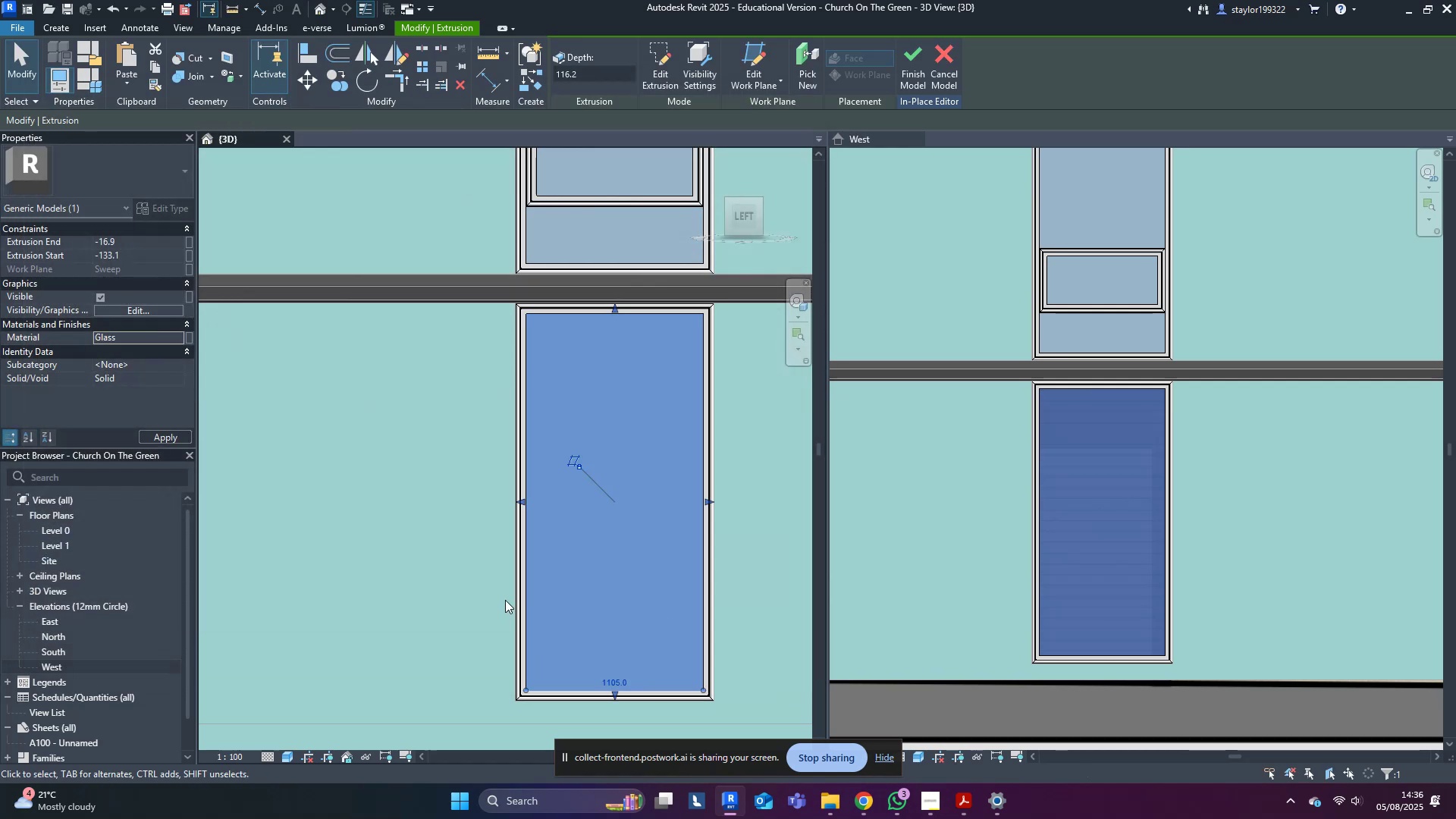 
key(Escape)
 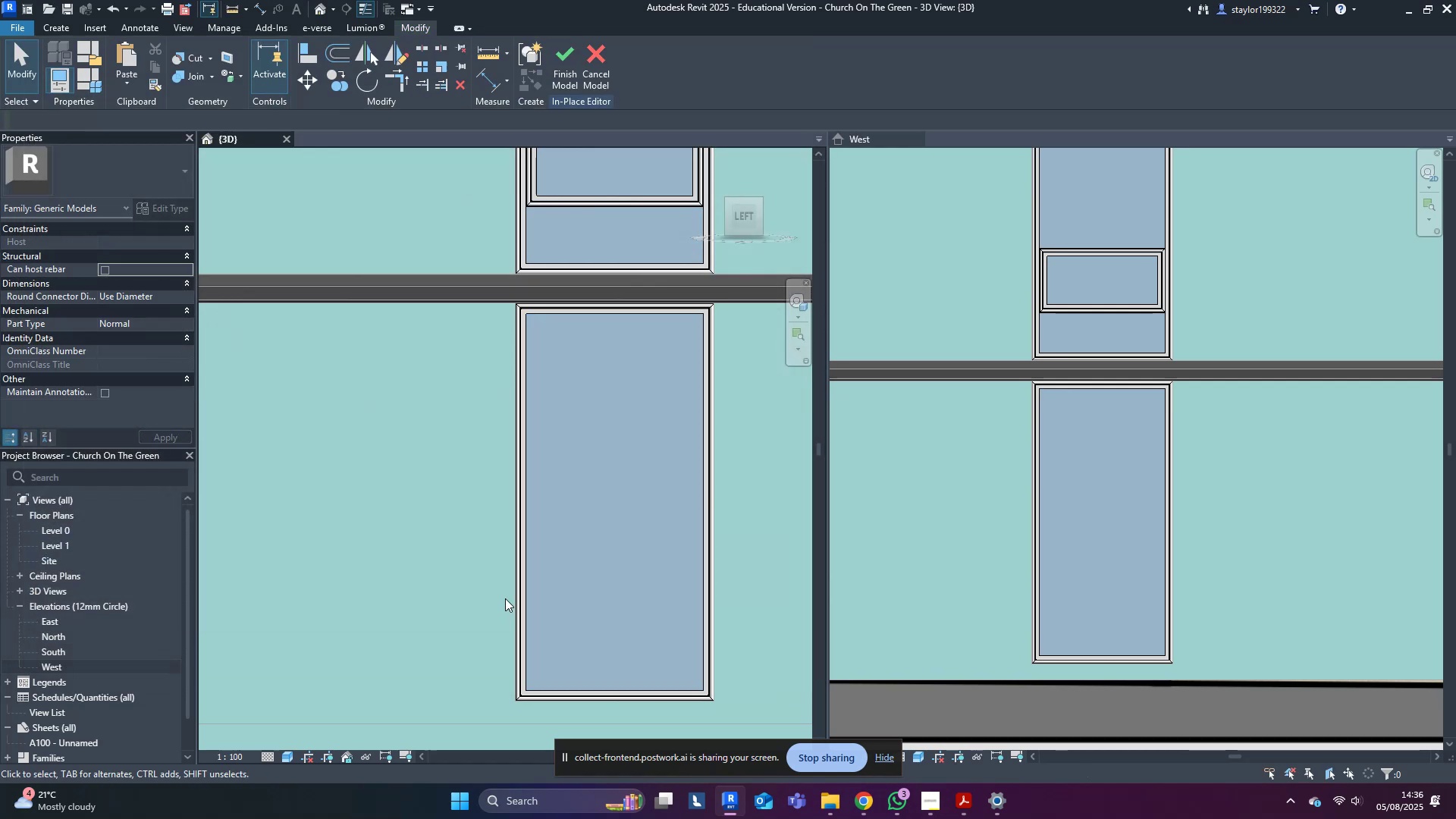 
scroll: coordinate [505, 598], scroll_direction: down, amount: 4.0
 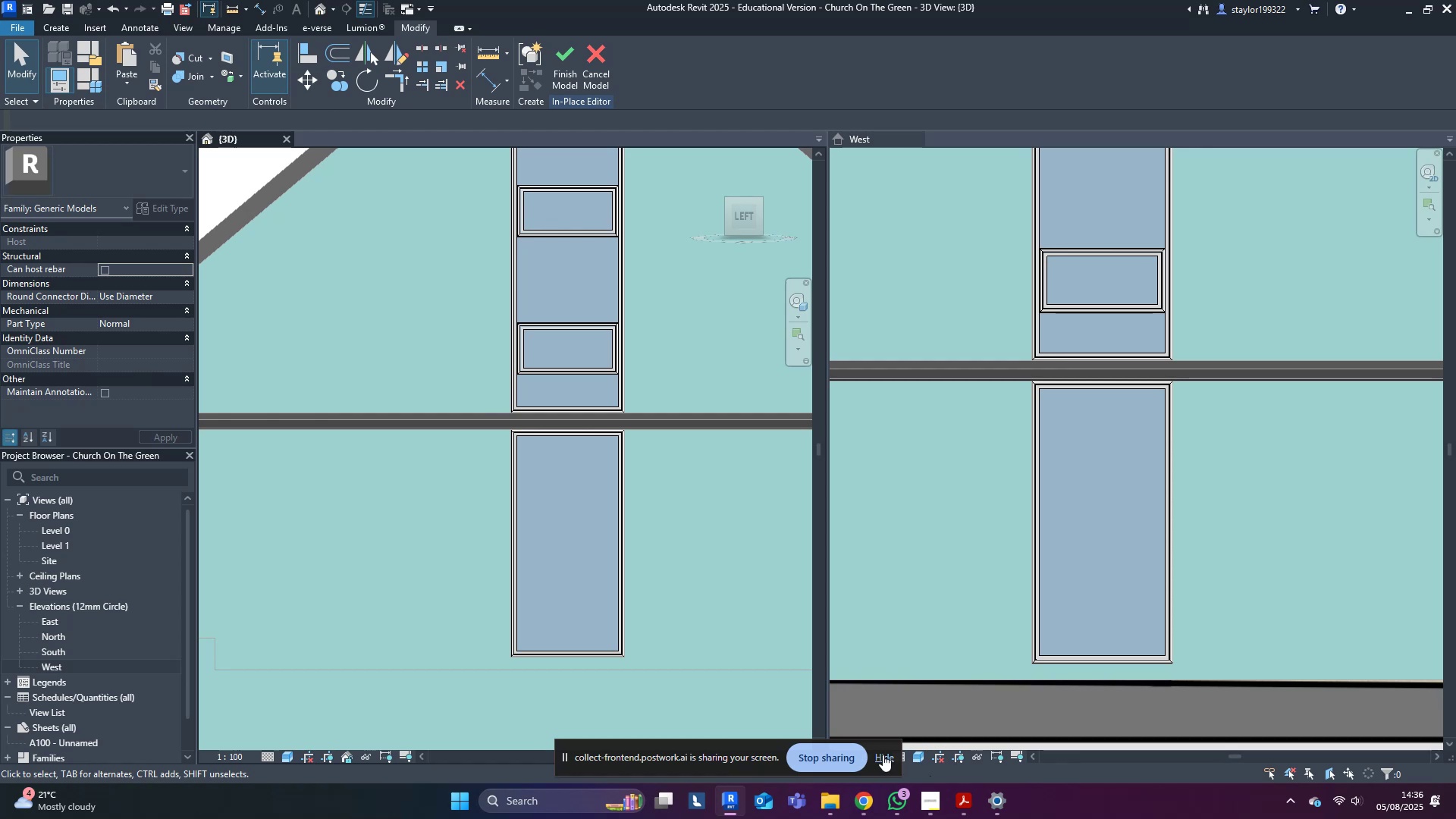 
left_click([884, 754])
 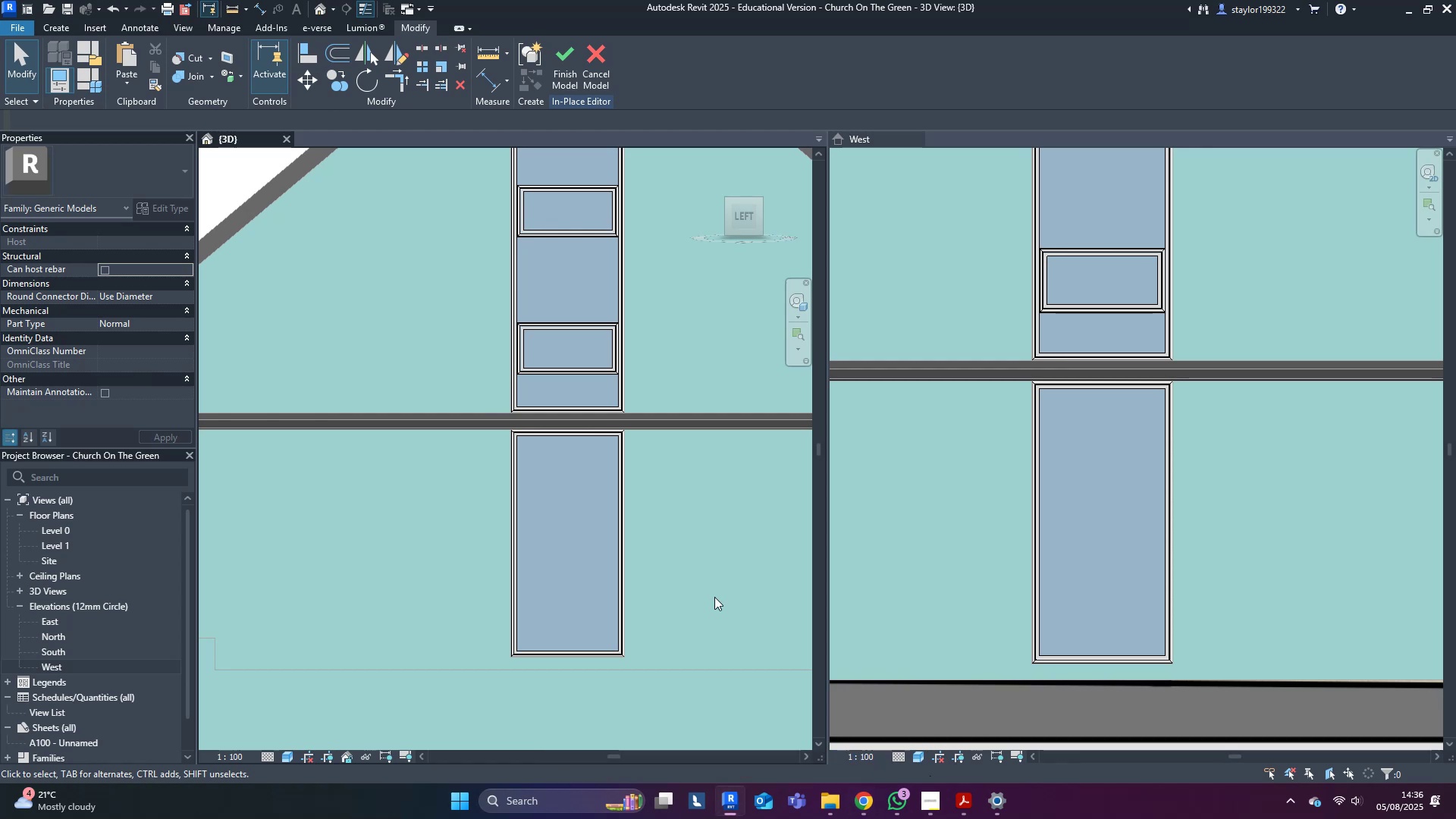 
middle_click([713, 596])
 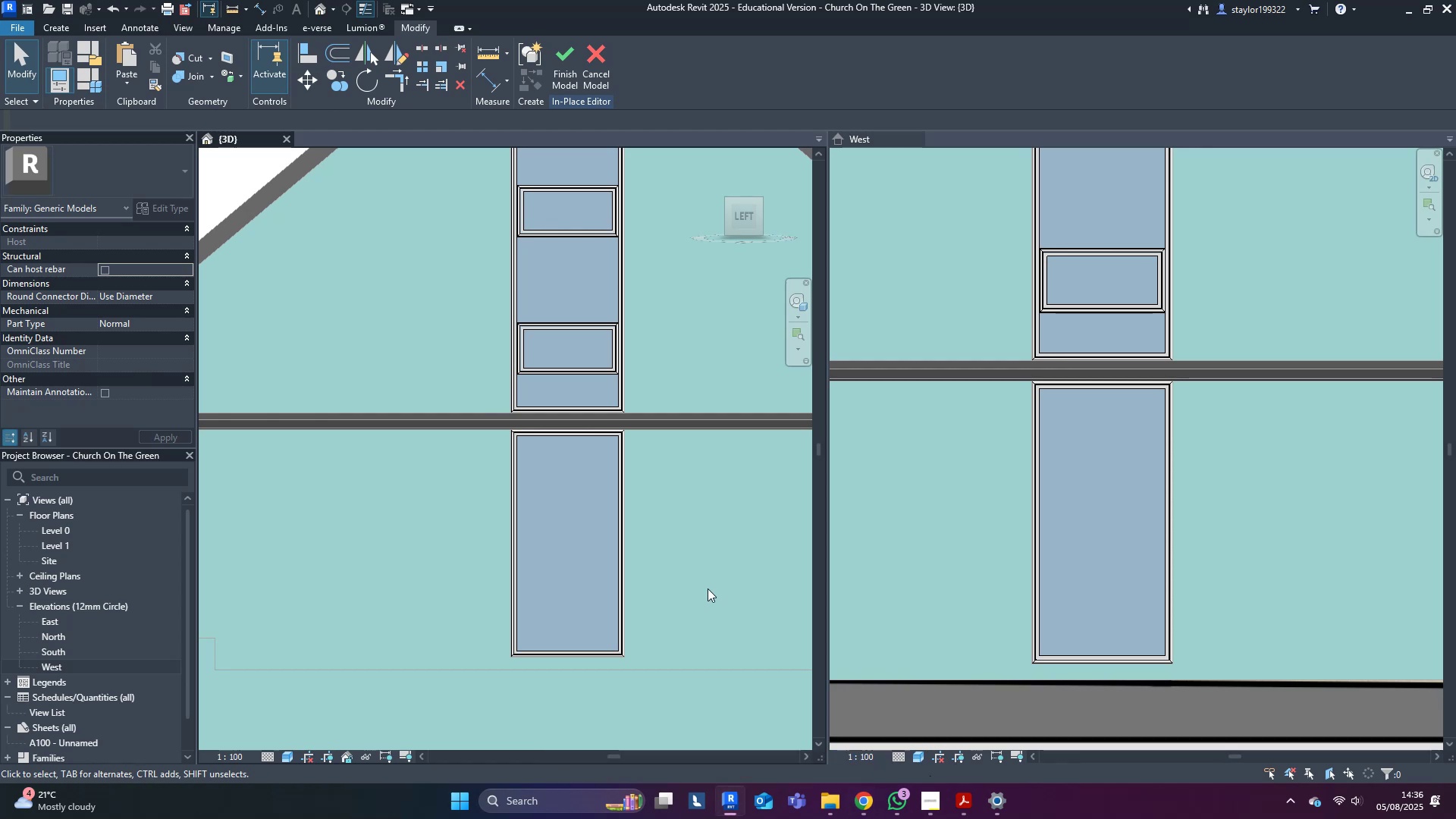 
hold_key(key=ShiftLeft, duration=0.71)
 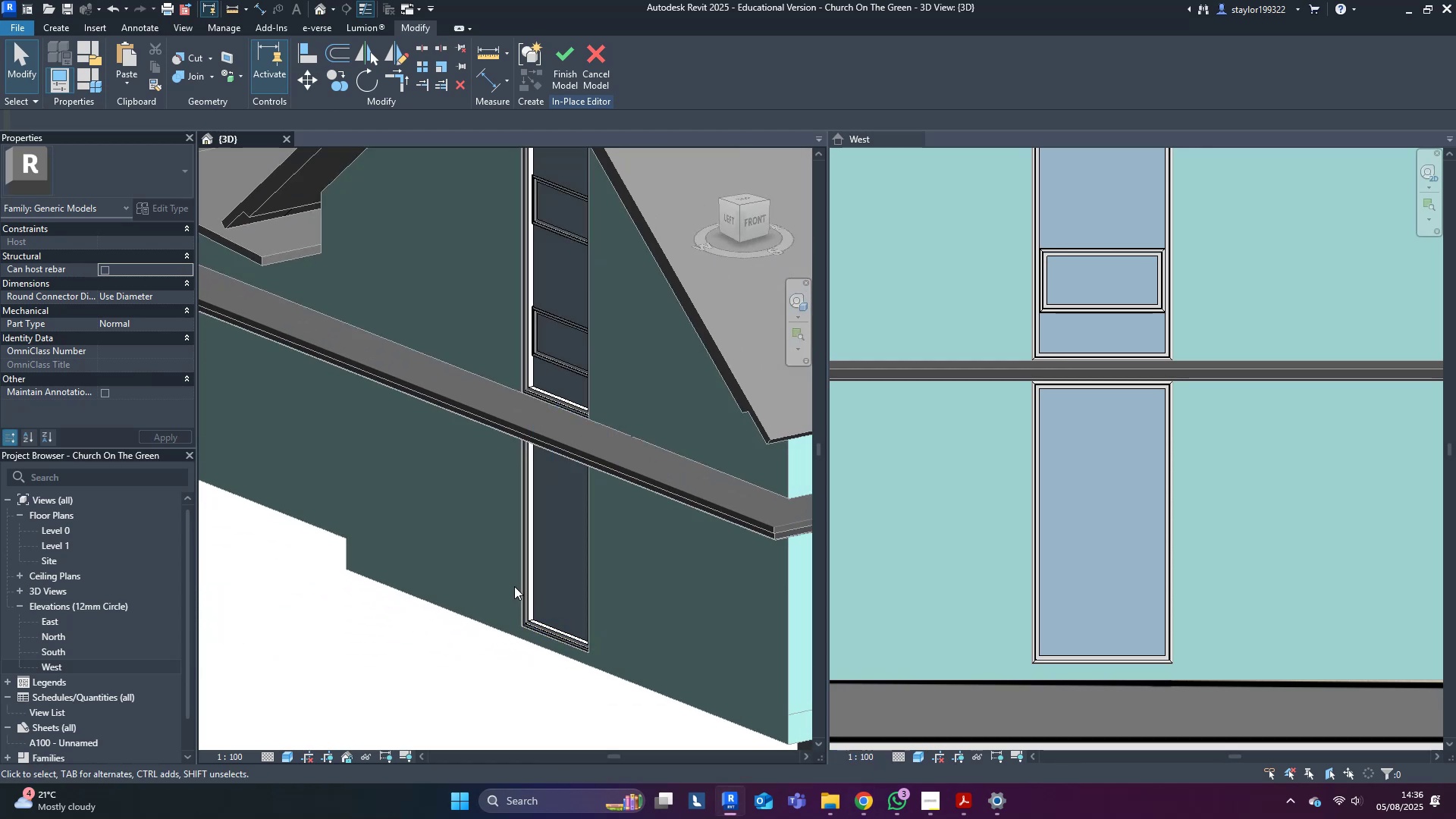 
scroll: coordinate [598, 224], scroll_direction: up, amount: 11.0
 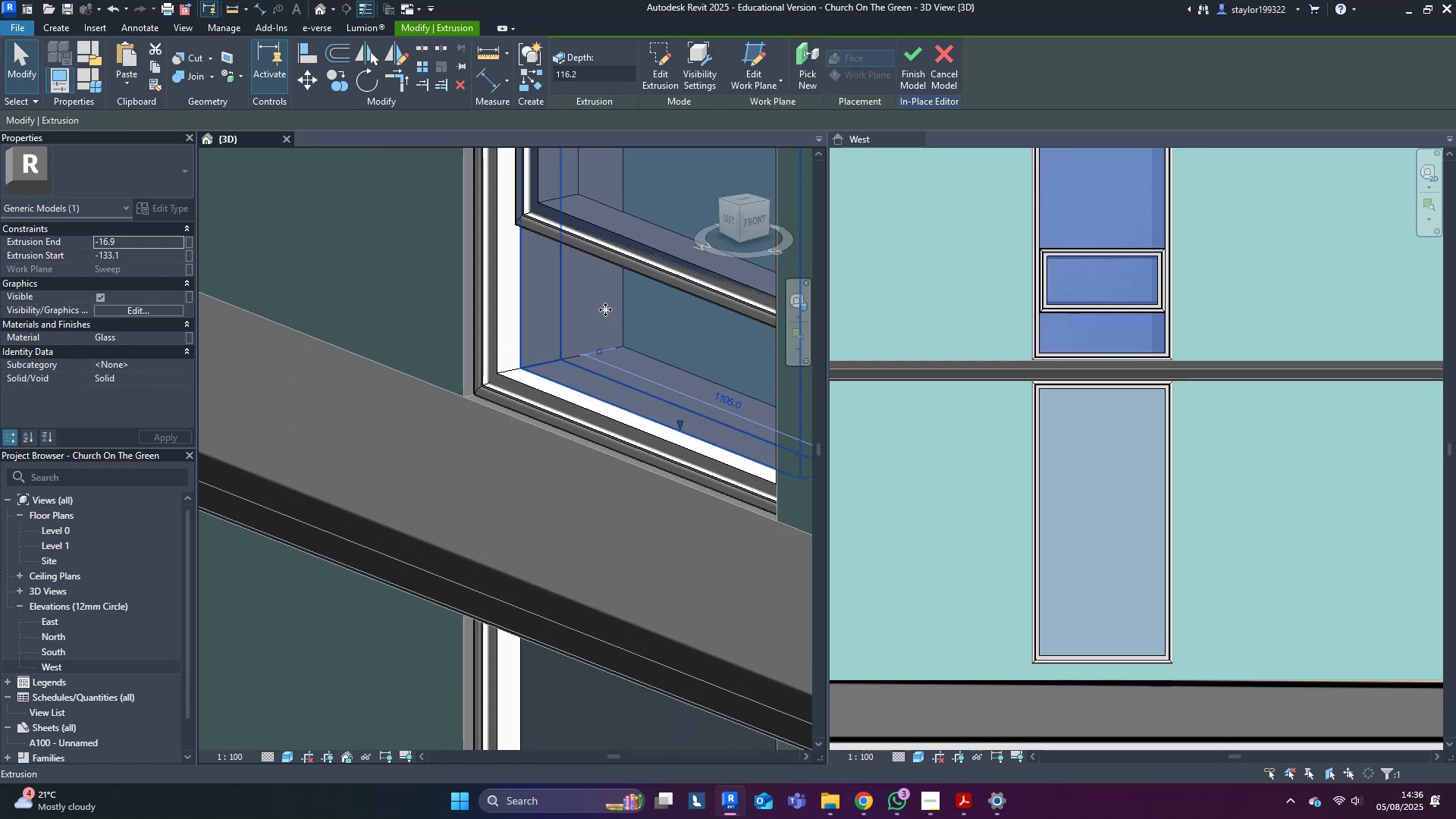 
key(Shift+ShiftLeft)
 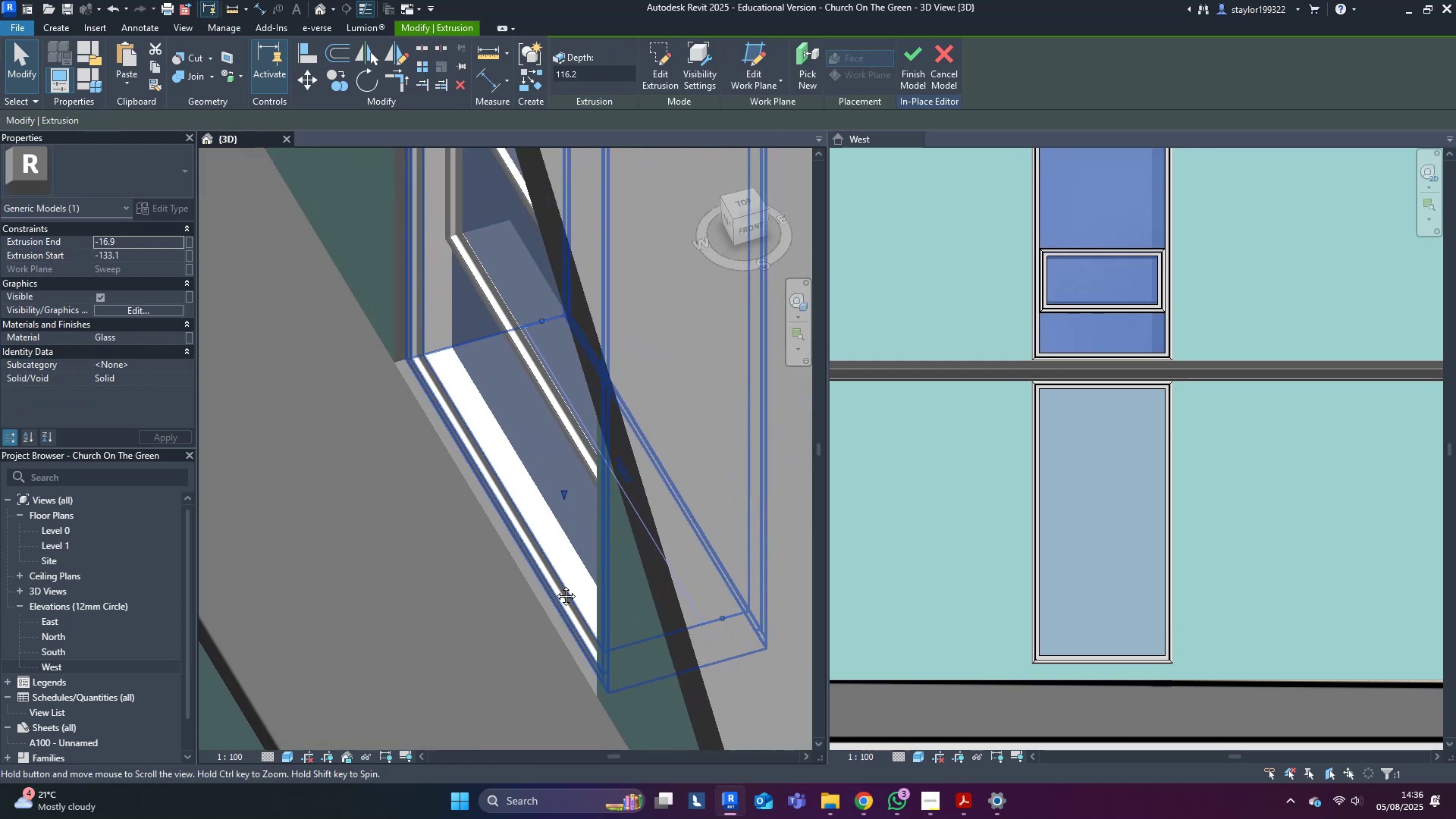 
key(Escape)
 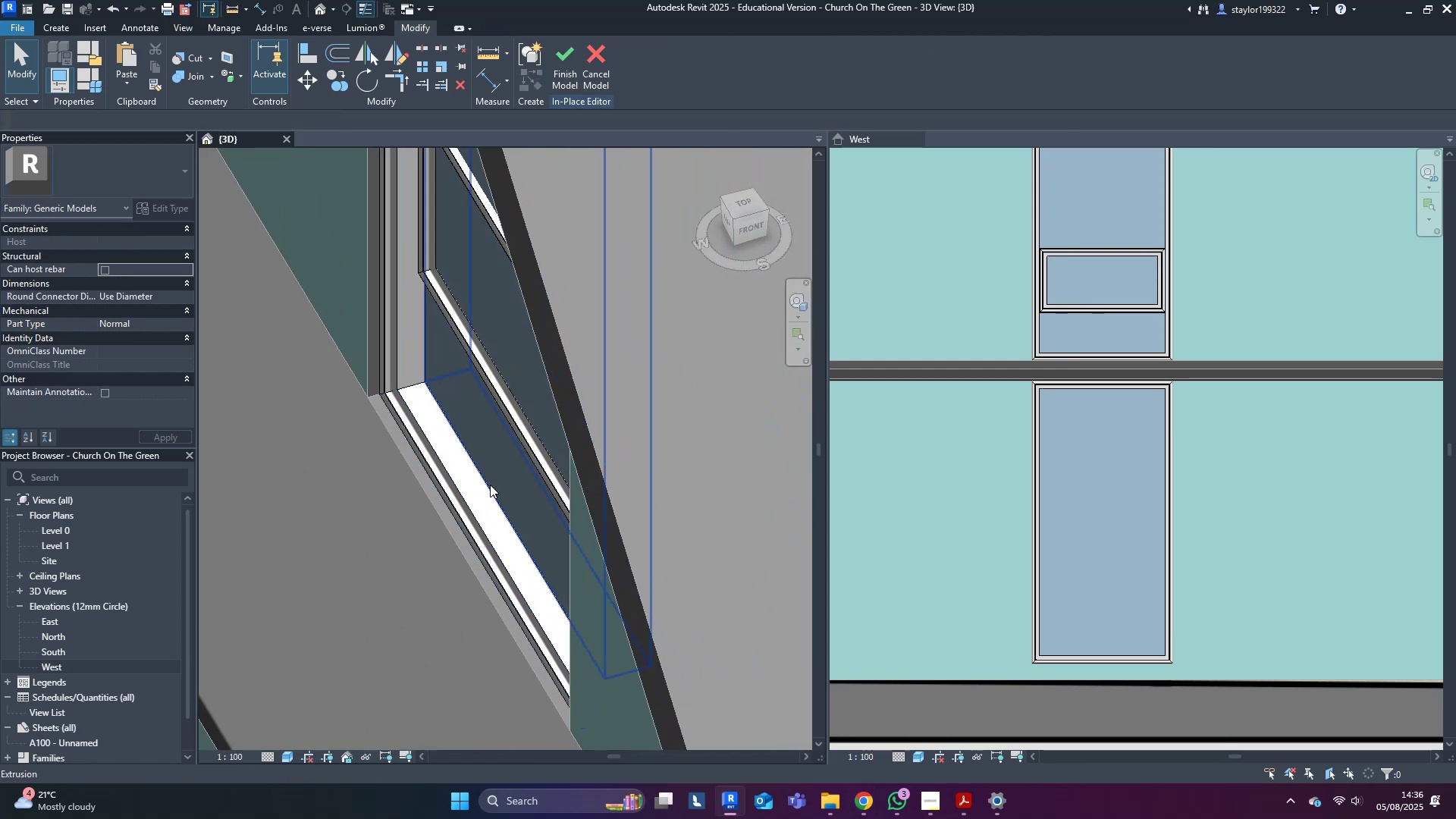 
left_click([494, 470])
 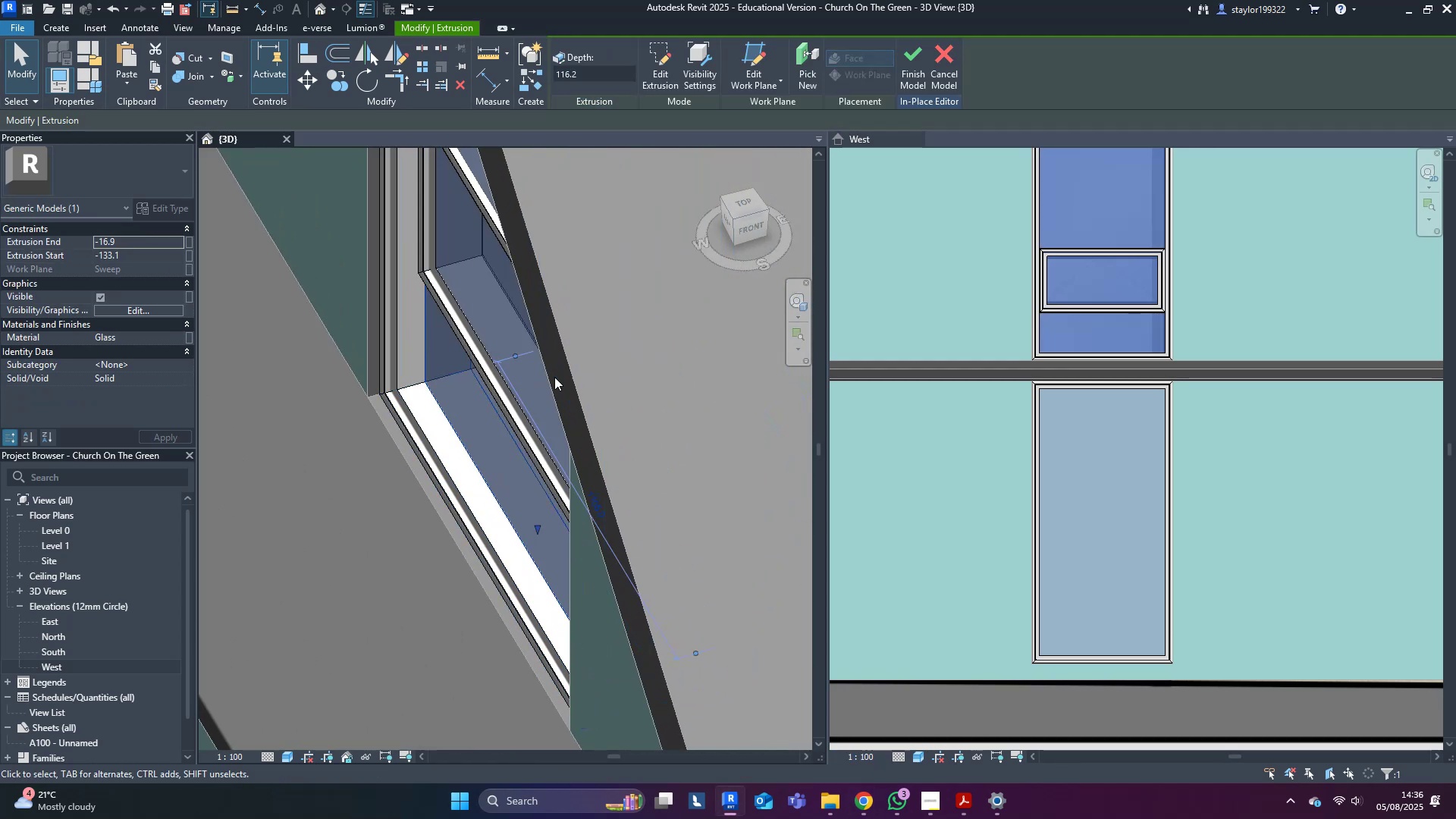 
scroll: coordinate [505, 403], scroll_direction: up, amount: 3.0
 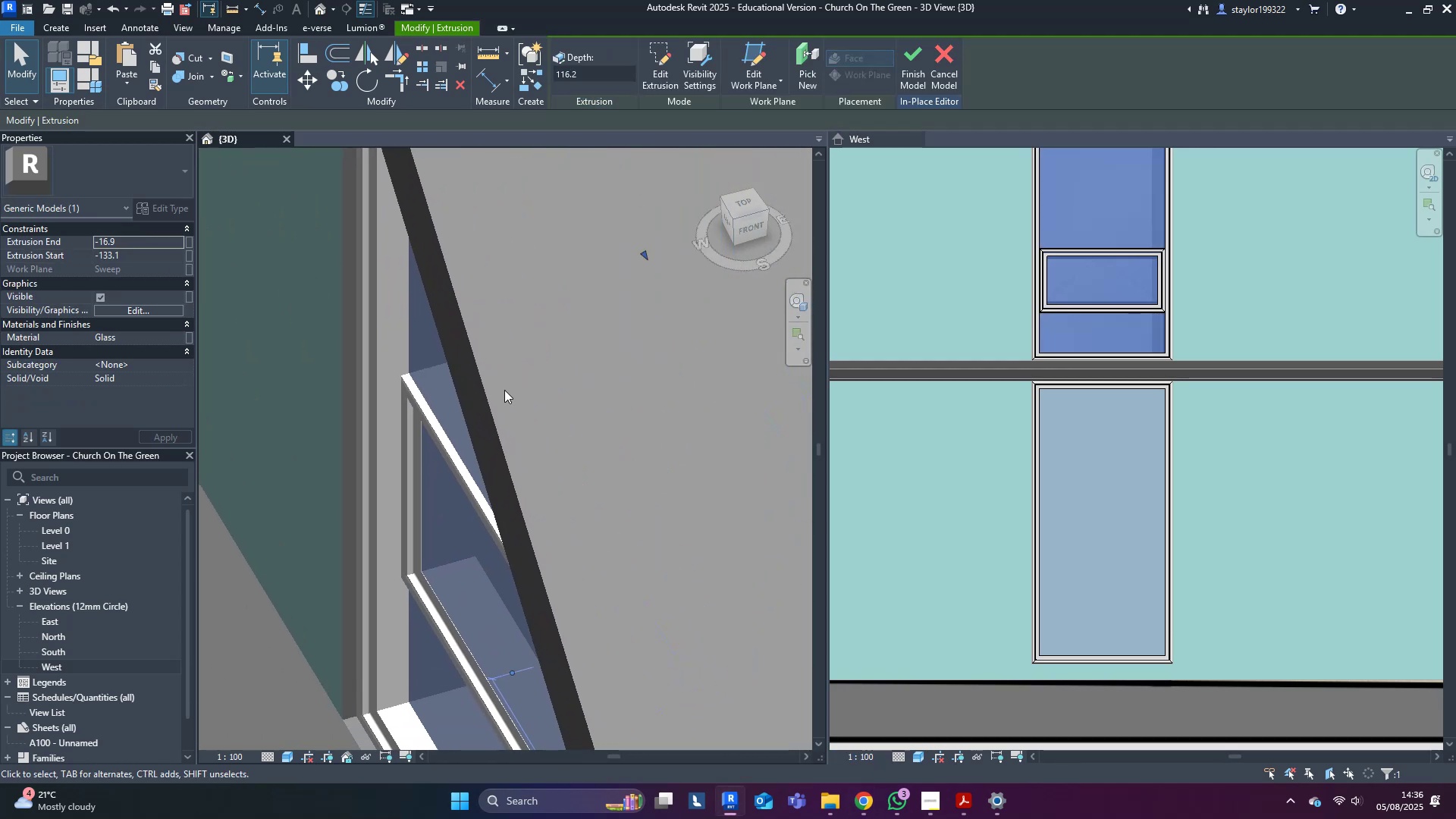 
key(Shift+ShiftLeft)
 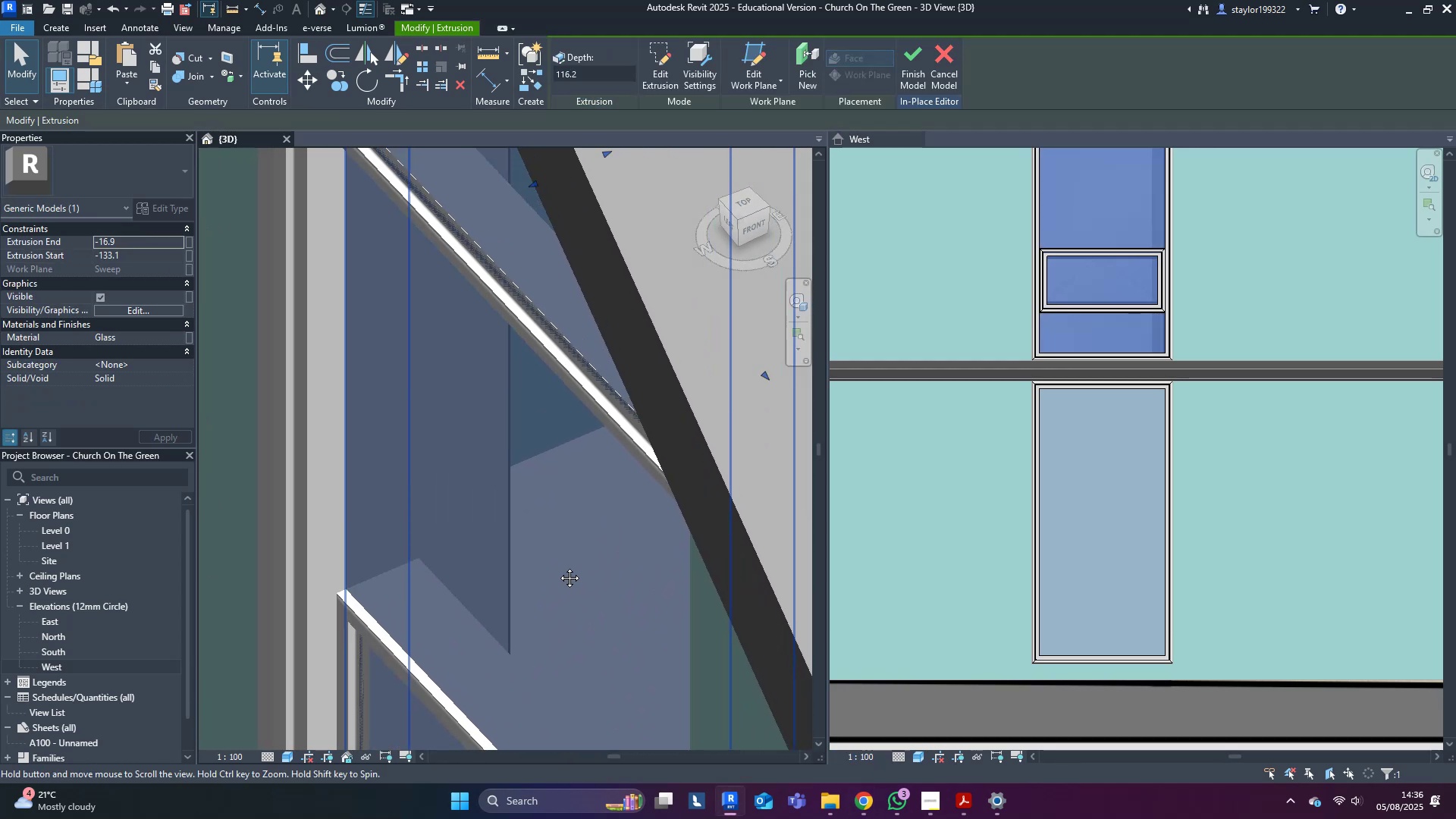 
scroll: coordinate [548, 442], scroll_direction: down, amount: 3.0
 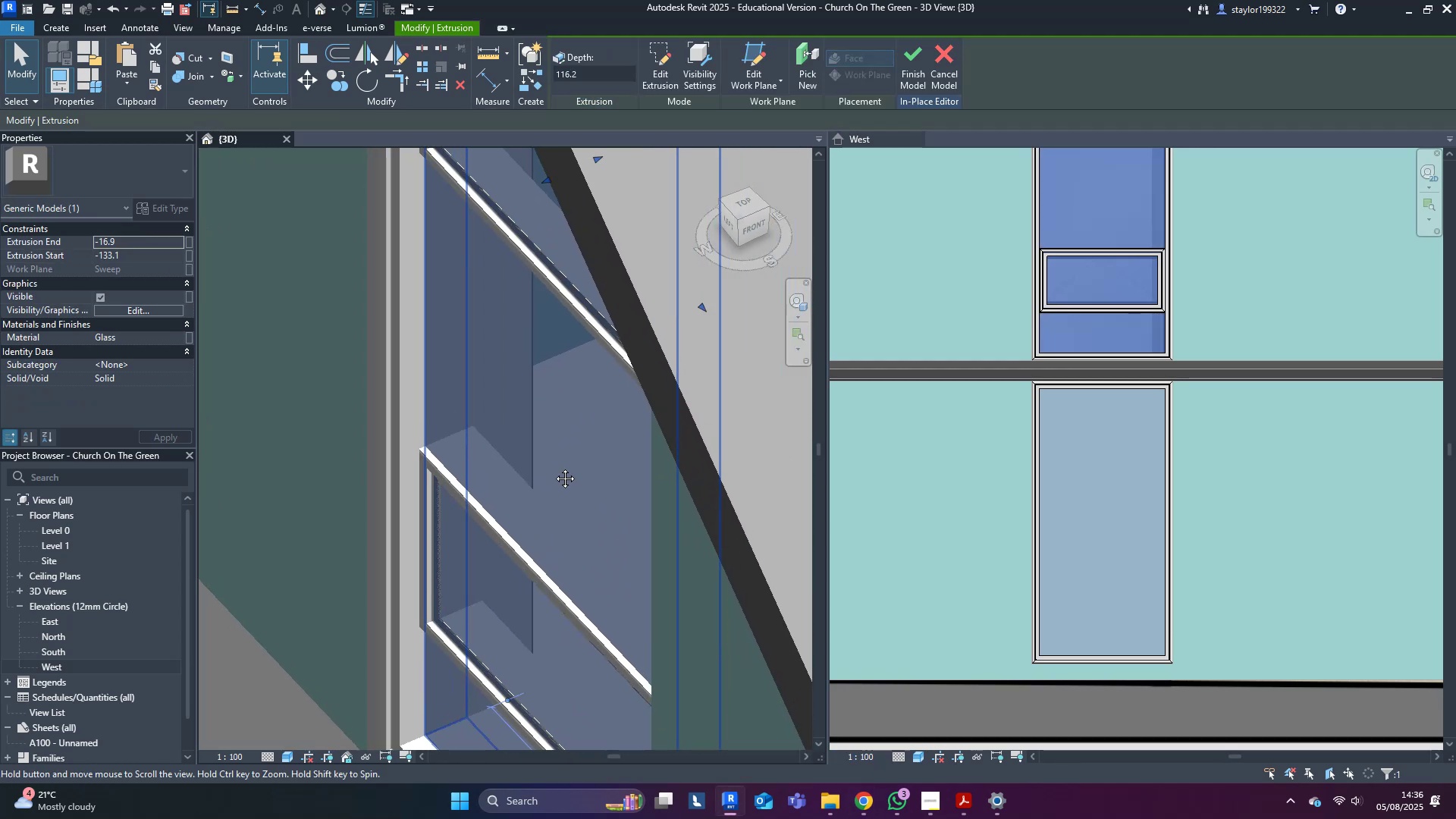 
key(Shift+ShiftLeft)
 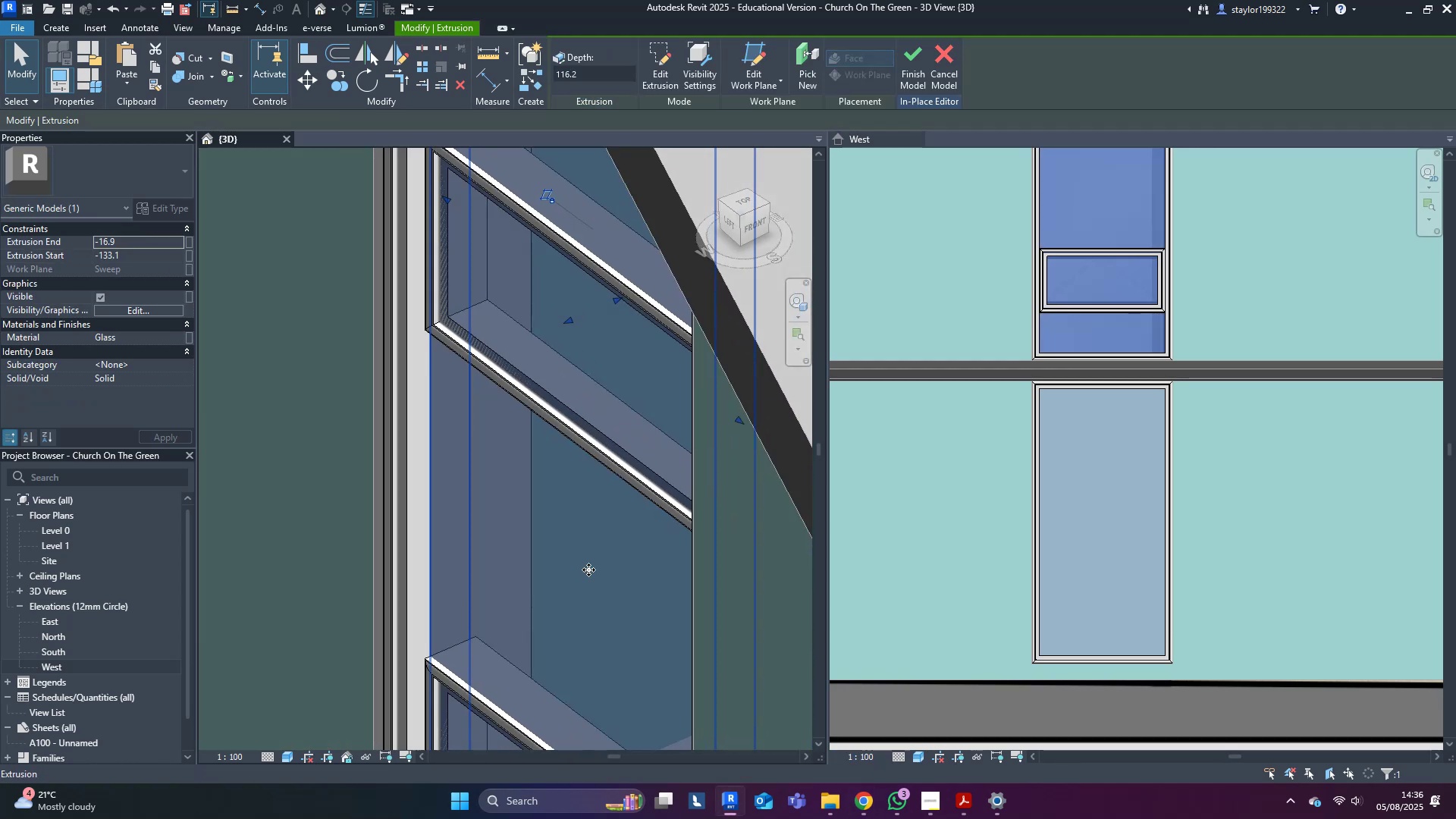 
scroll: coordinate [556, 342], scroll_direction: up, amount: 3.0
 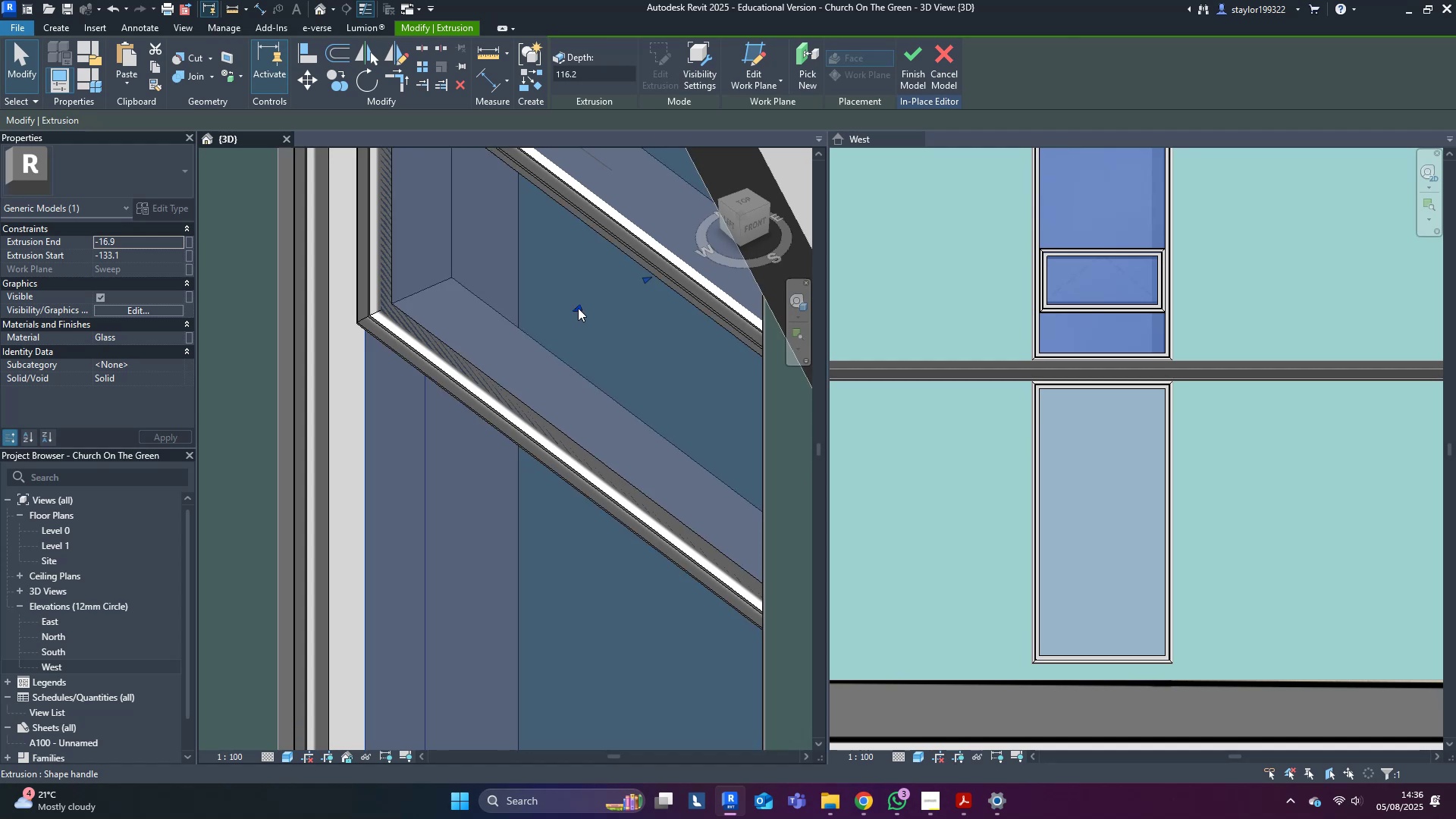 
left_click_drag(start_coordinate=[576, 308], to_coordinate=[591, 300])
 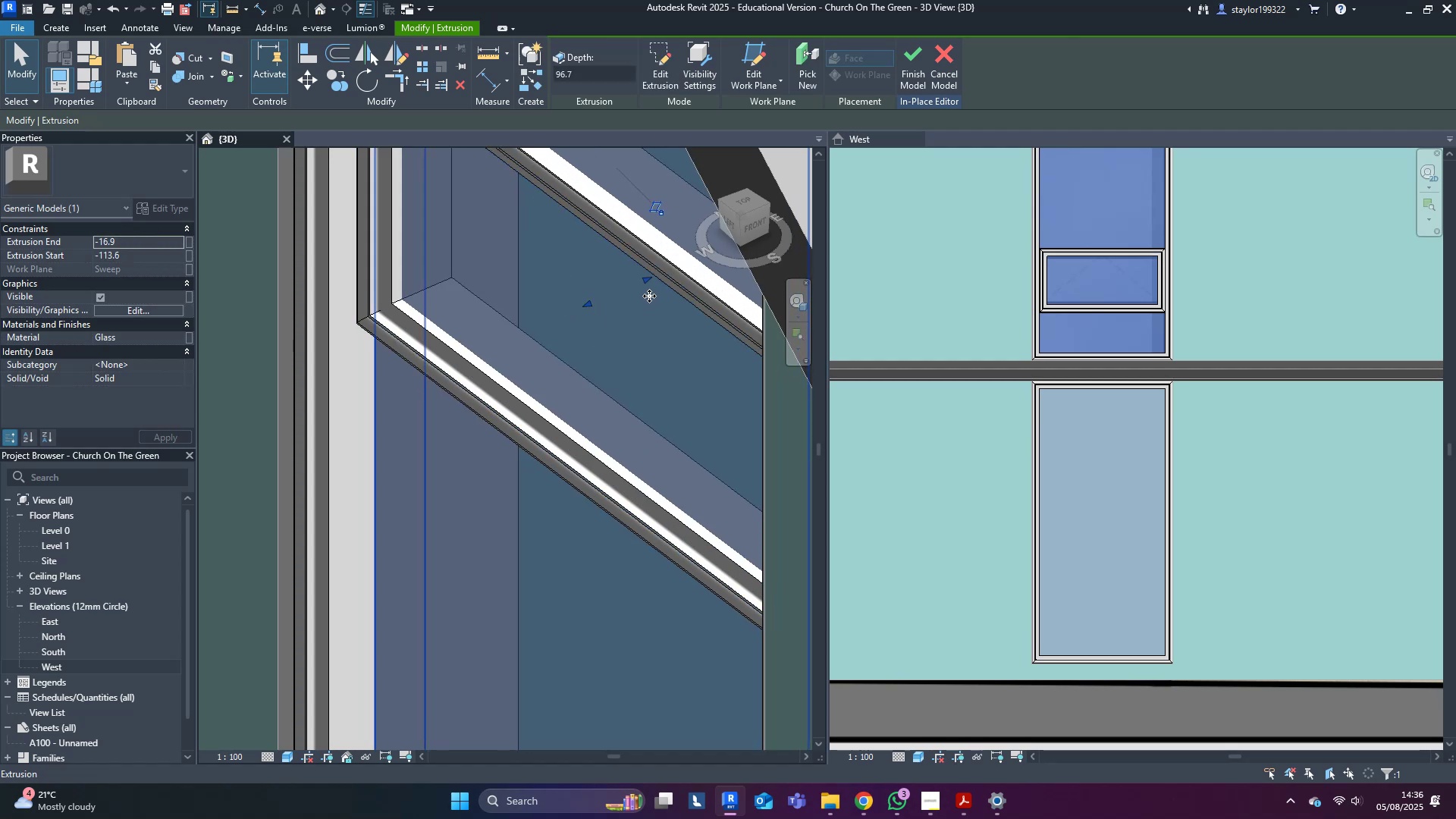 
left_click_drag(start_coordinate=[648, 279], to_coordinate=[635, 283])
 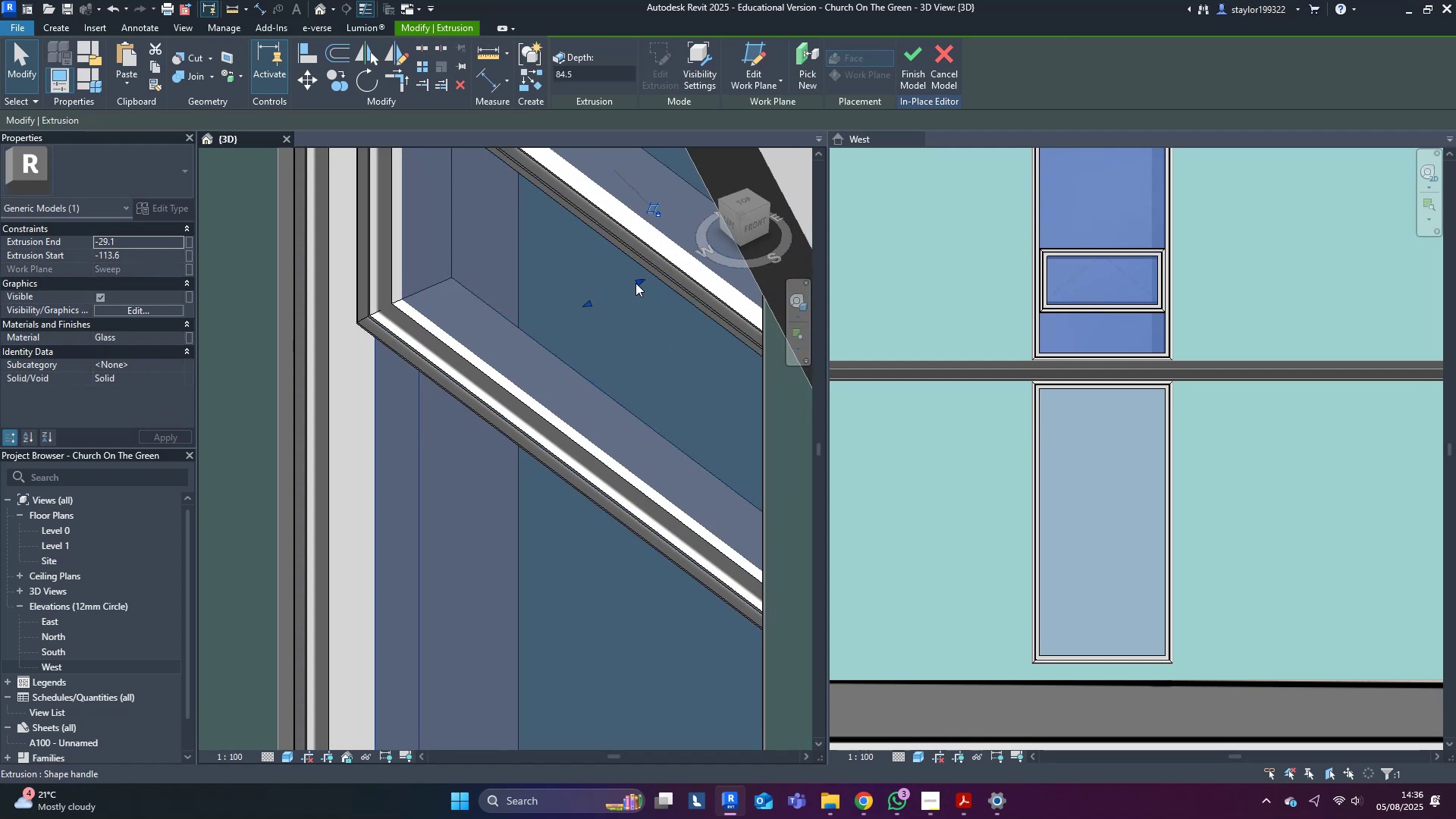 
left_click_drag(start_coordinate=[635, 283], to_coordinate=[620, 288])
 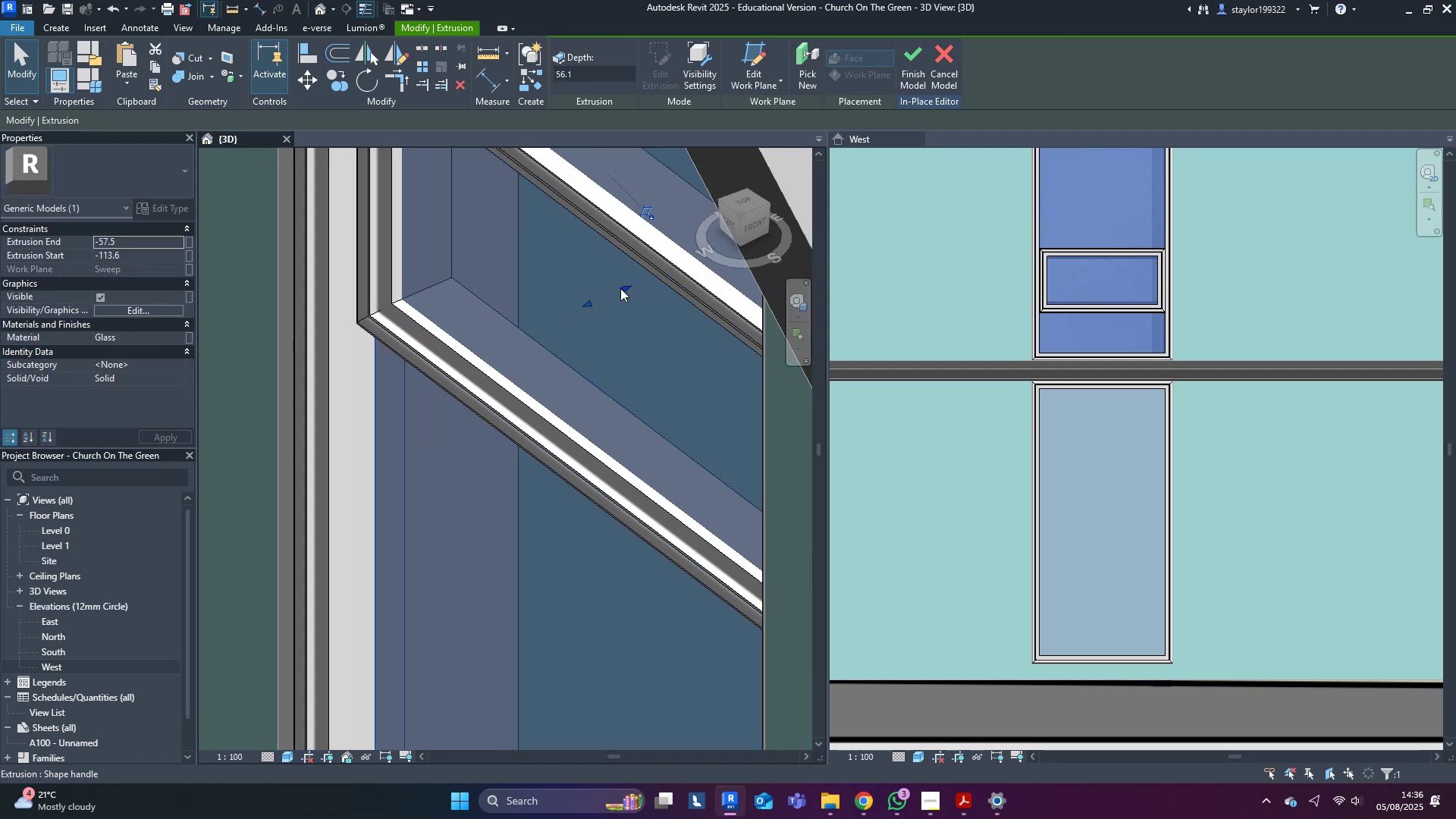 
left_click_drag(start_coordinate=[620, 288], to_coordinate=[602, 295])
 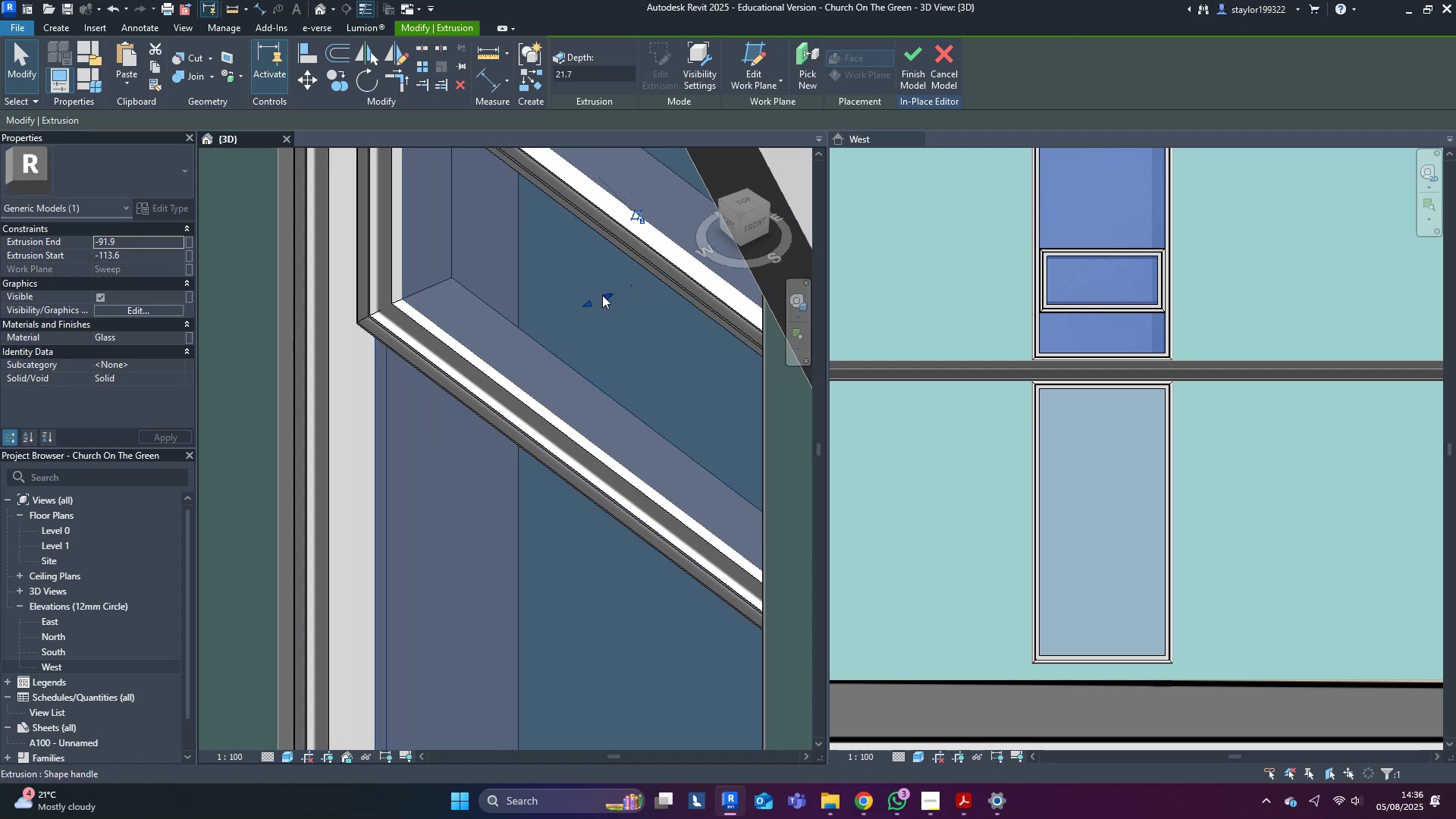 
left_click_drag(start_coordinate=[602, 295], to_coordinate=[585, 304])
 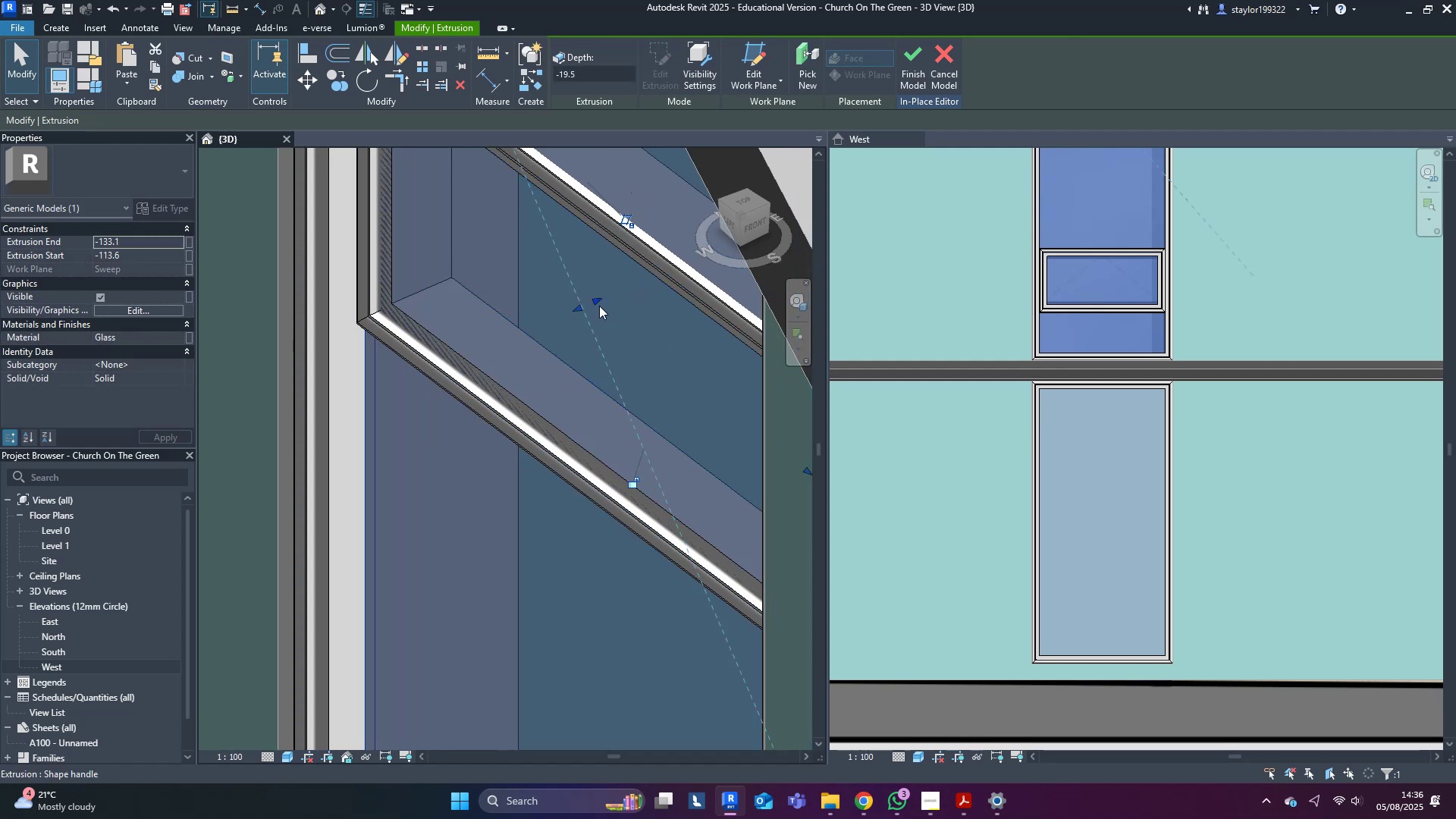 
left_click_drag(start_coordinate=[598, 304], to_coordinate=[589, 306])
 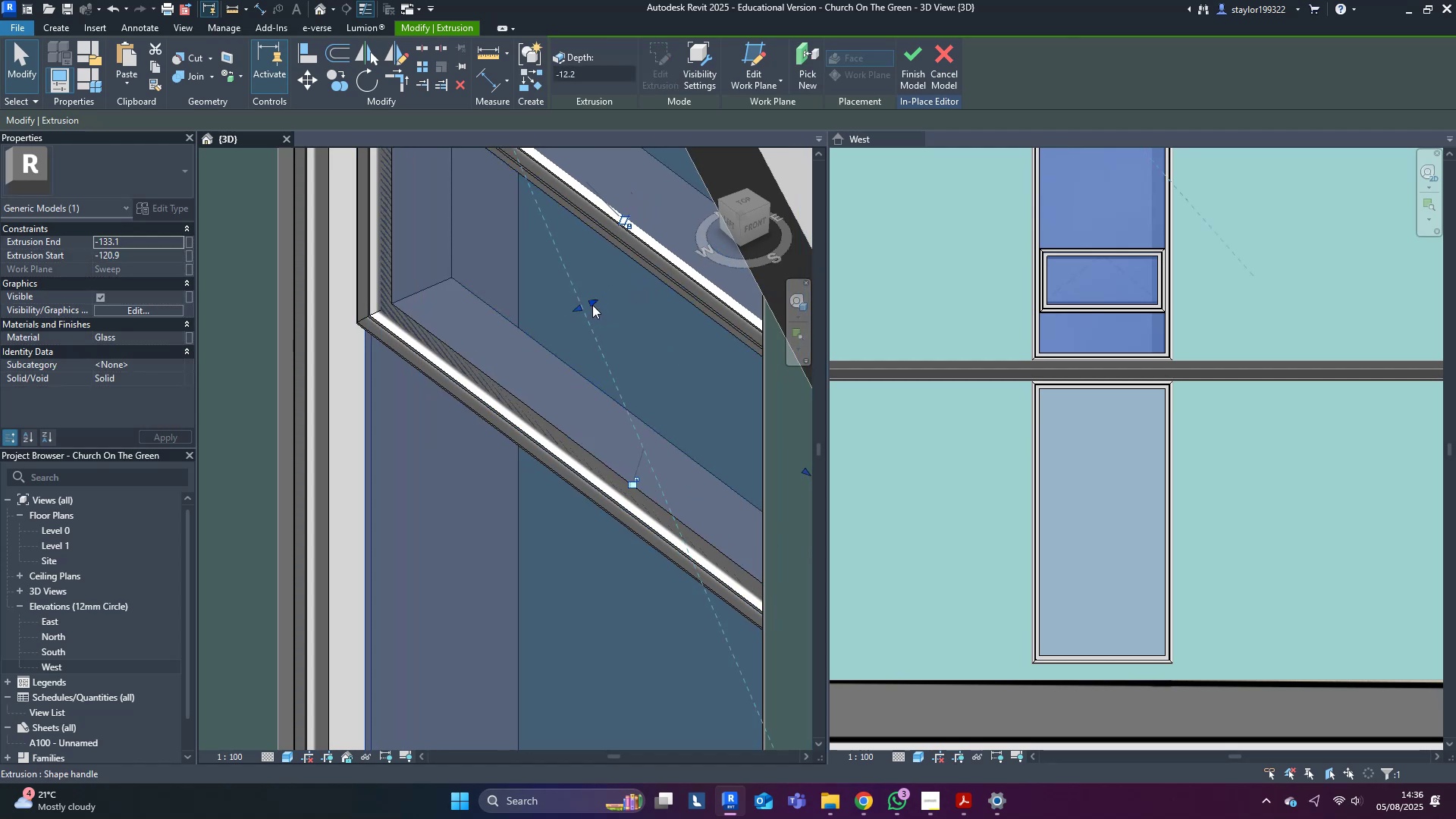 
left_click_drag(start_coordinate=[594, 305], to_coordinate=[582, 309])
 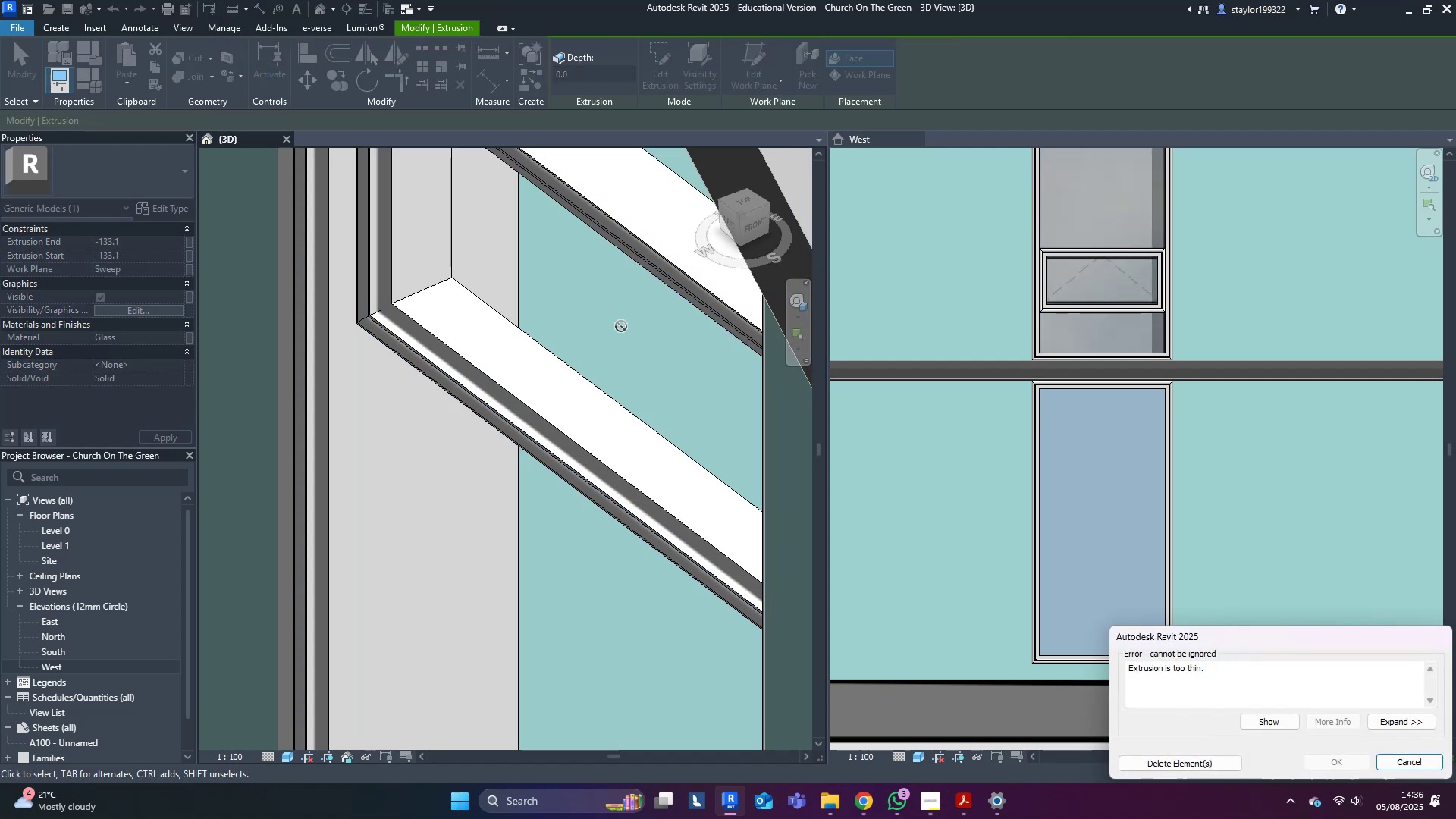 
key(Escape)
 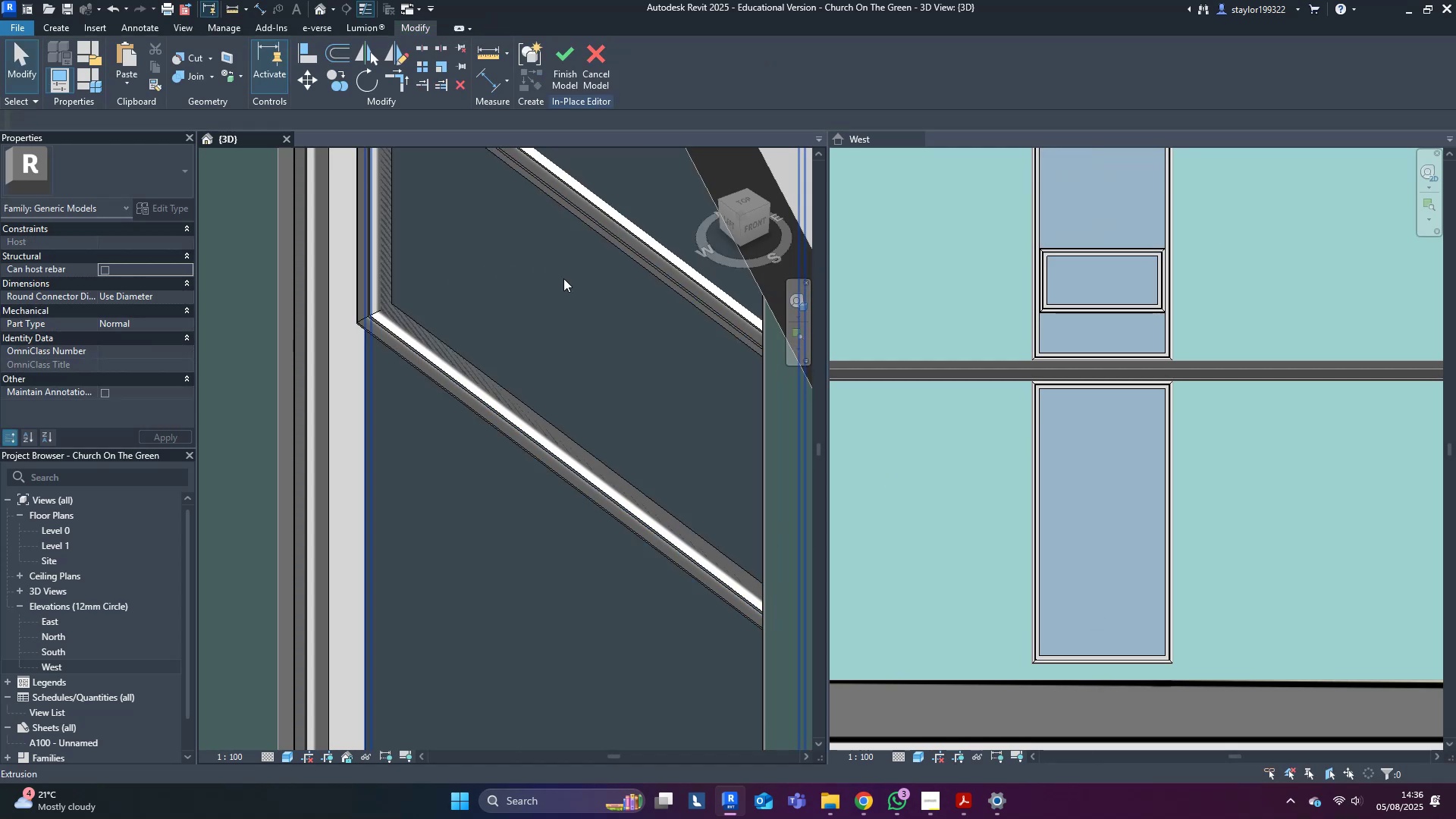 
key(Control+Z)
 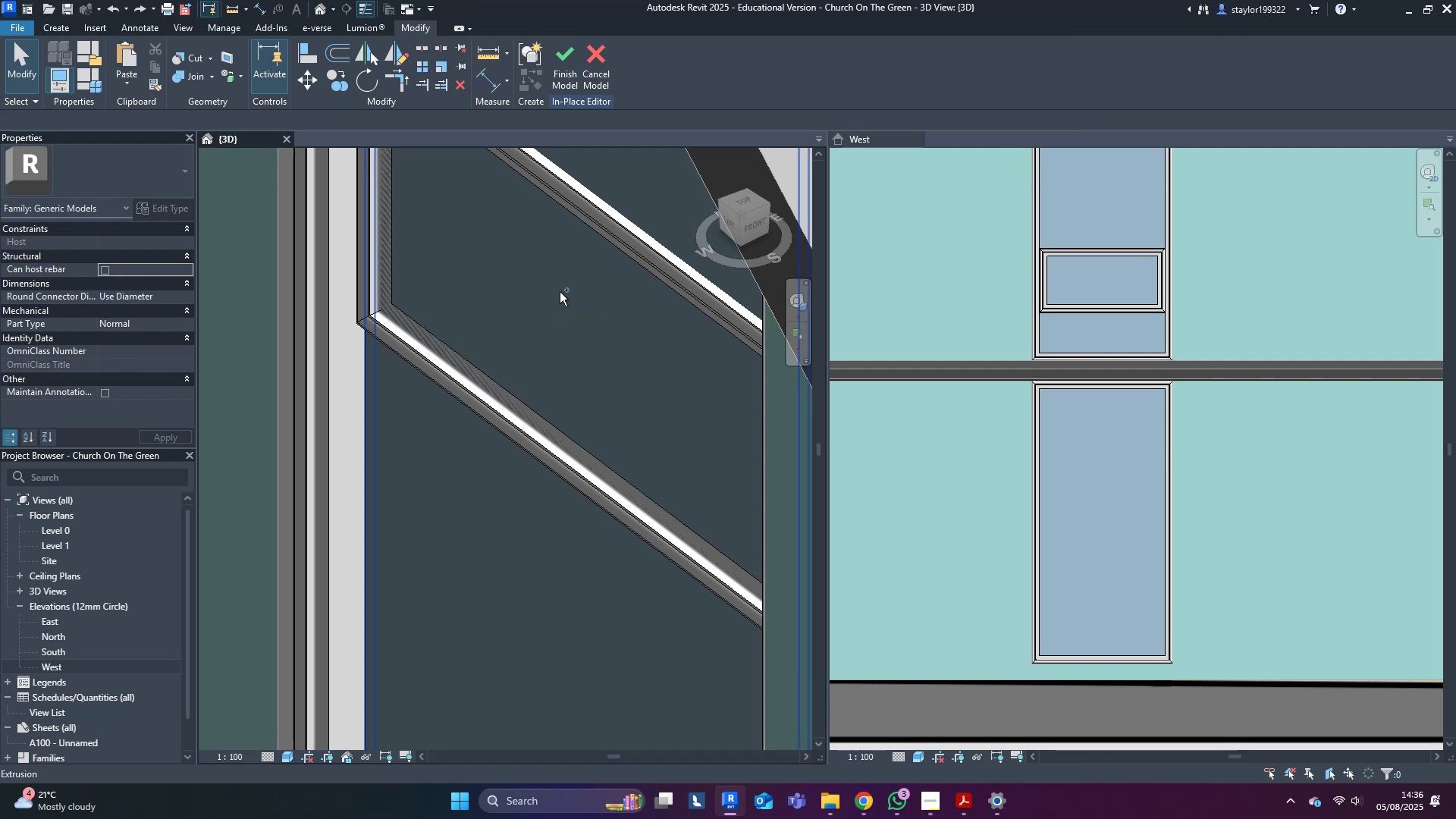 
key(Control+Z)
 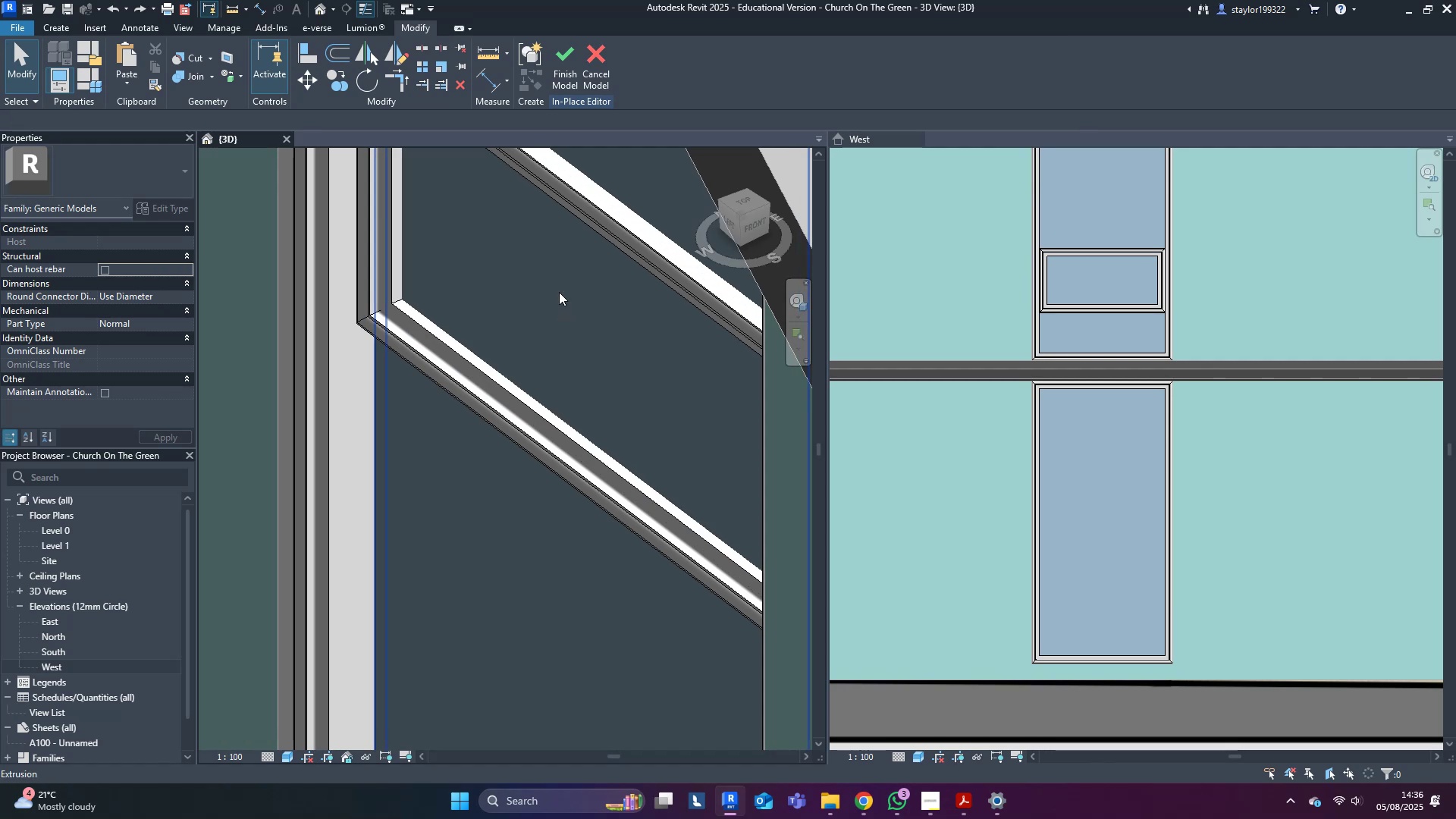 
left_click([559, 292])
 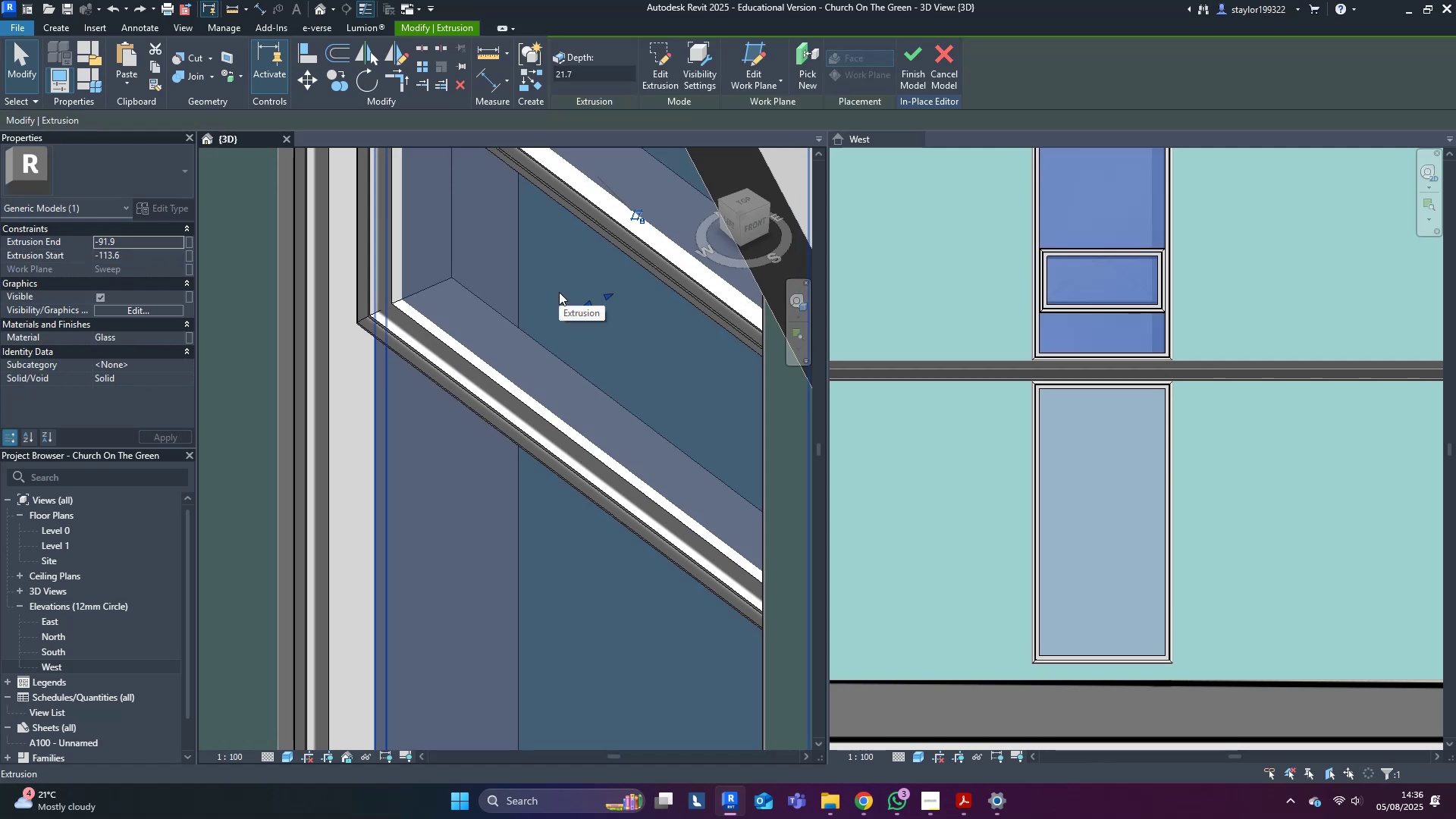 
type(wf)
 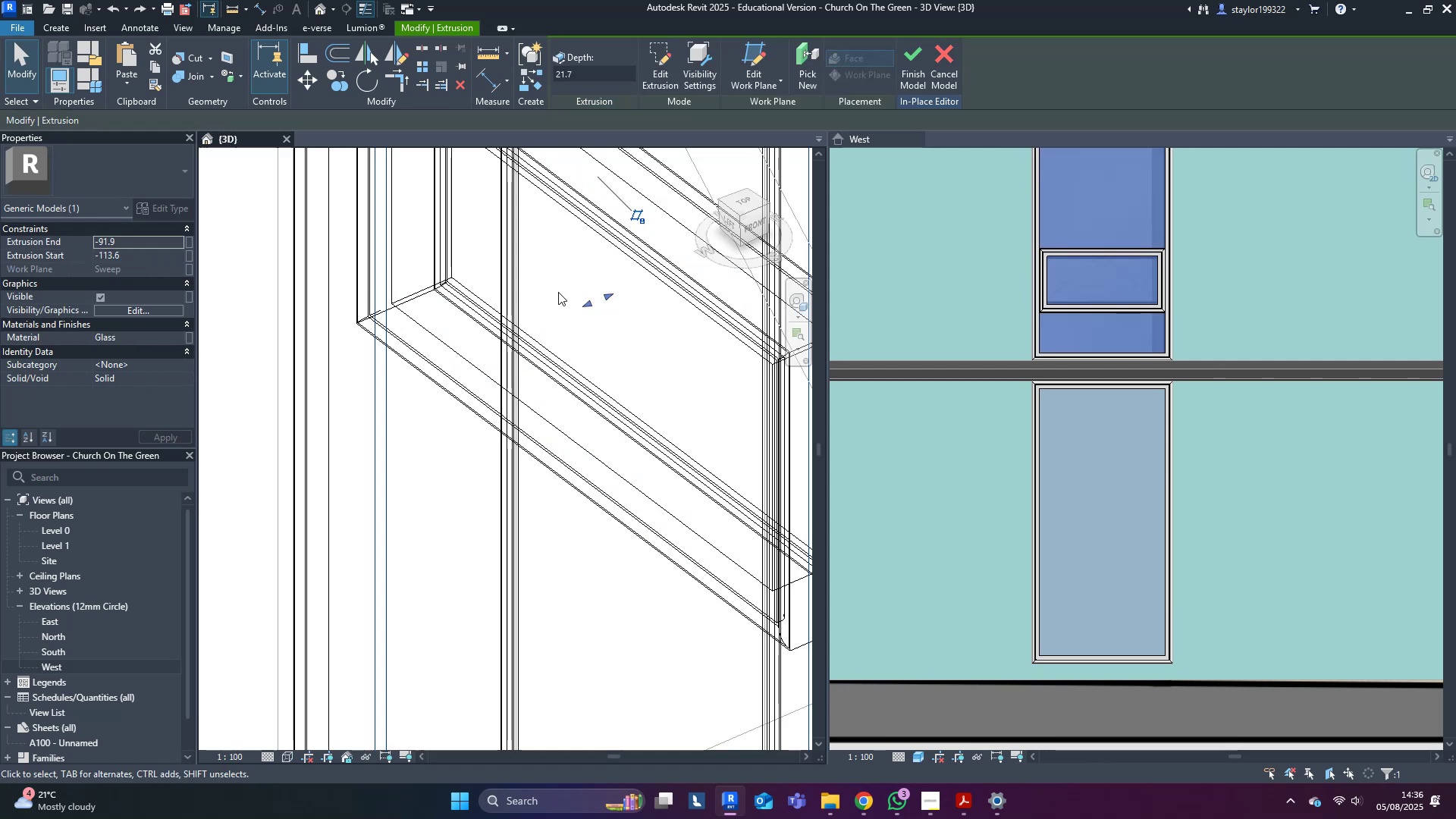 
hold_key(key=ShiftLeft, duration=1.5)
 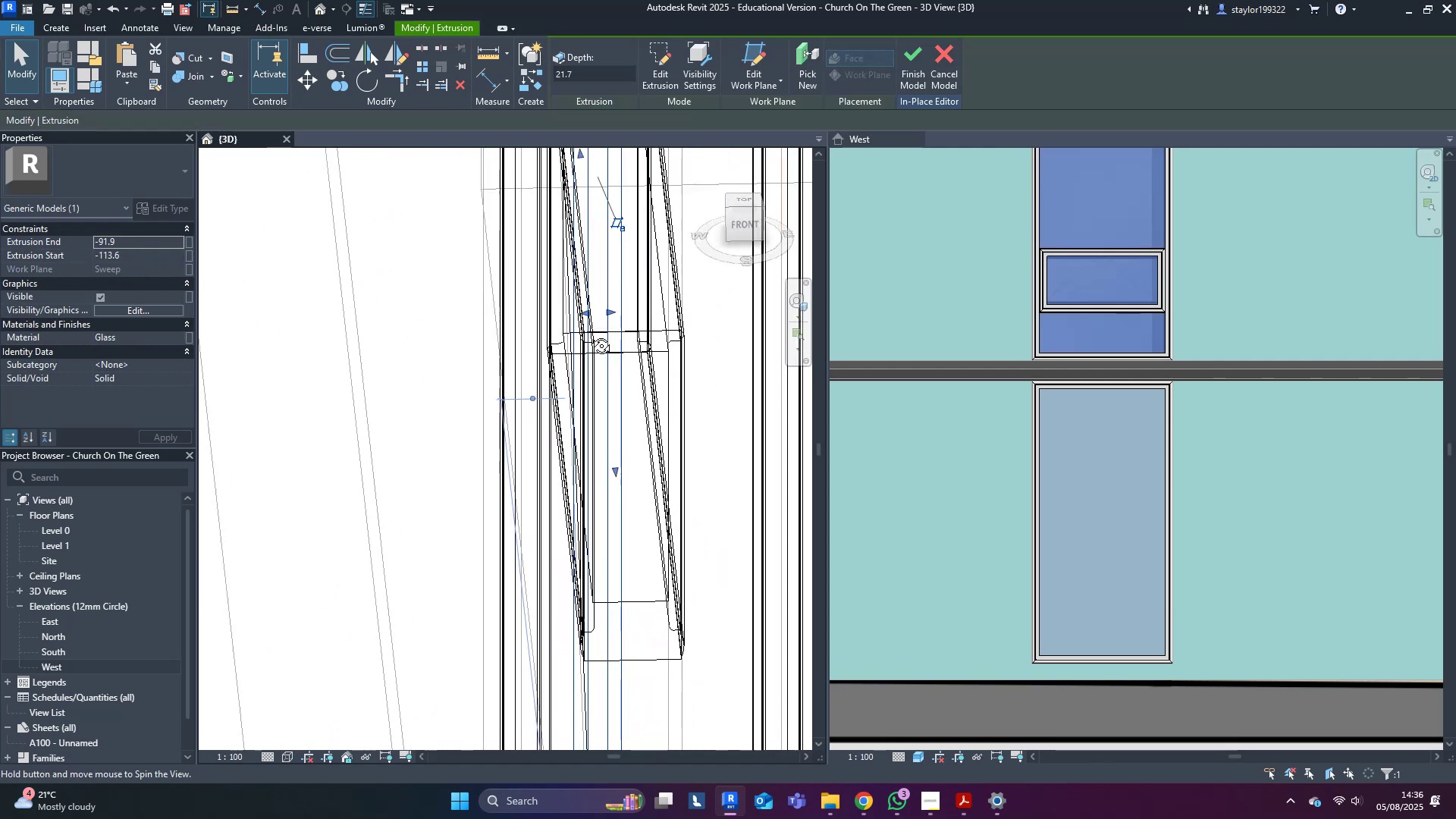 
hold_key(key=ShiftLeft, duration=1.51)
 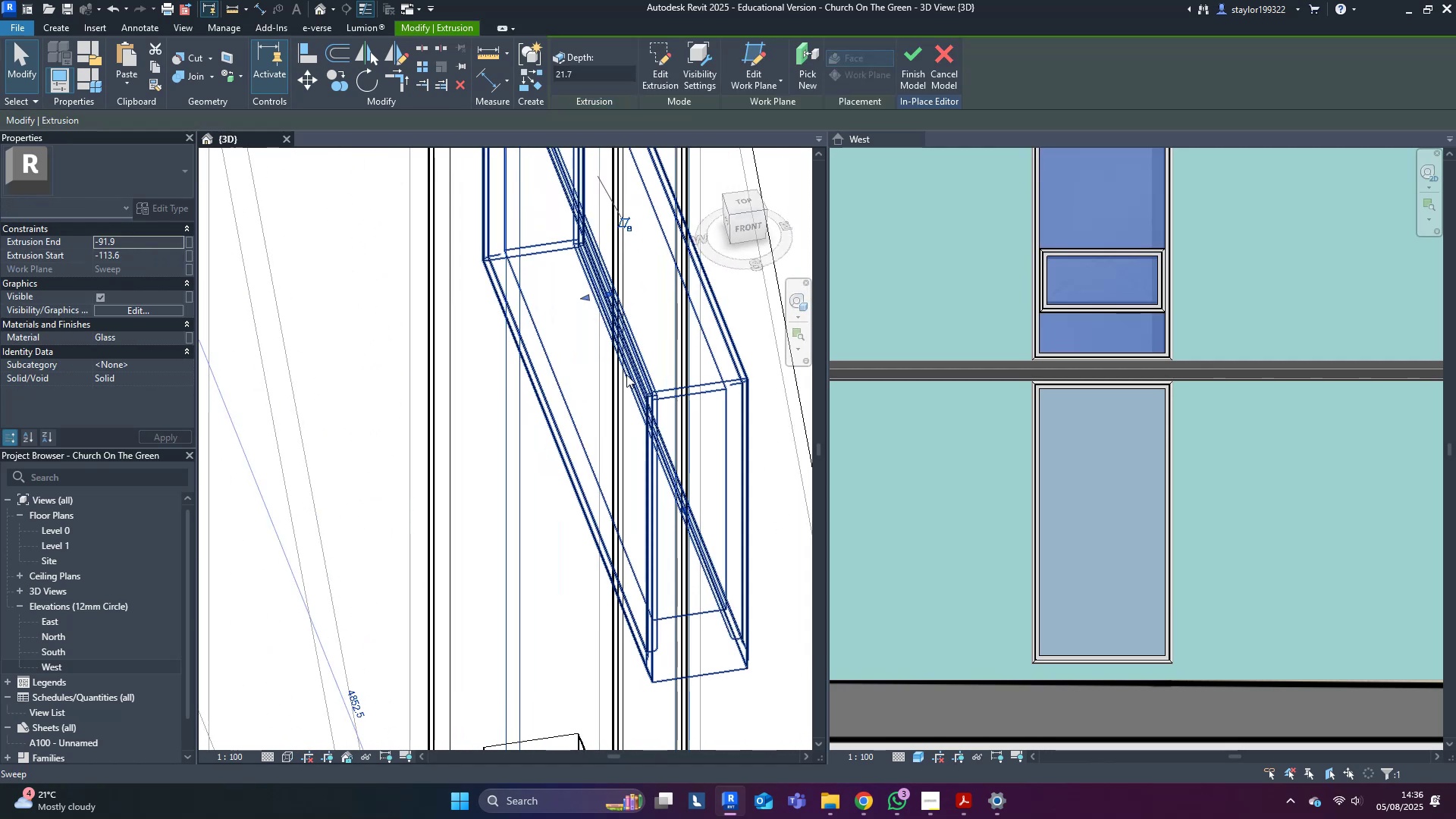 
key(Escape)
type(sd)
 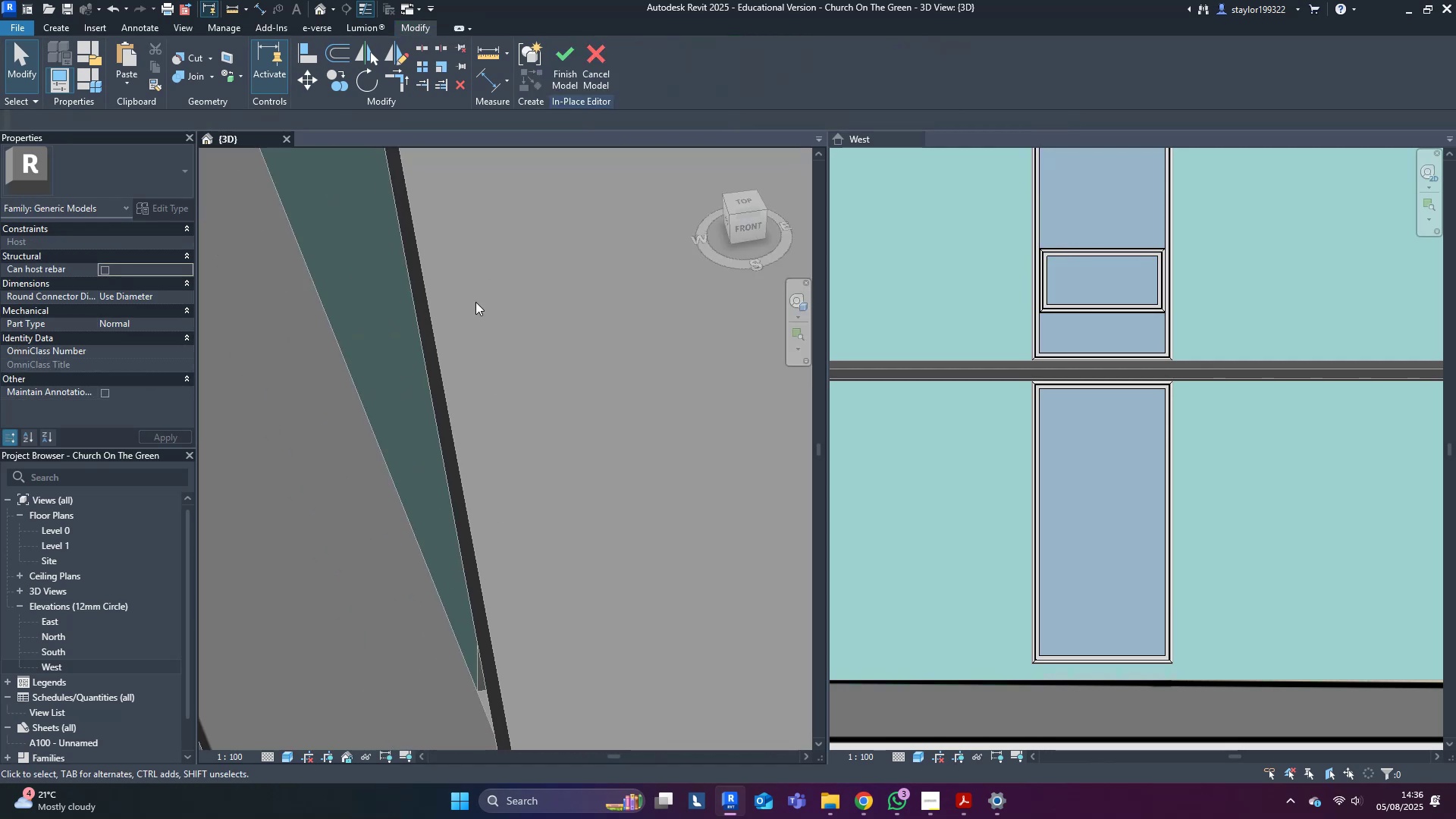 
scroll: coordinate [464, 343], scroll_direction: down, amount: 7.0
 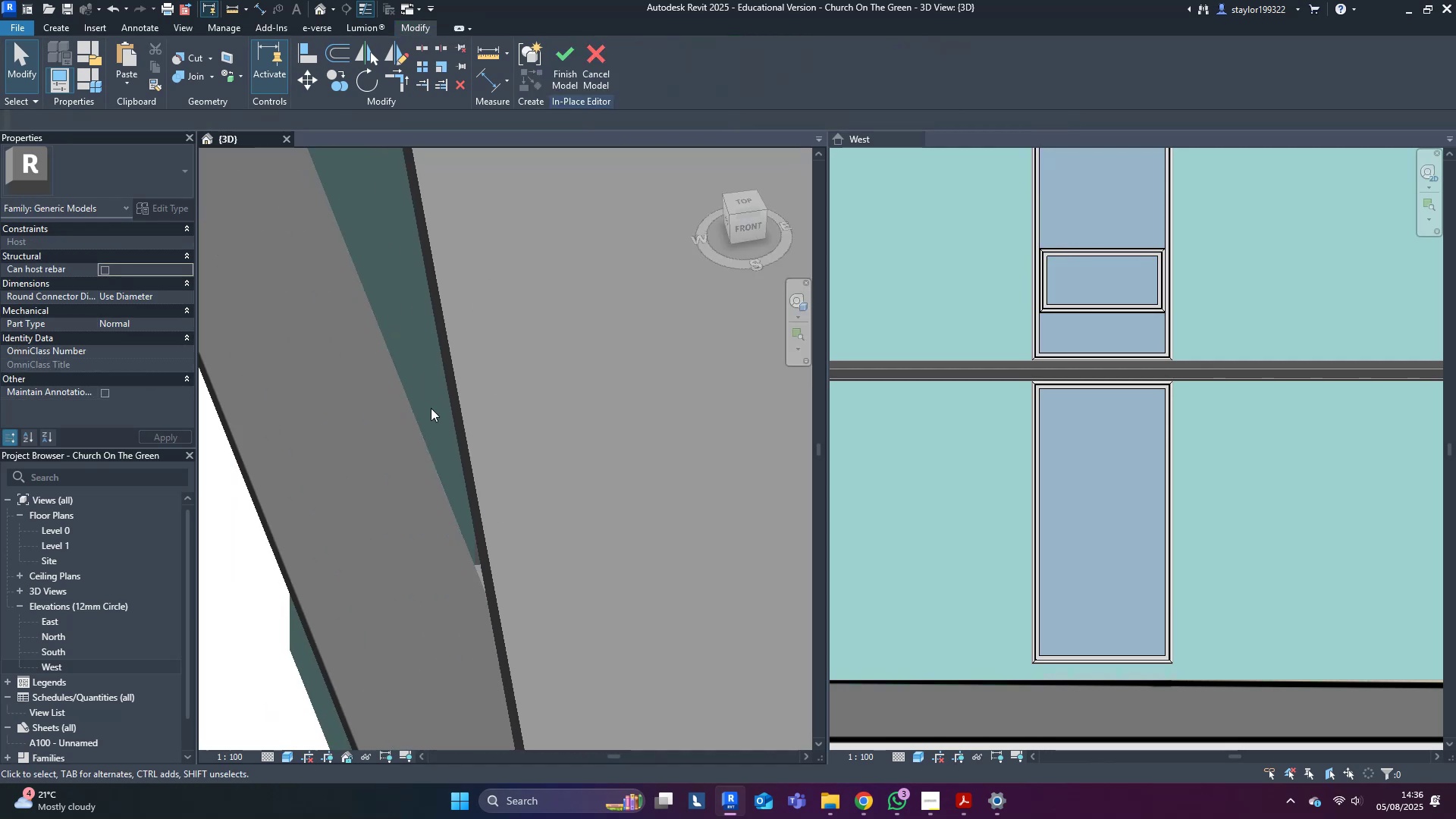 
hold_key(key=ShiftLeft, duration=0.6)
 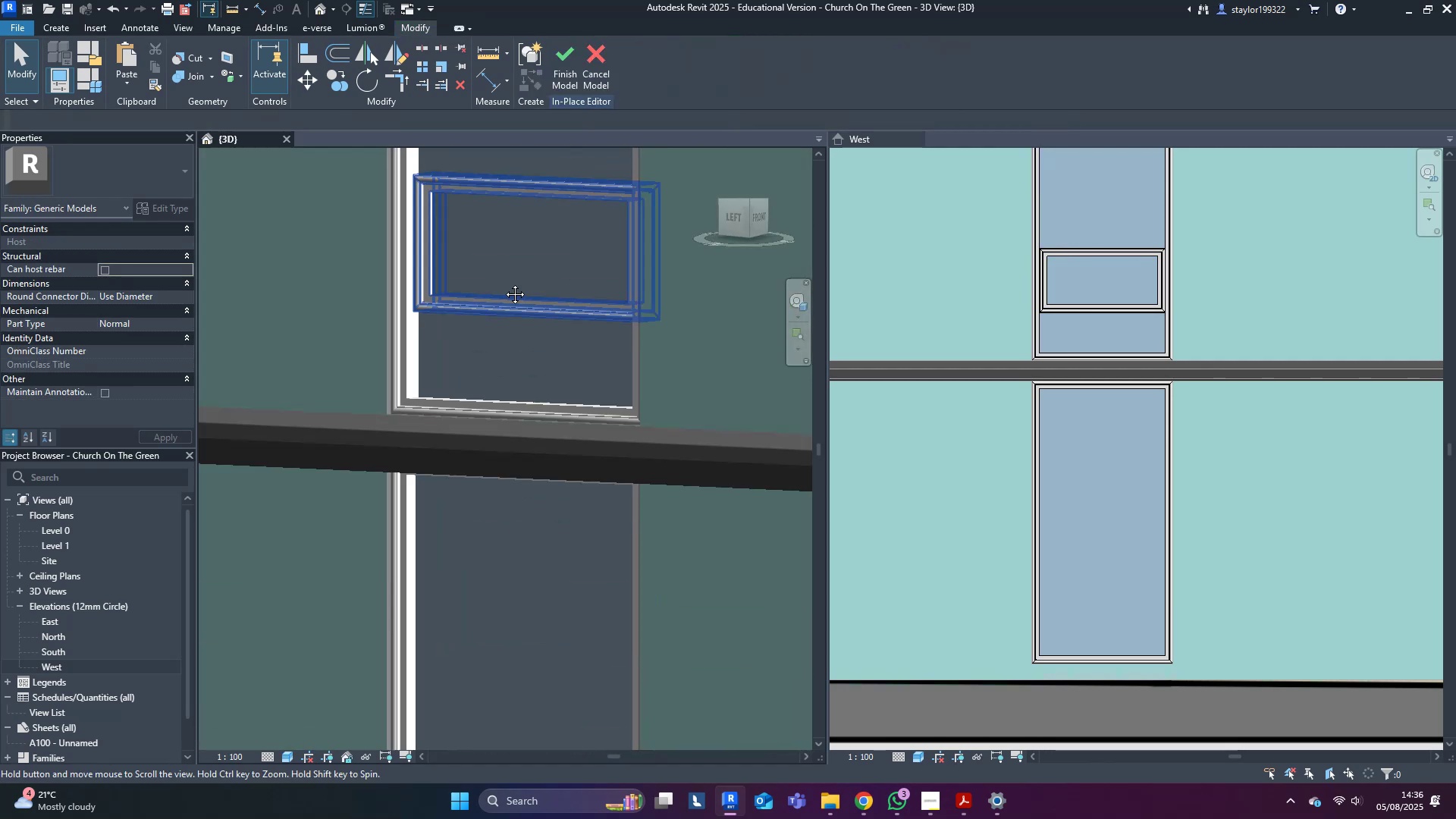 
scroll: coordinate [657, 499], scroll_direction: down, amount: 2.0
 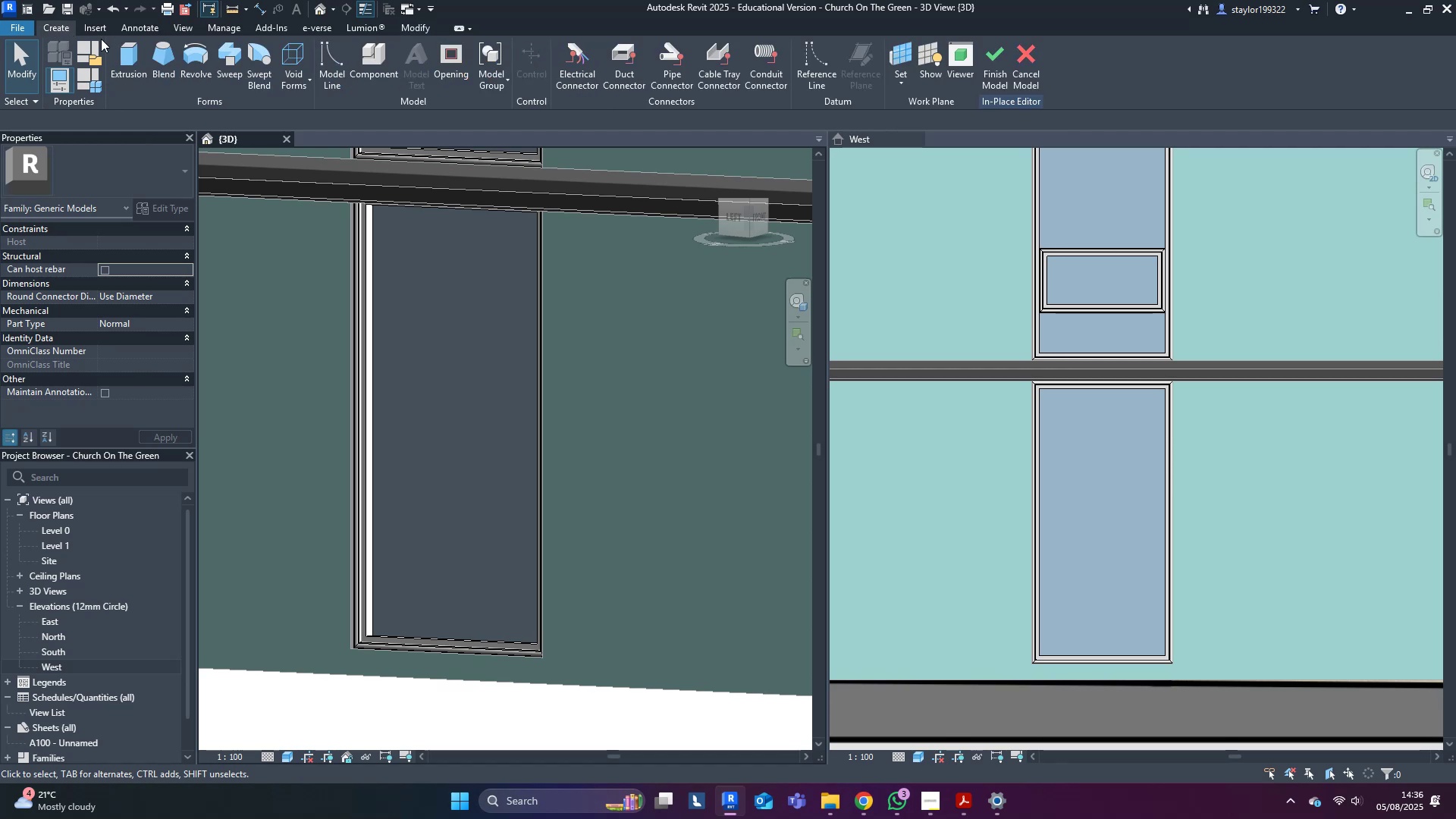 
left_click([121, 55])
 